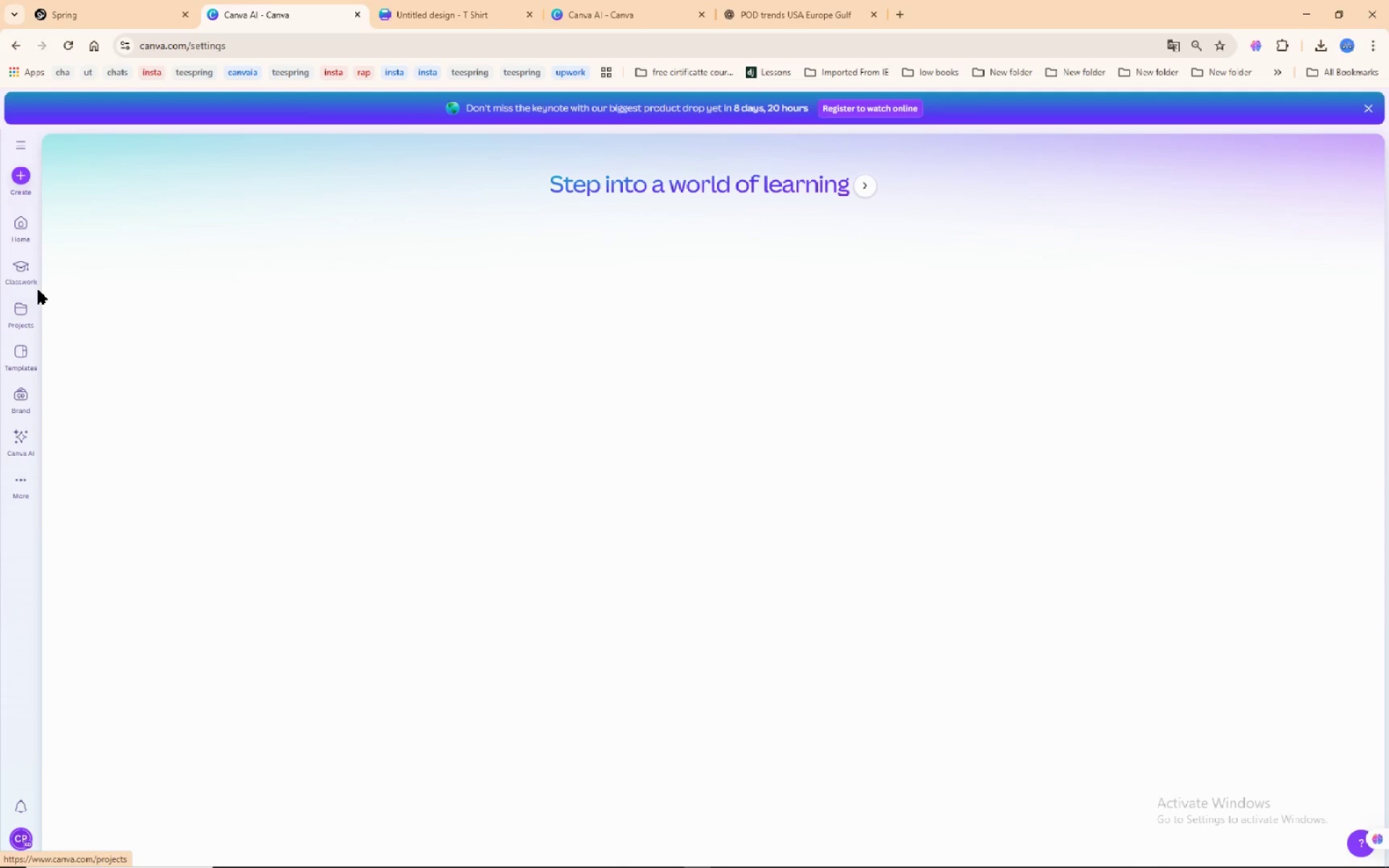 
wait(8.26)
 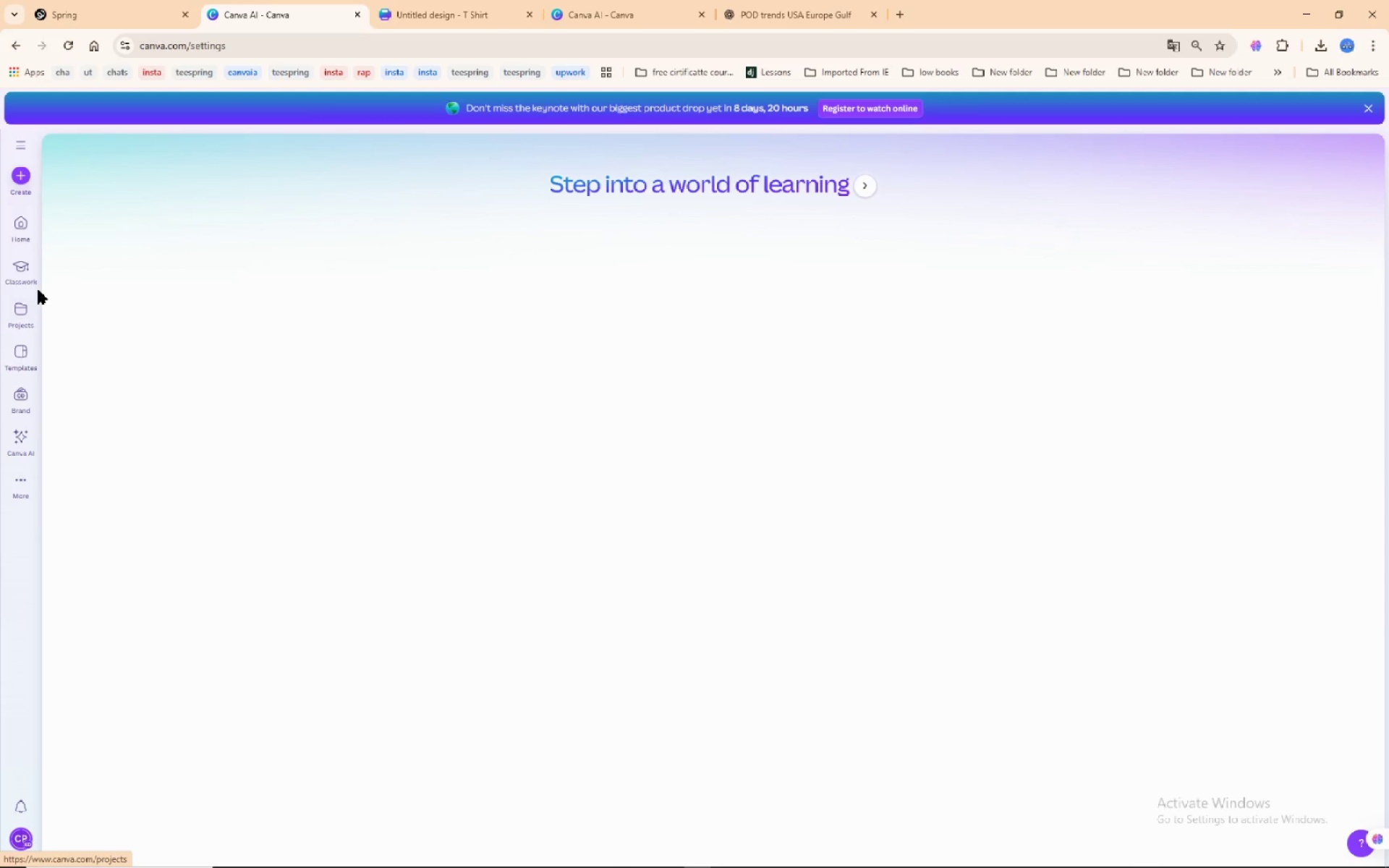 
left_click([25, 312])
 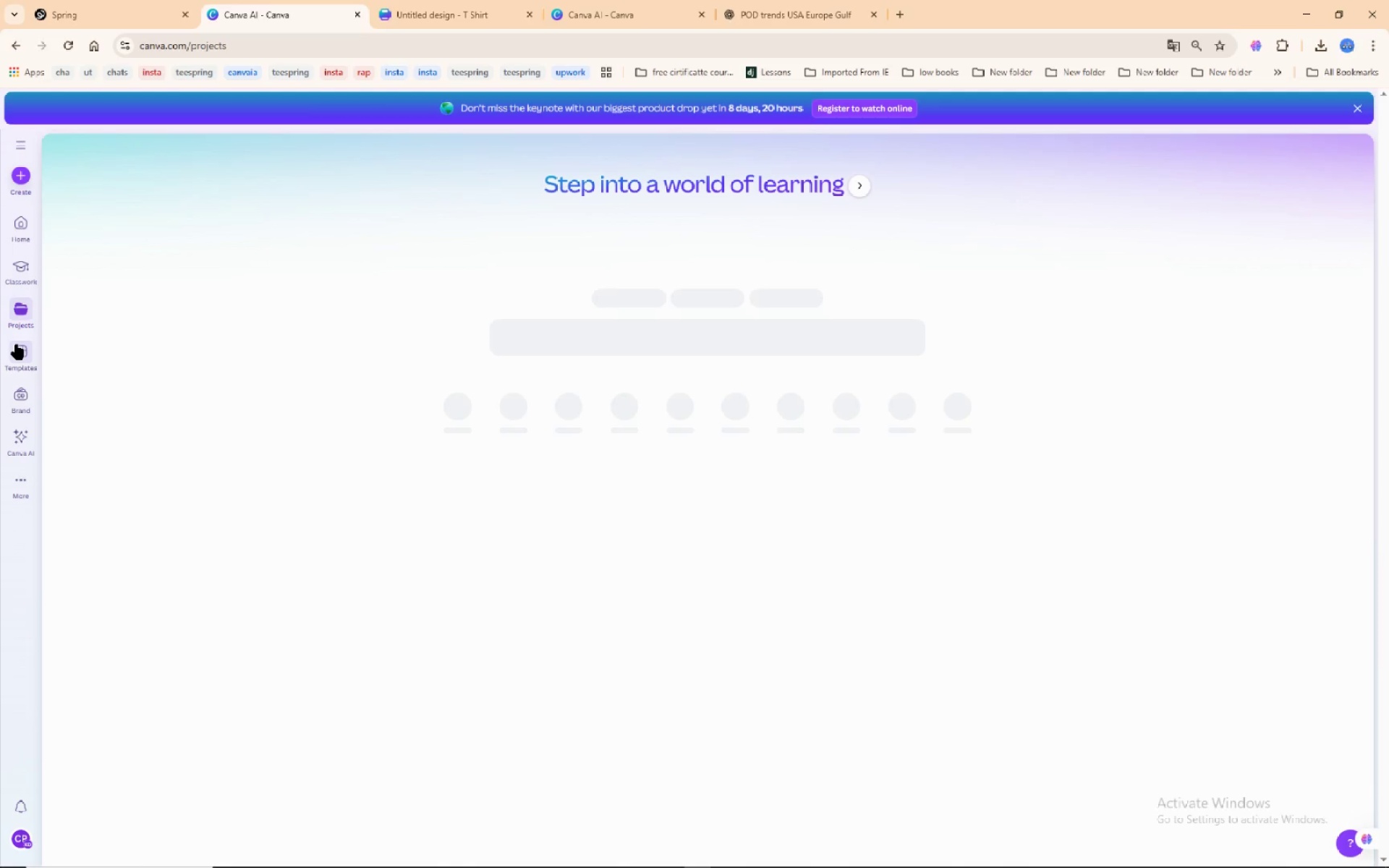 
left_click([17, 344])
 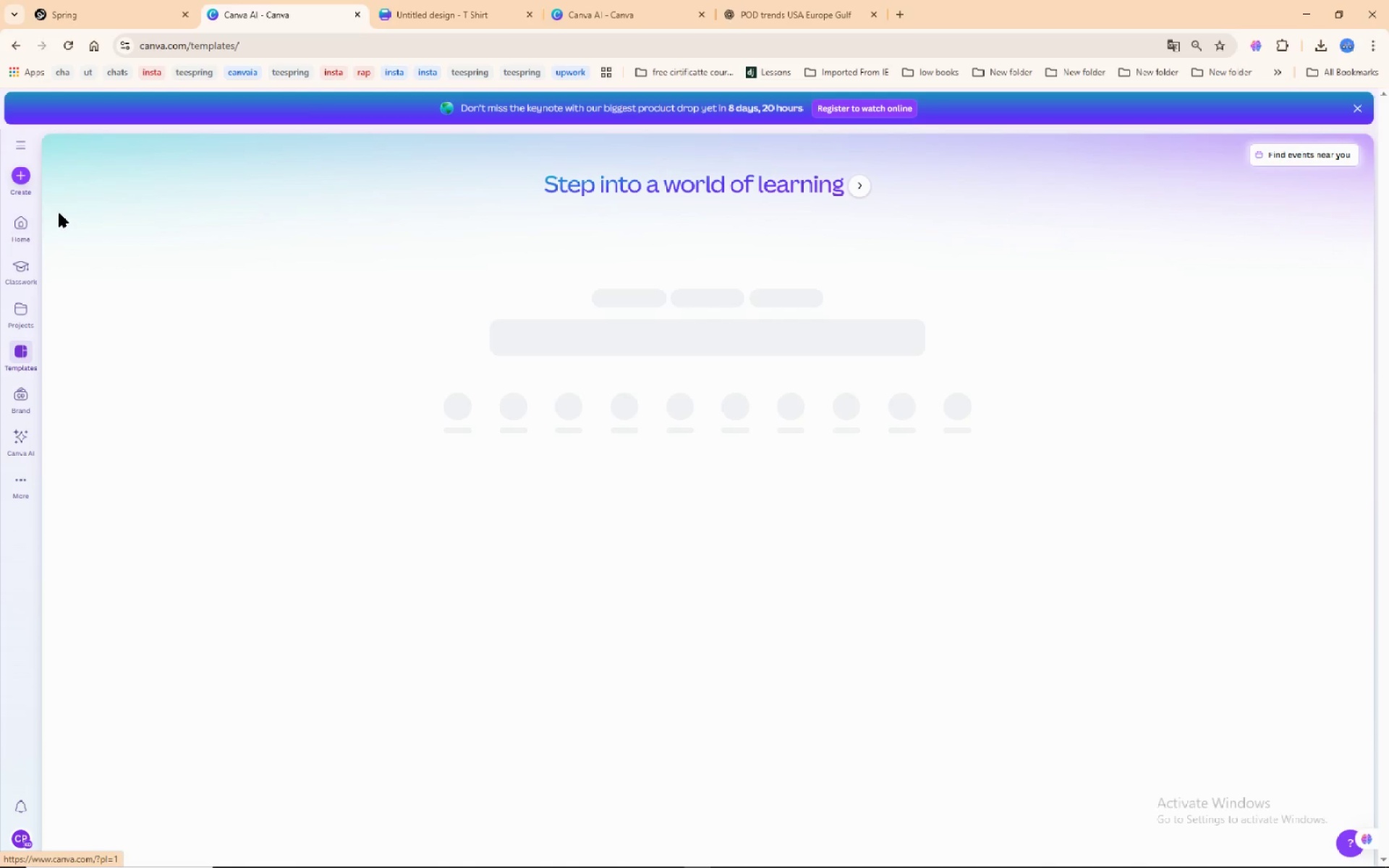 
wait(5.17)
 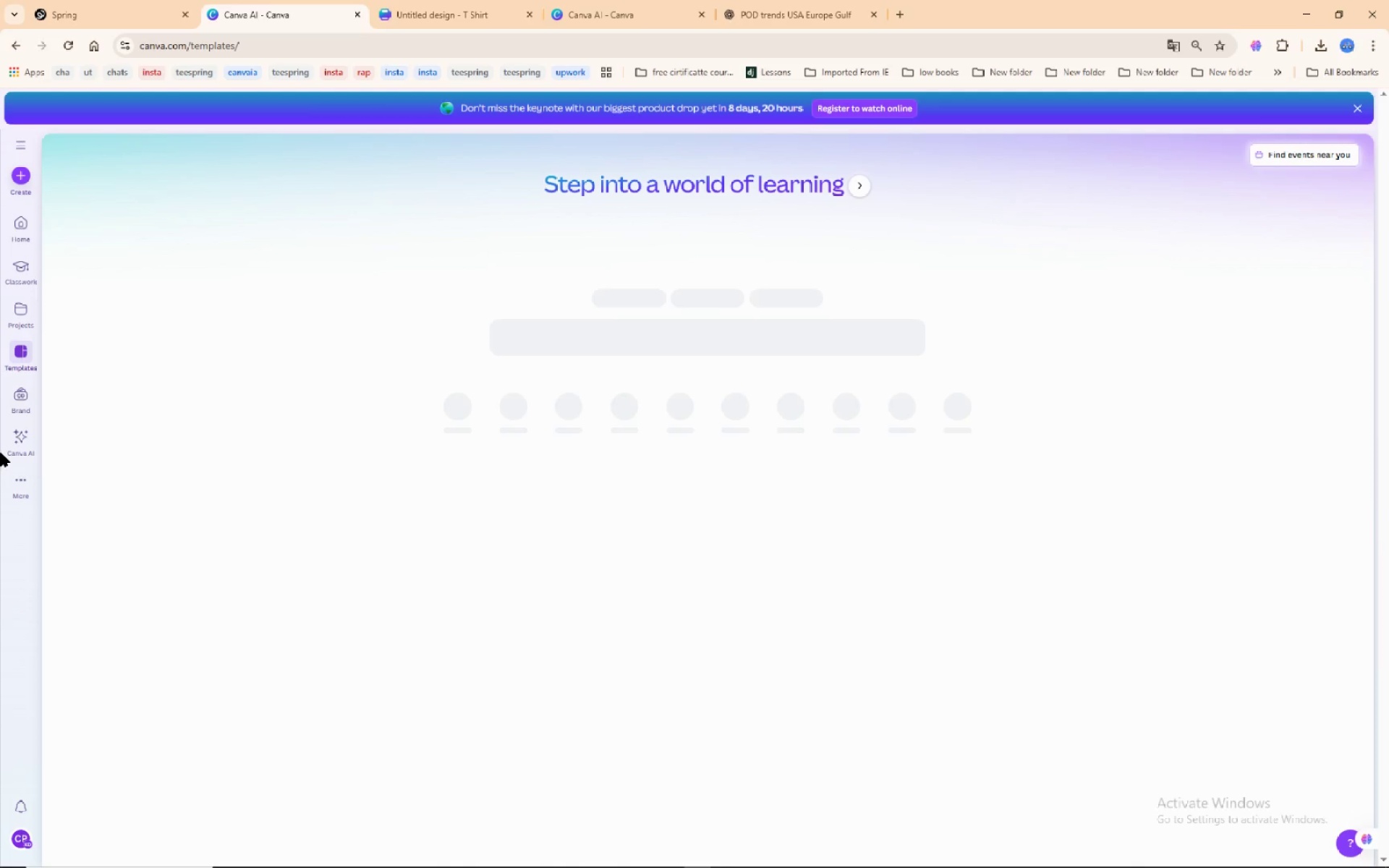 
mouse_move([227, 420])
 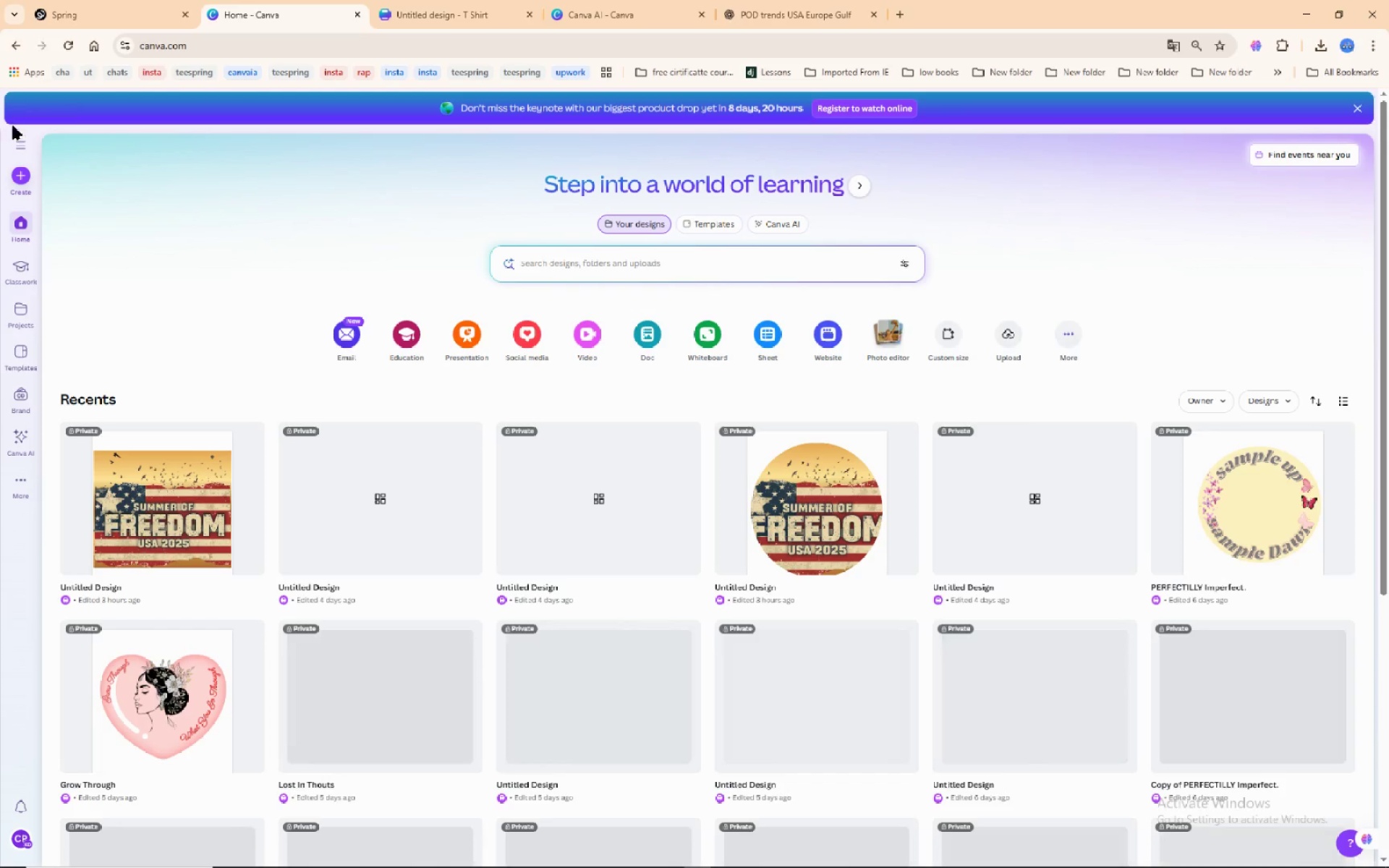 
left_click([19, 140])
 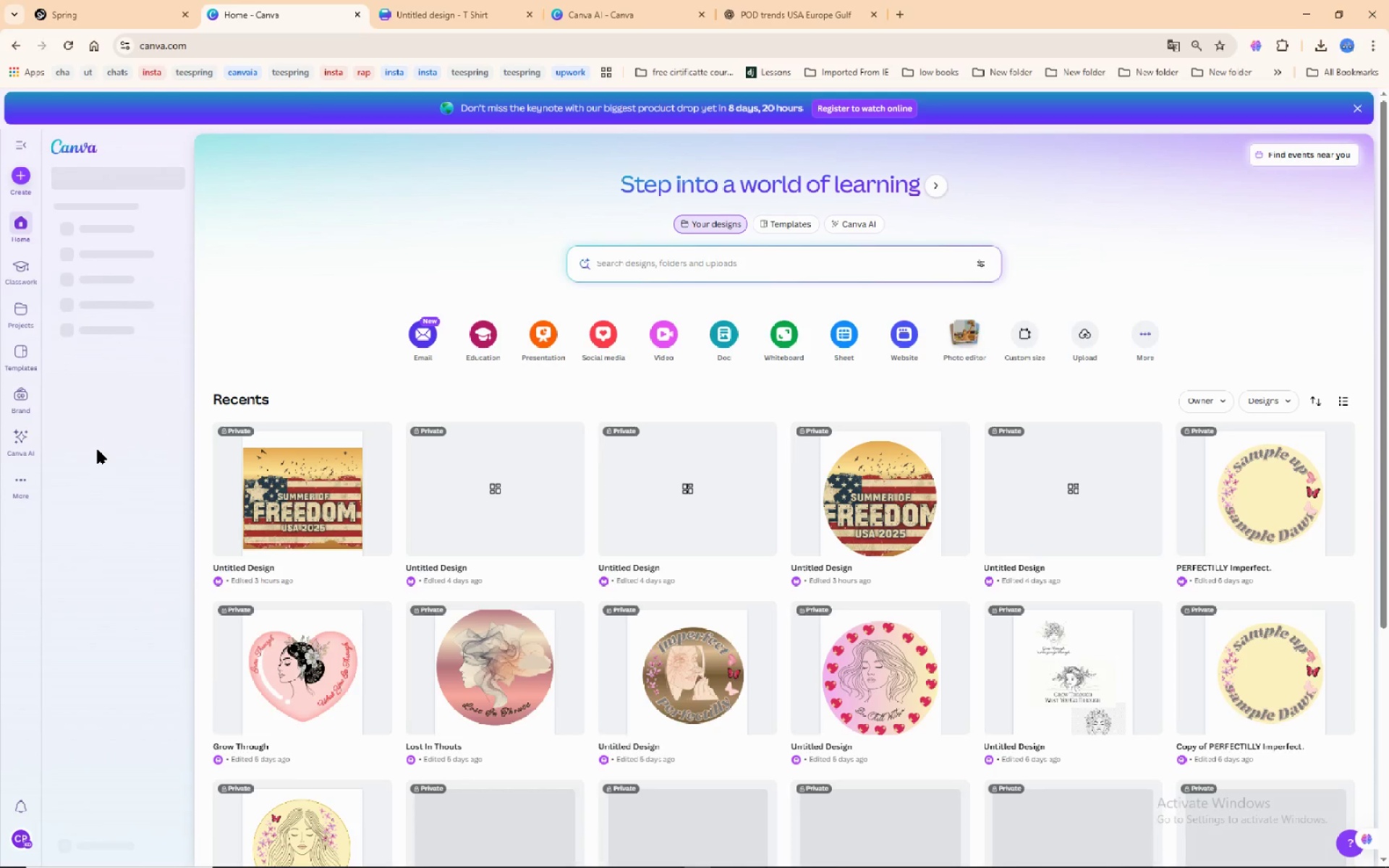 
wait(12.5)
 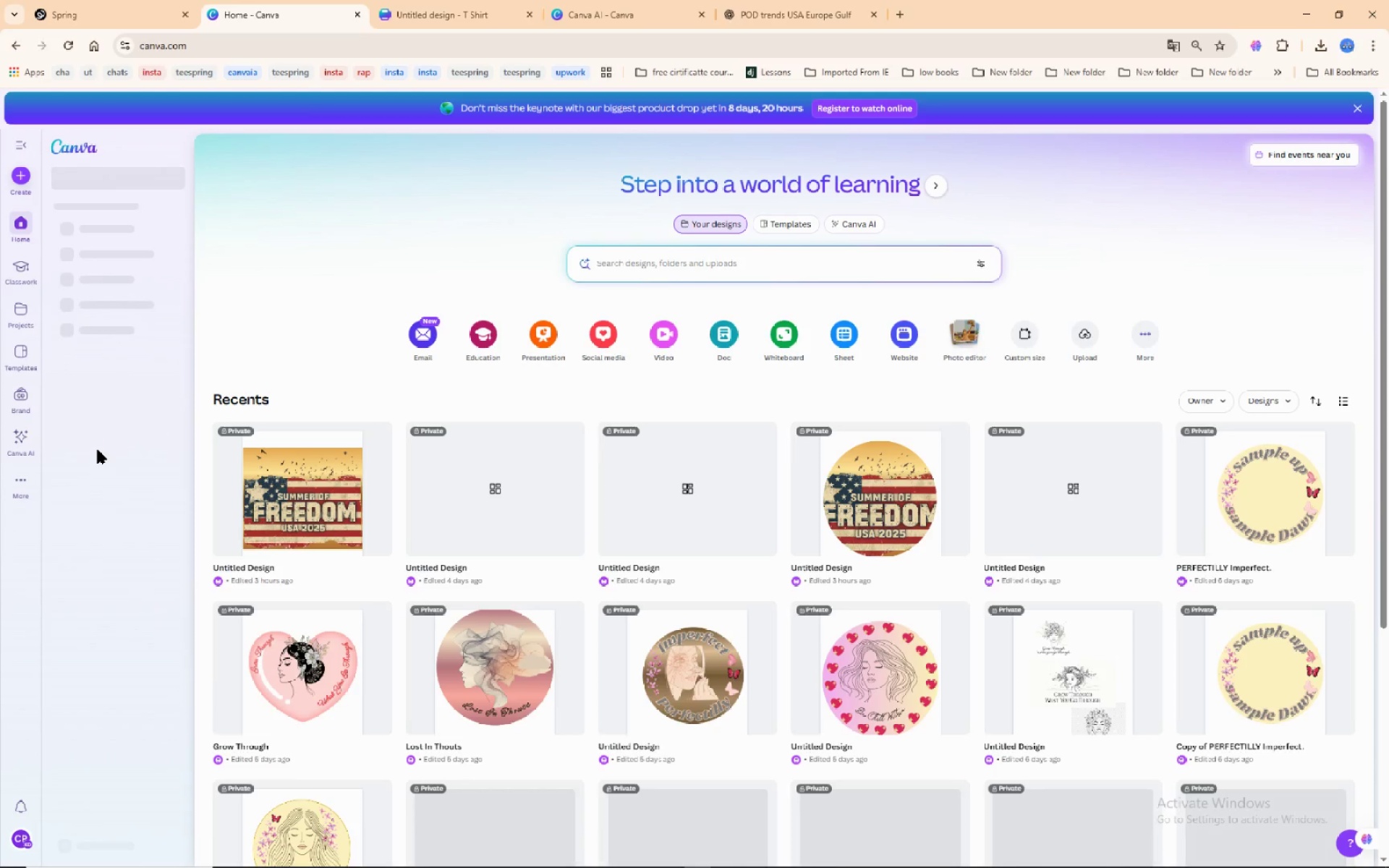 
right_click([20, 45])
 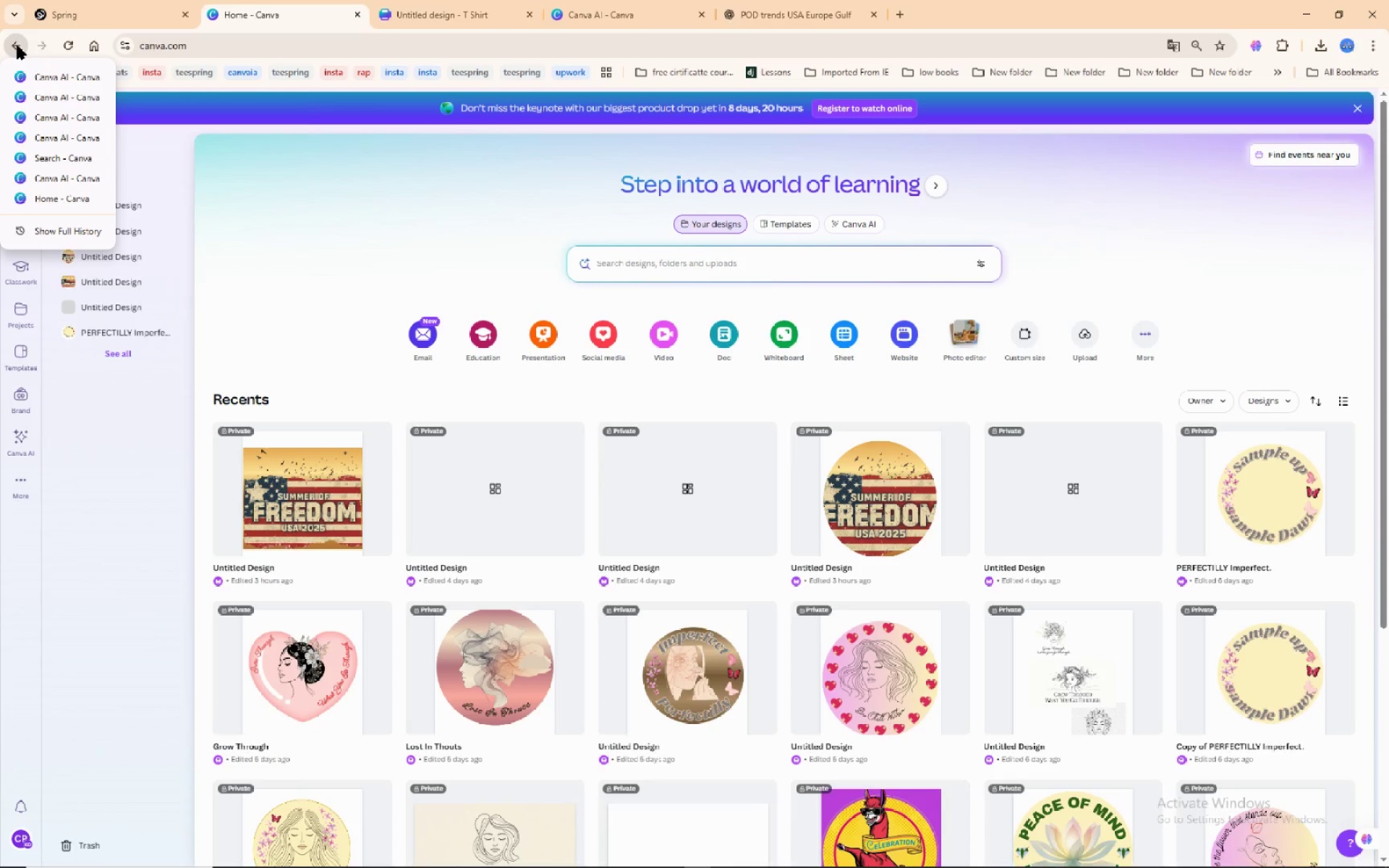 
left_click([171, 155])
 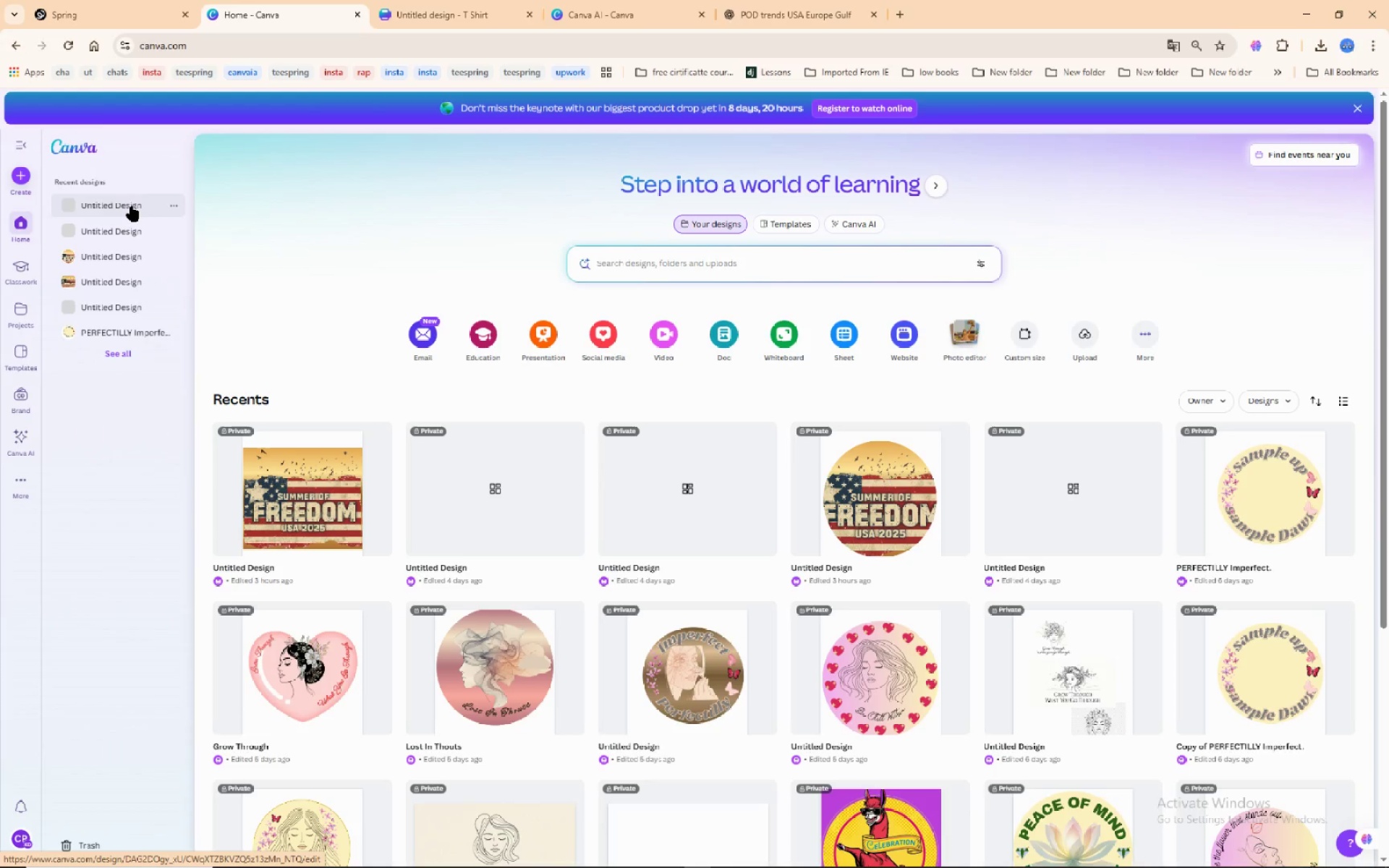 
left_click([132, 206])
 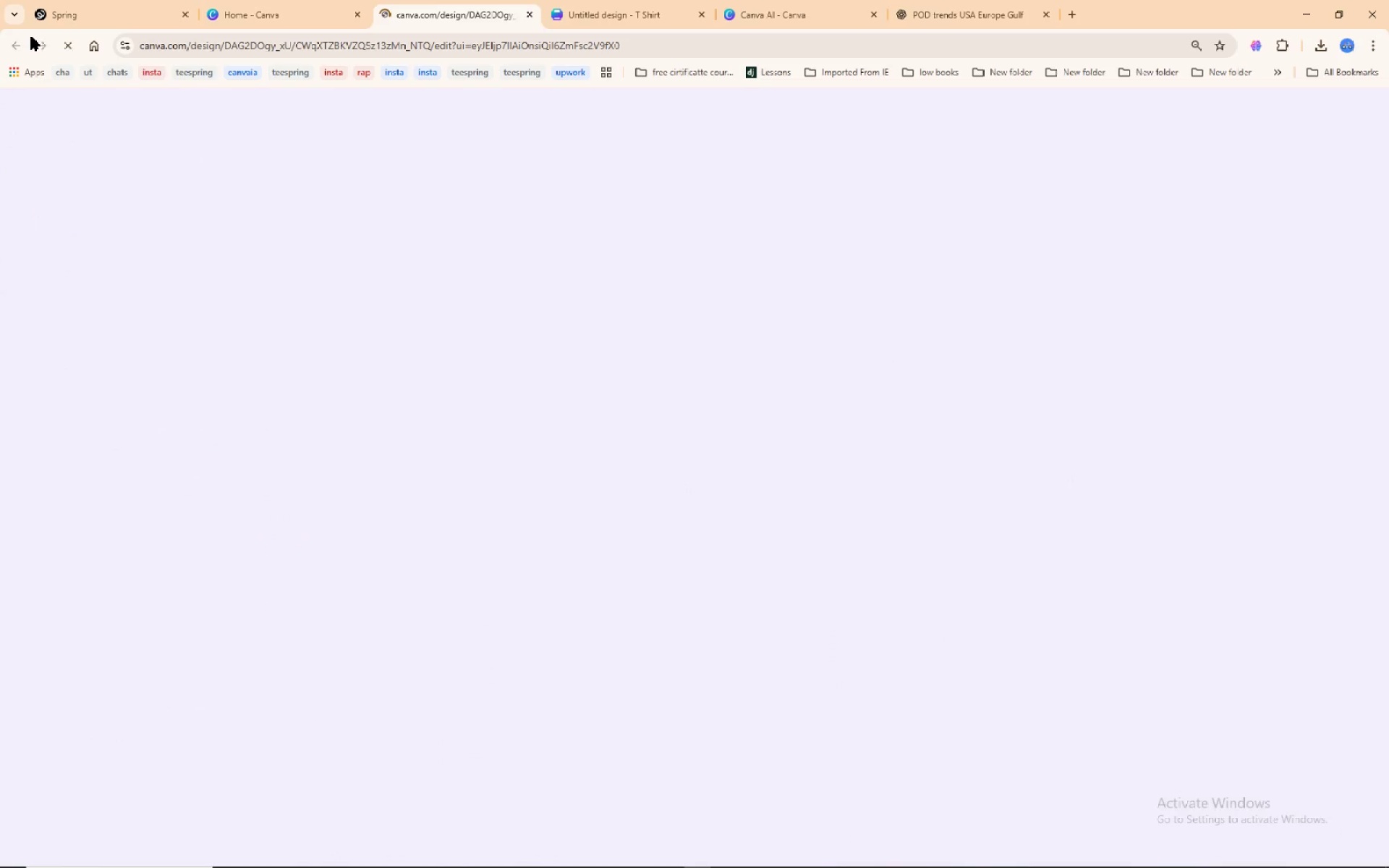 
mouse_move([12, 56])
 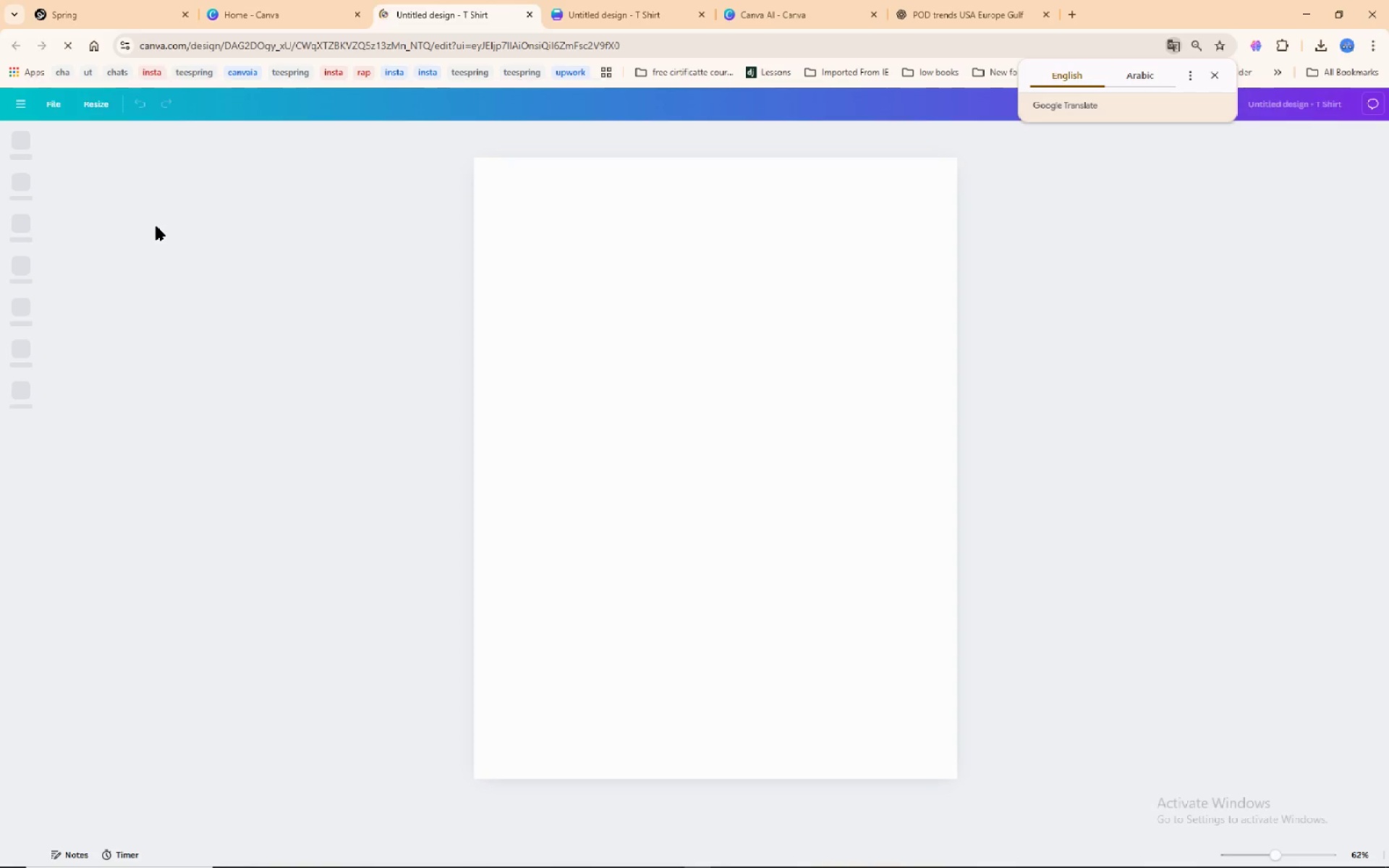 
wait(12.6)
 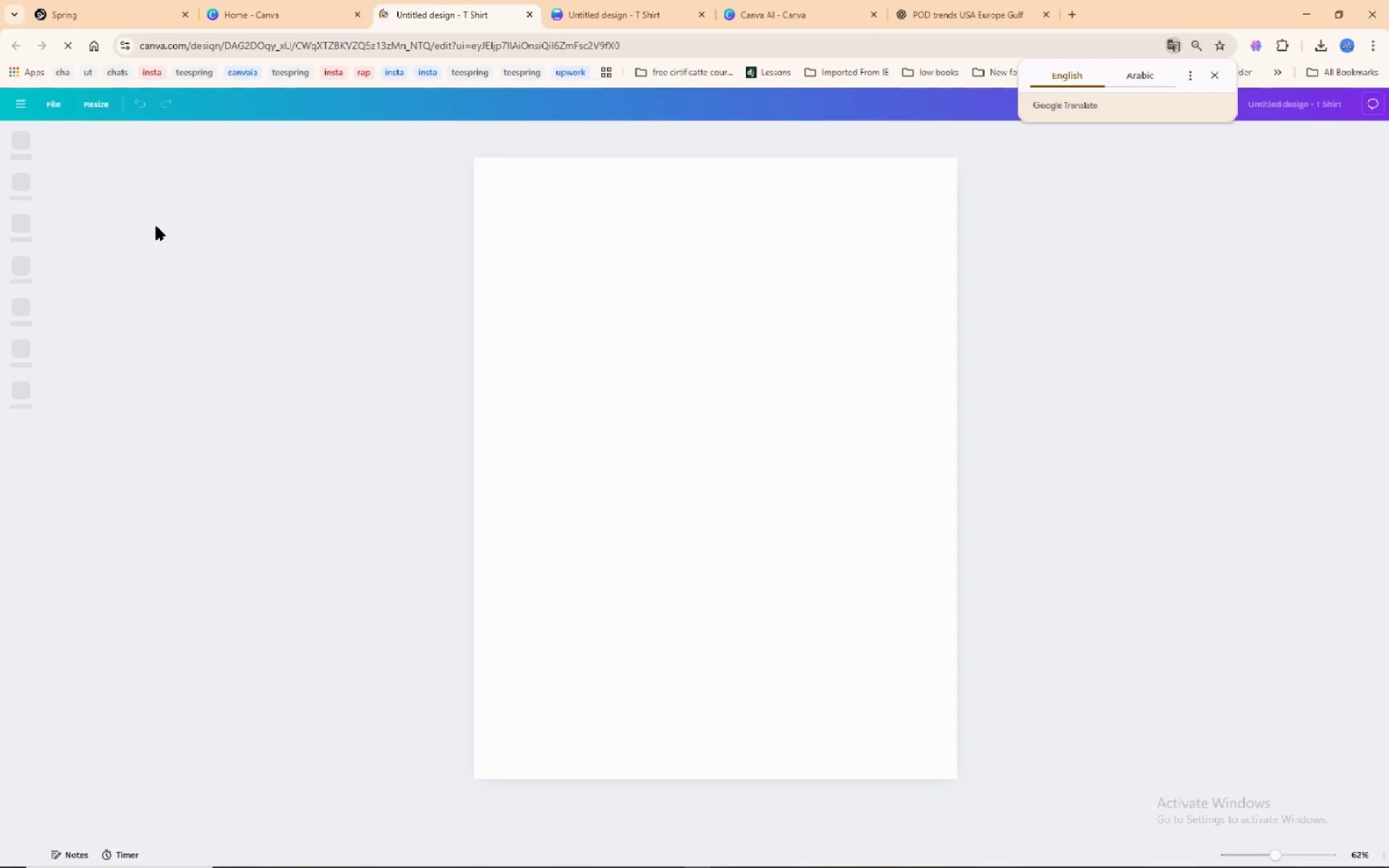 
scroll: coordinate [772, 658], scroll_direction: down, amount: 2.0
 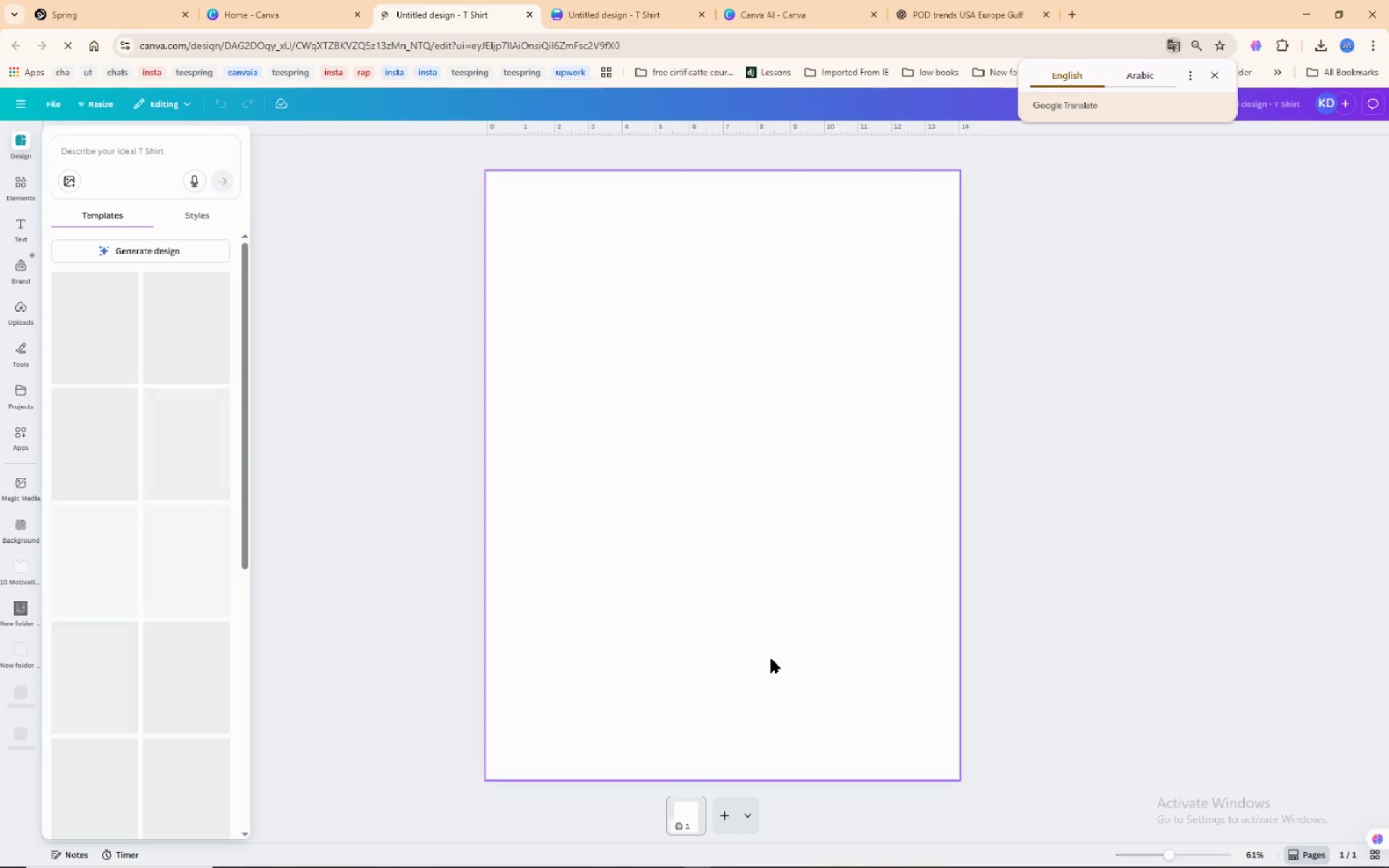 
scroll: coordinate [770, 659], scroll_direction: up, amount: 2.0
 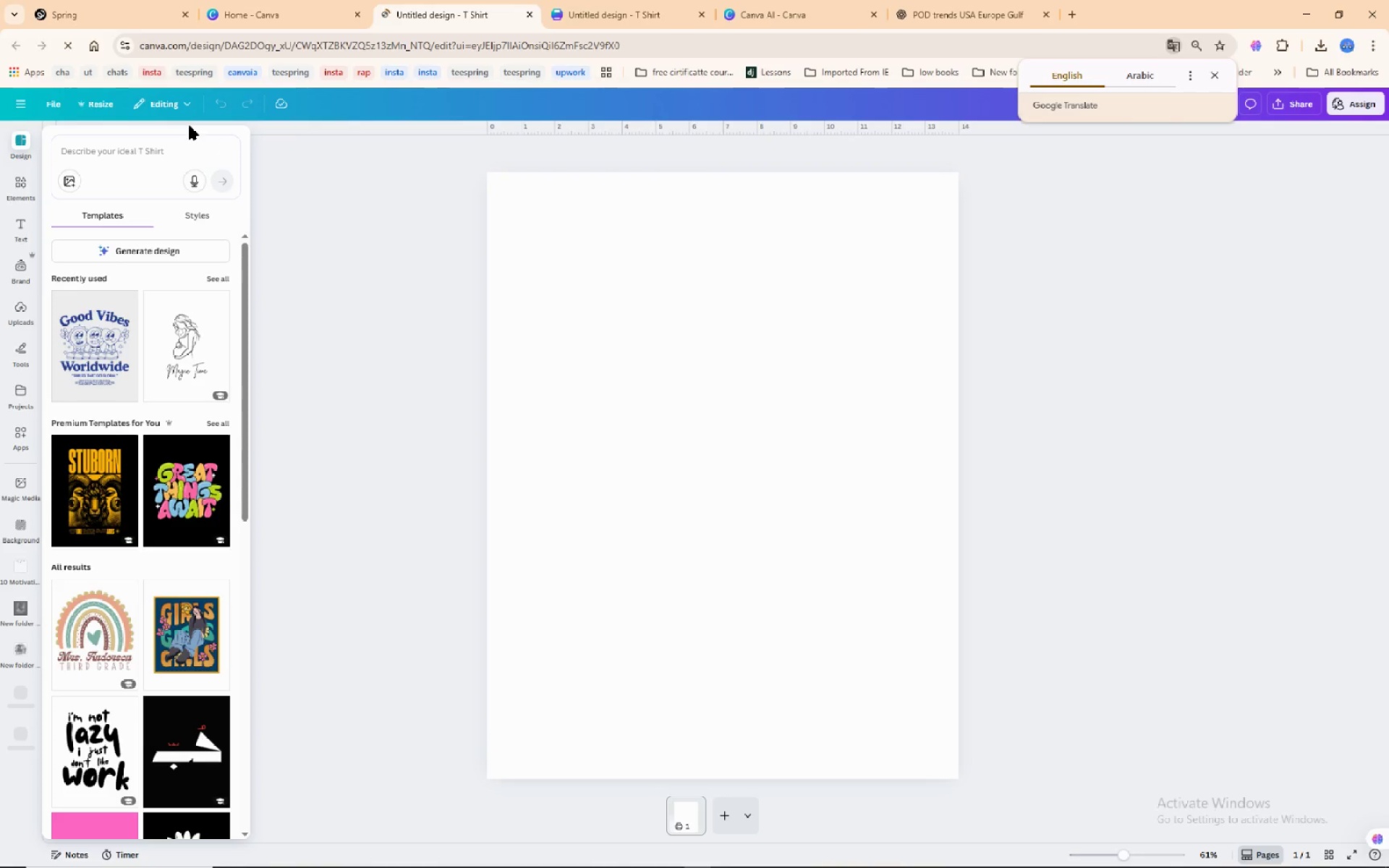 
wait(8.35)
 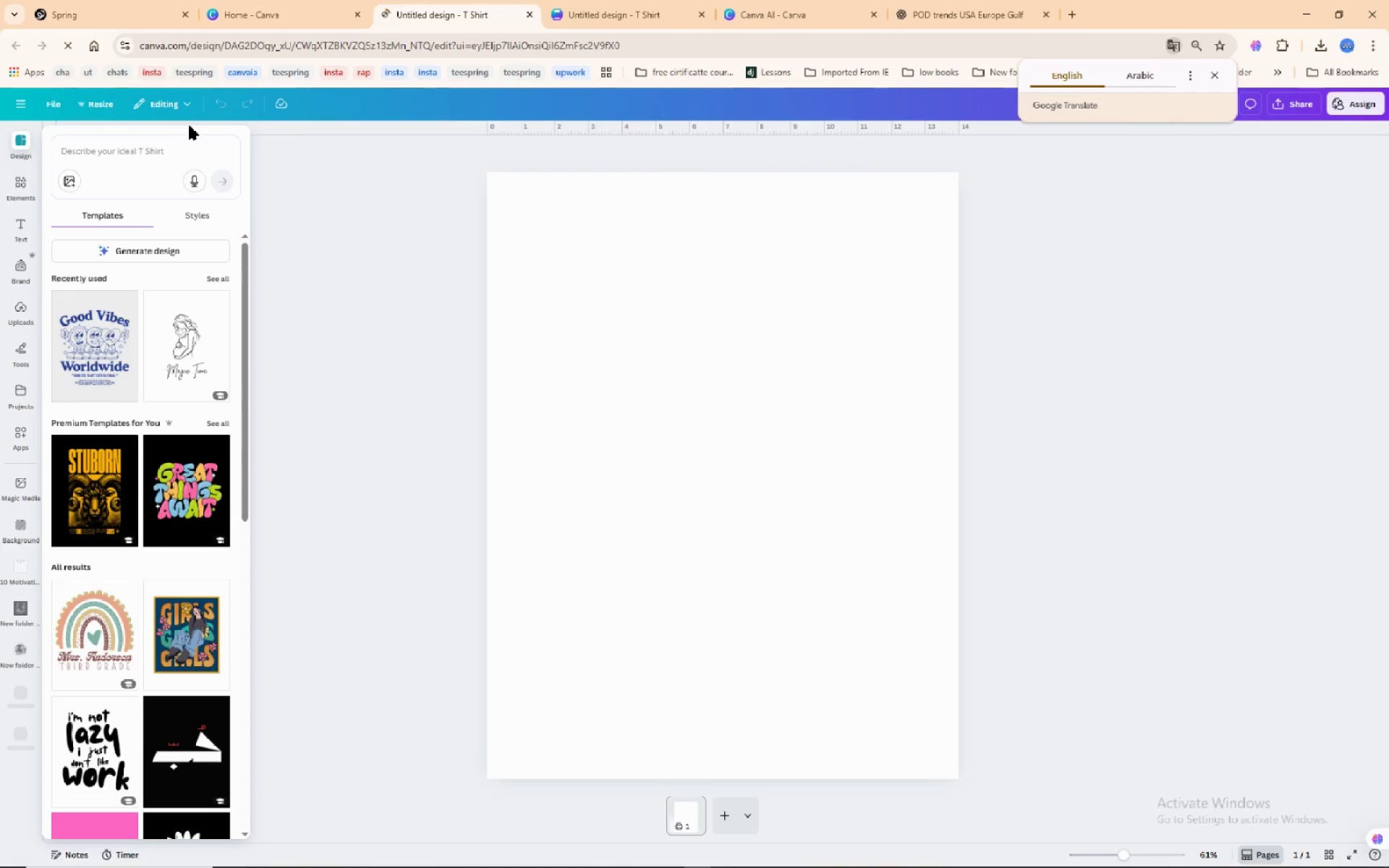 
left_click([288, 14])
 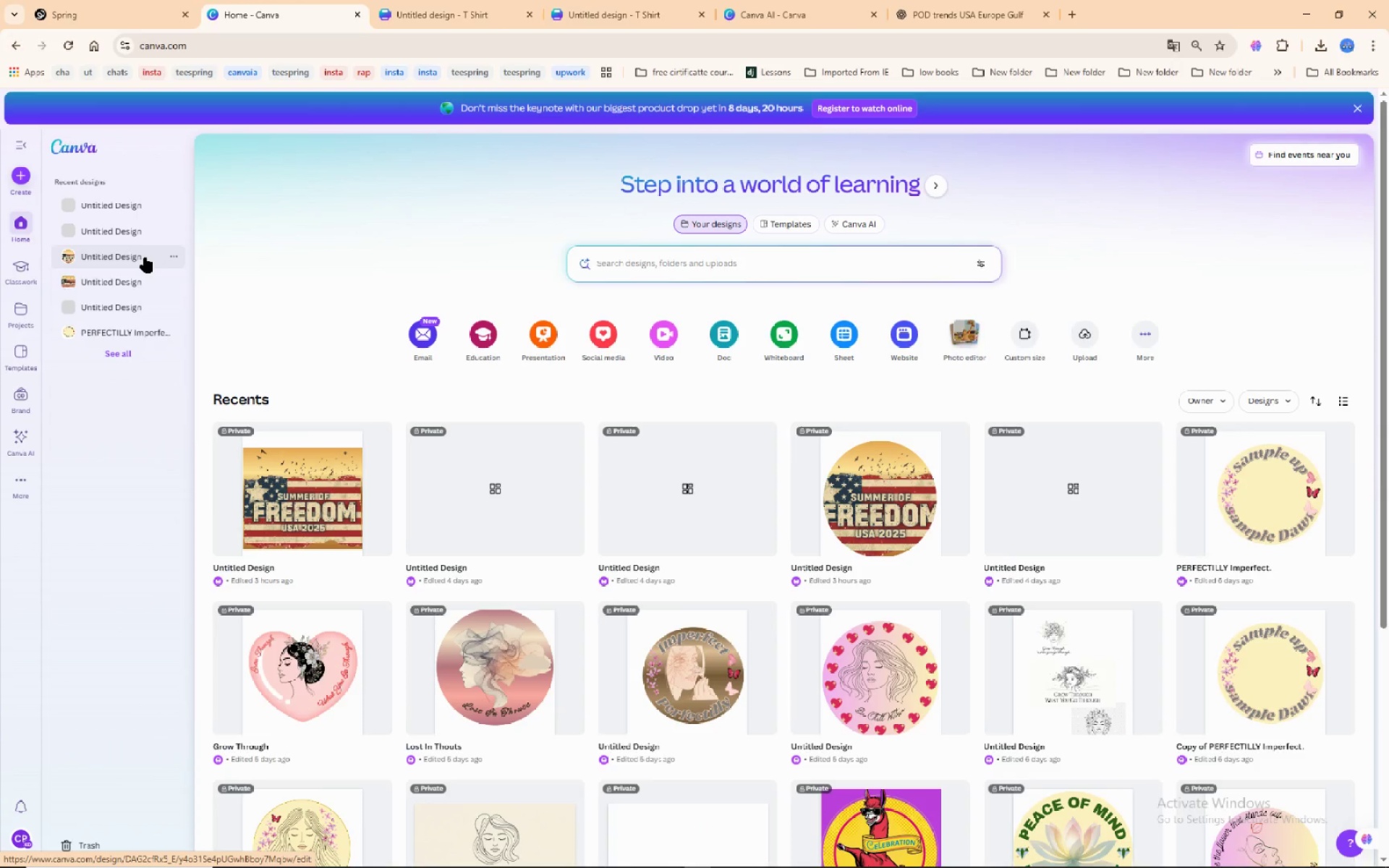 
left_click([145, 258])
 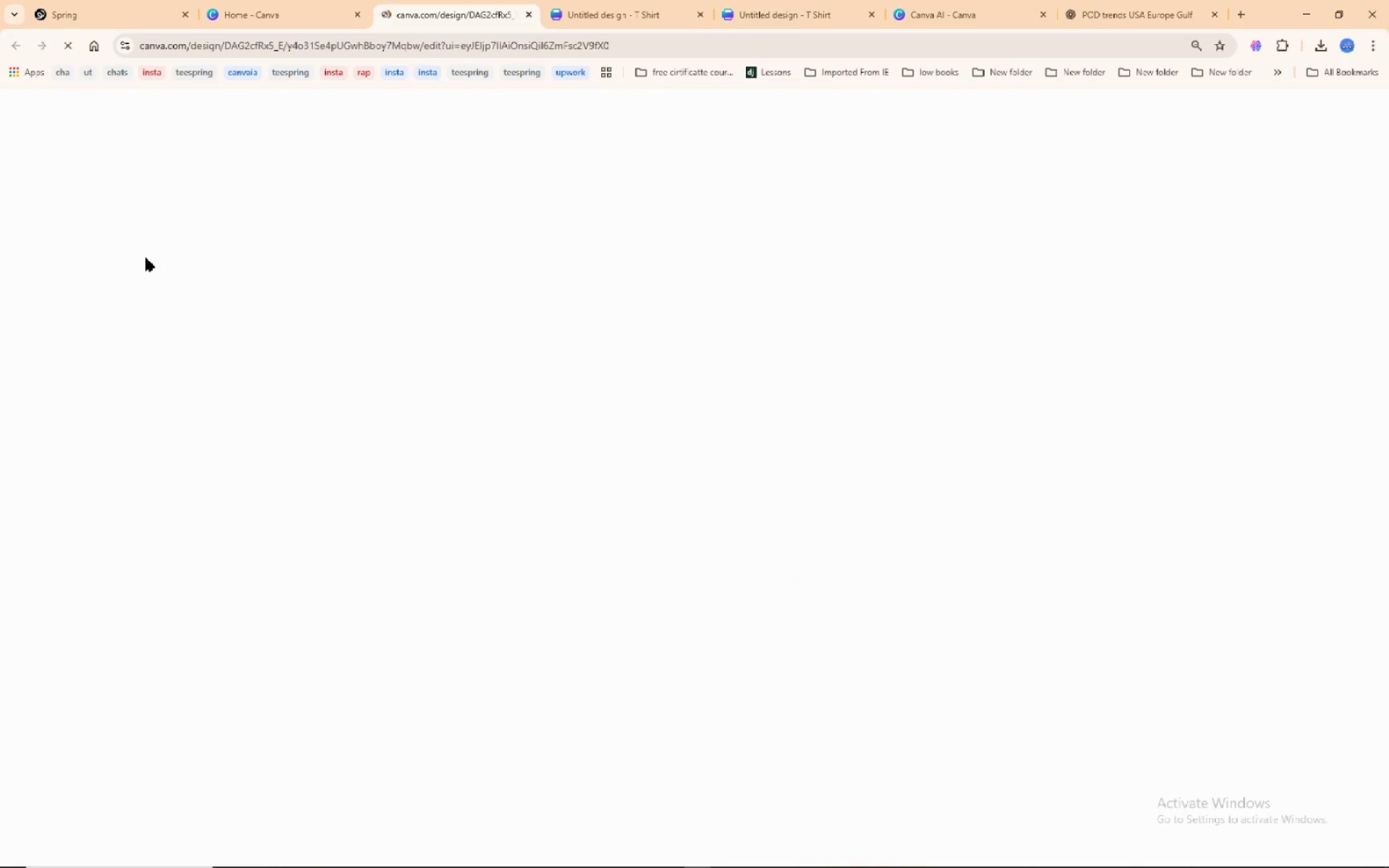 
mouse_move([99, 74])
 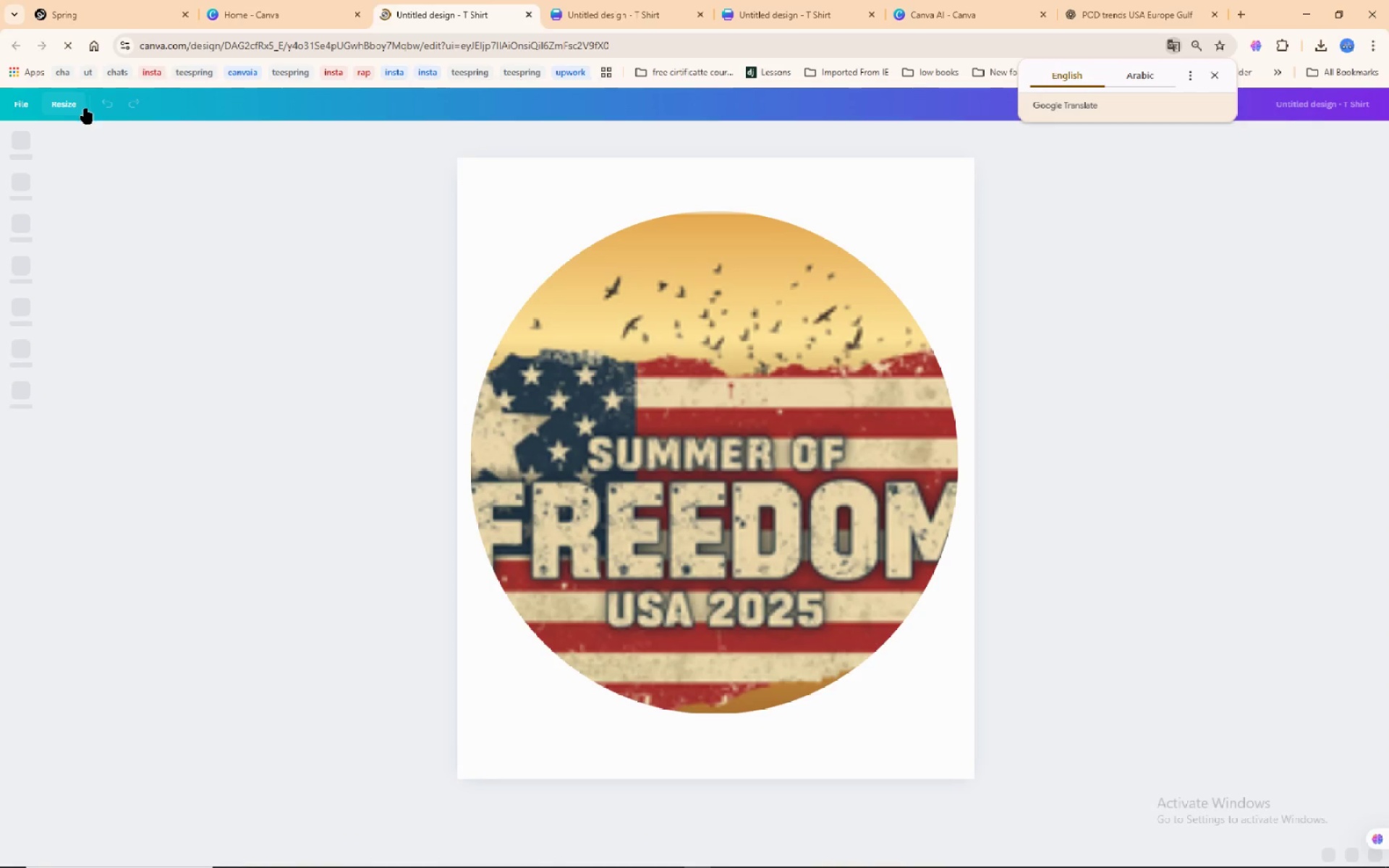 
left_click([21, 106])
 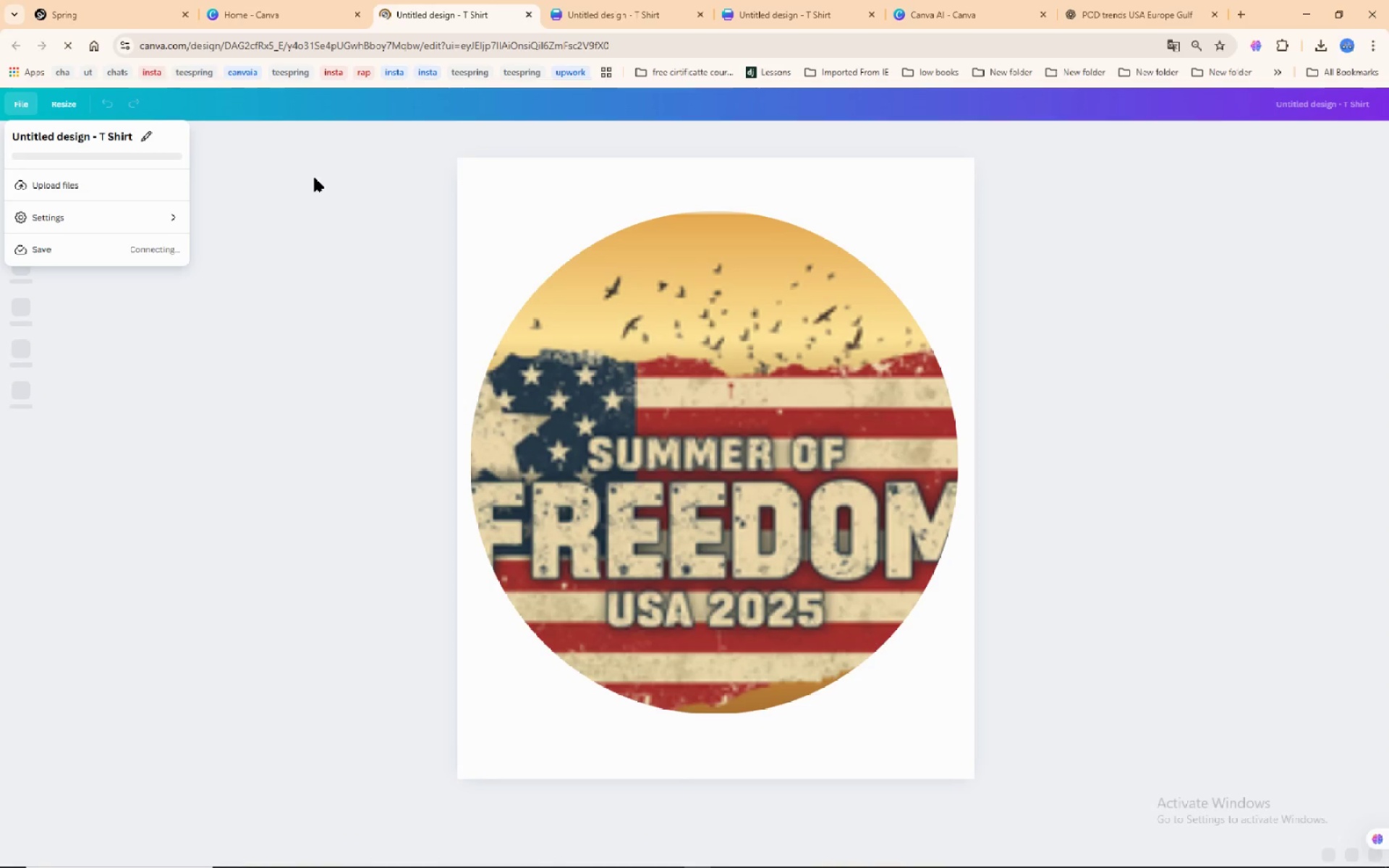 
left_click([315, 177])
 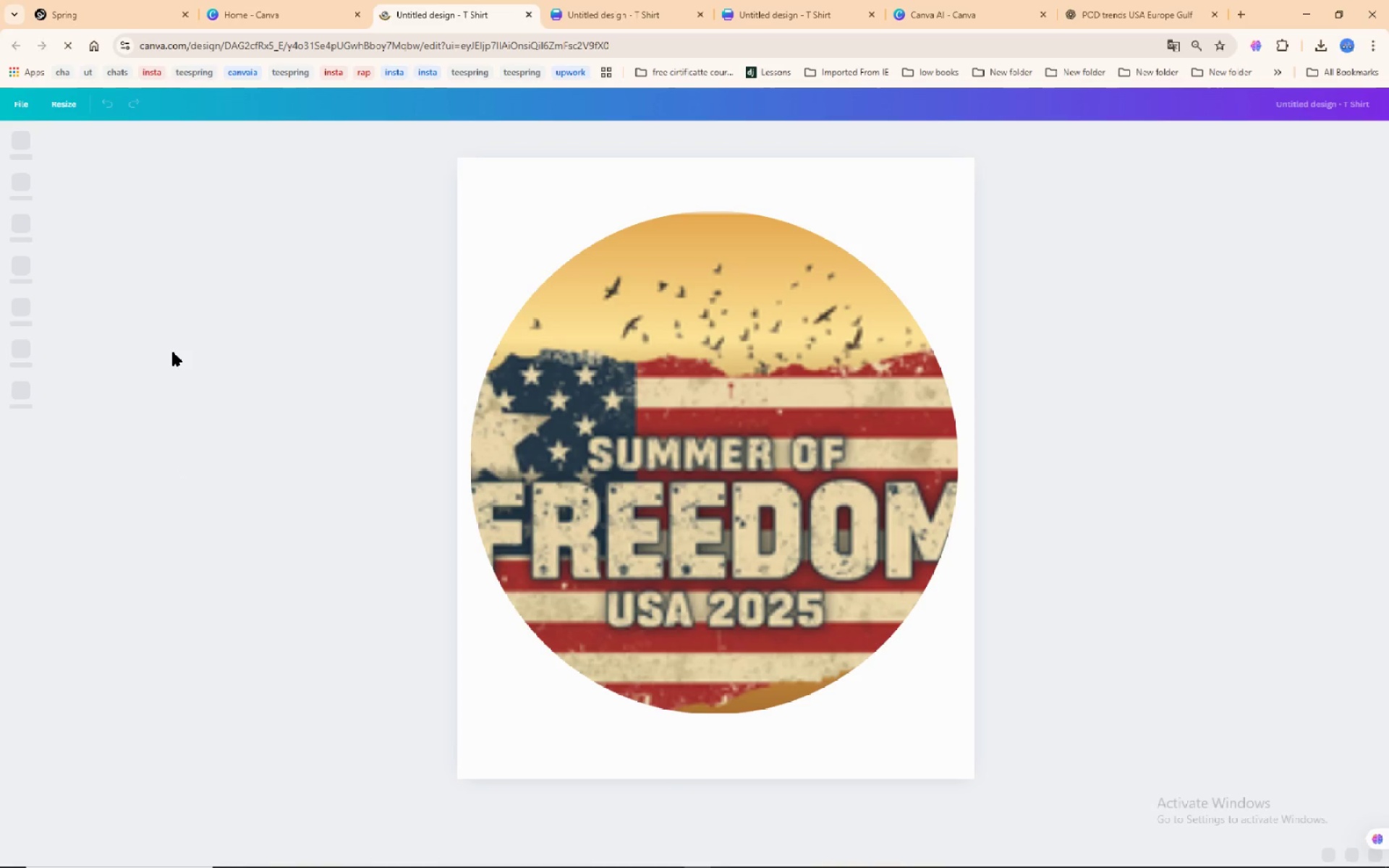 
wait(11.1)
 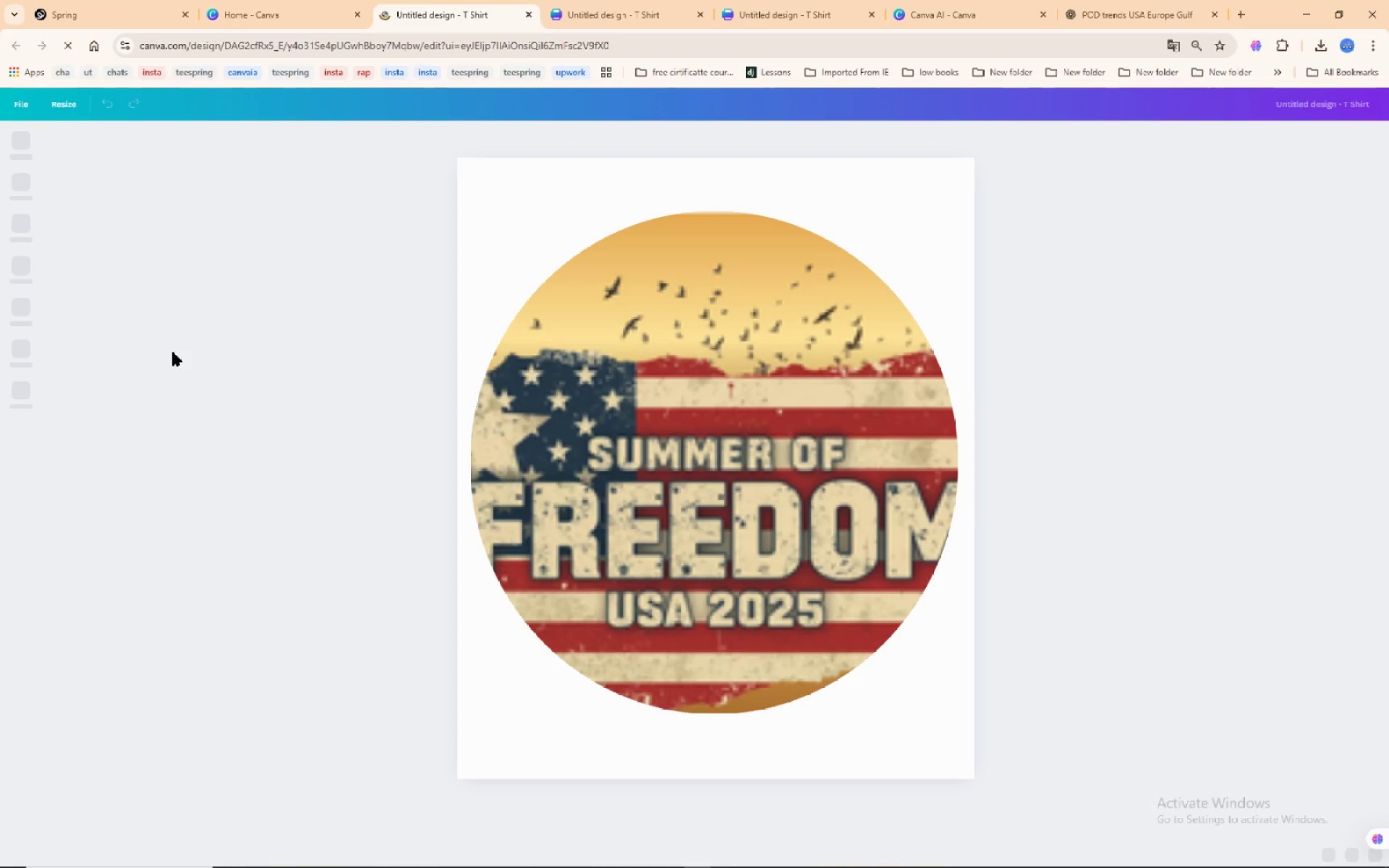 
left_click([777, 9])
 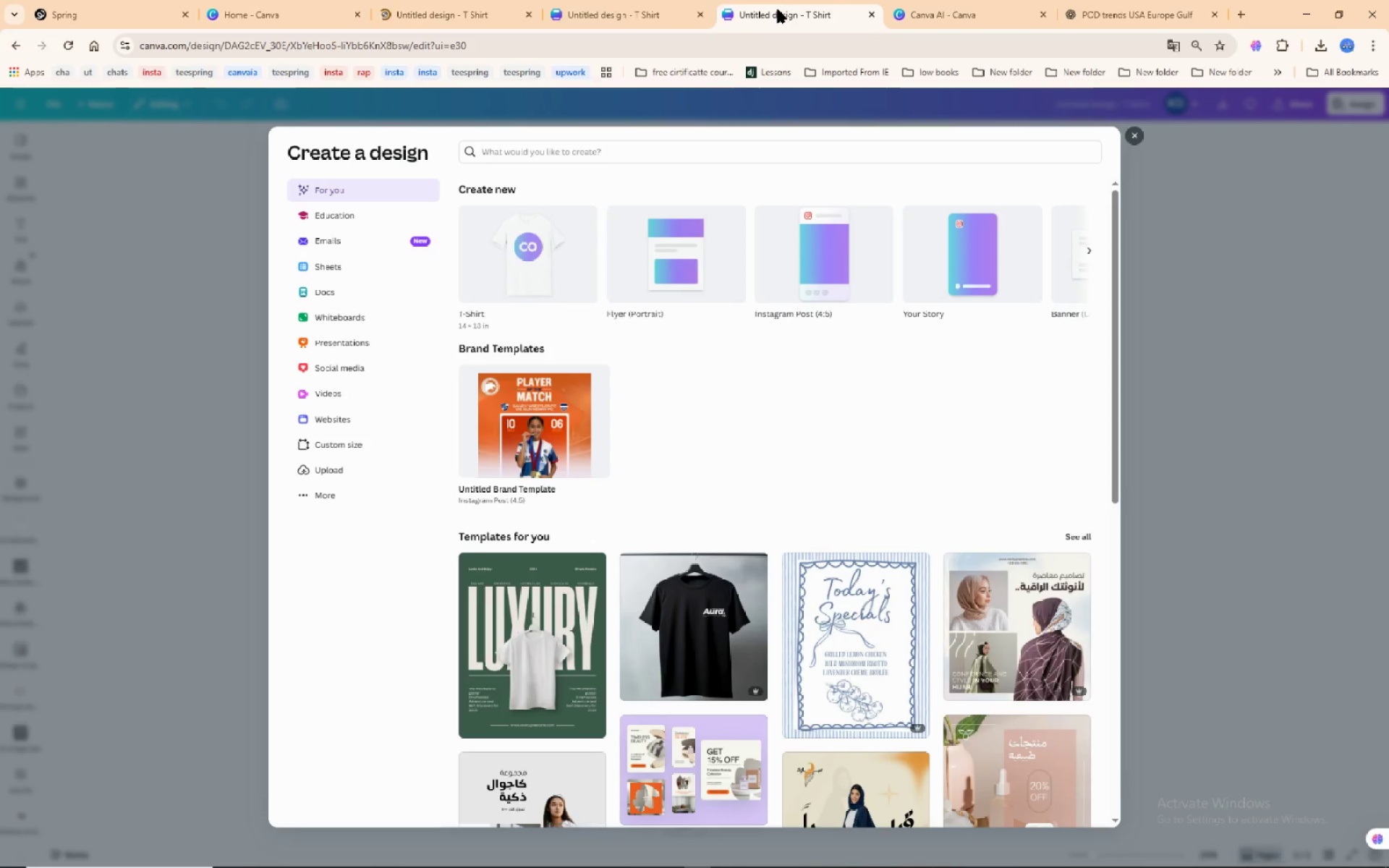 
wait(5.21)
 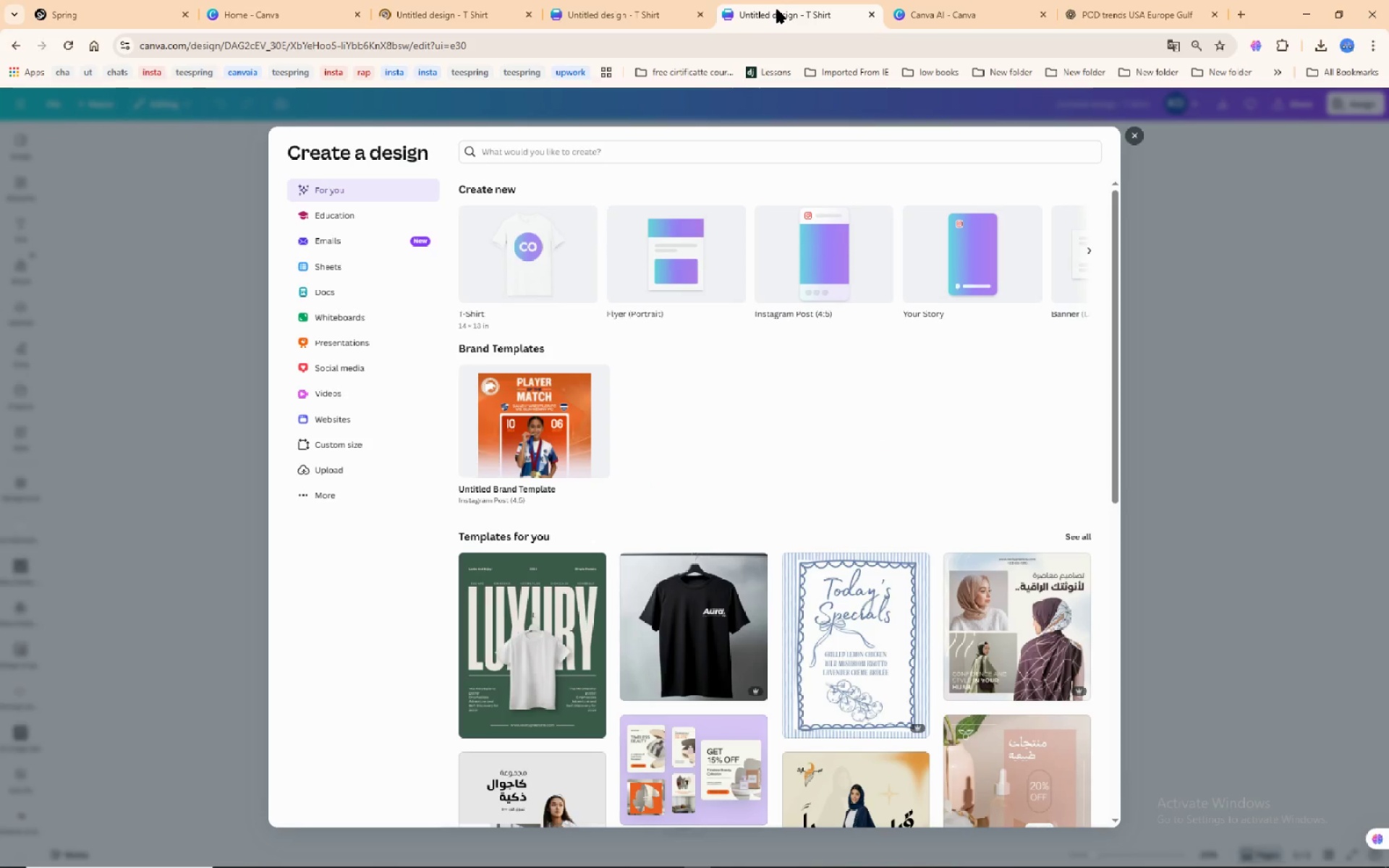 
left_click([645, 18])
 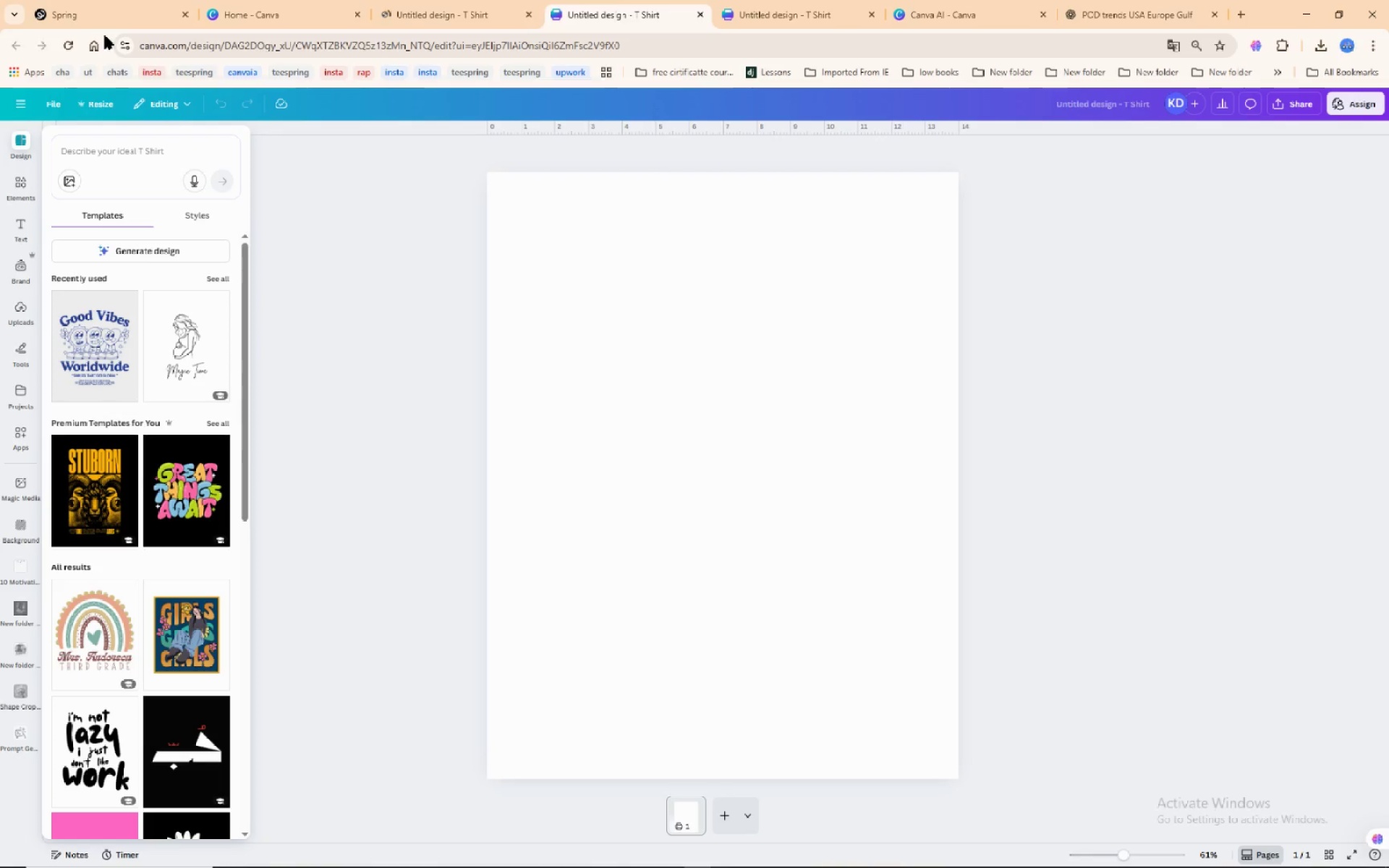 
wait(5.01)
 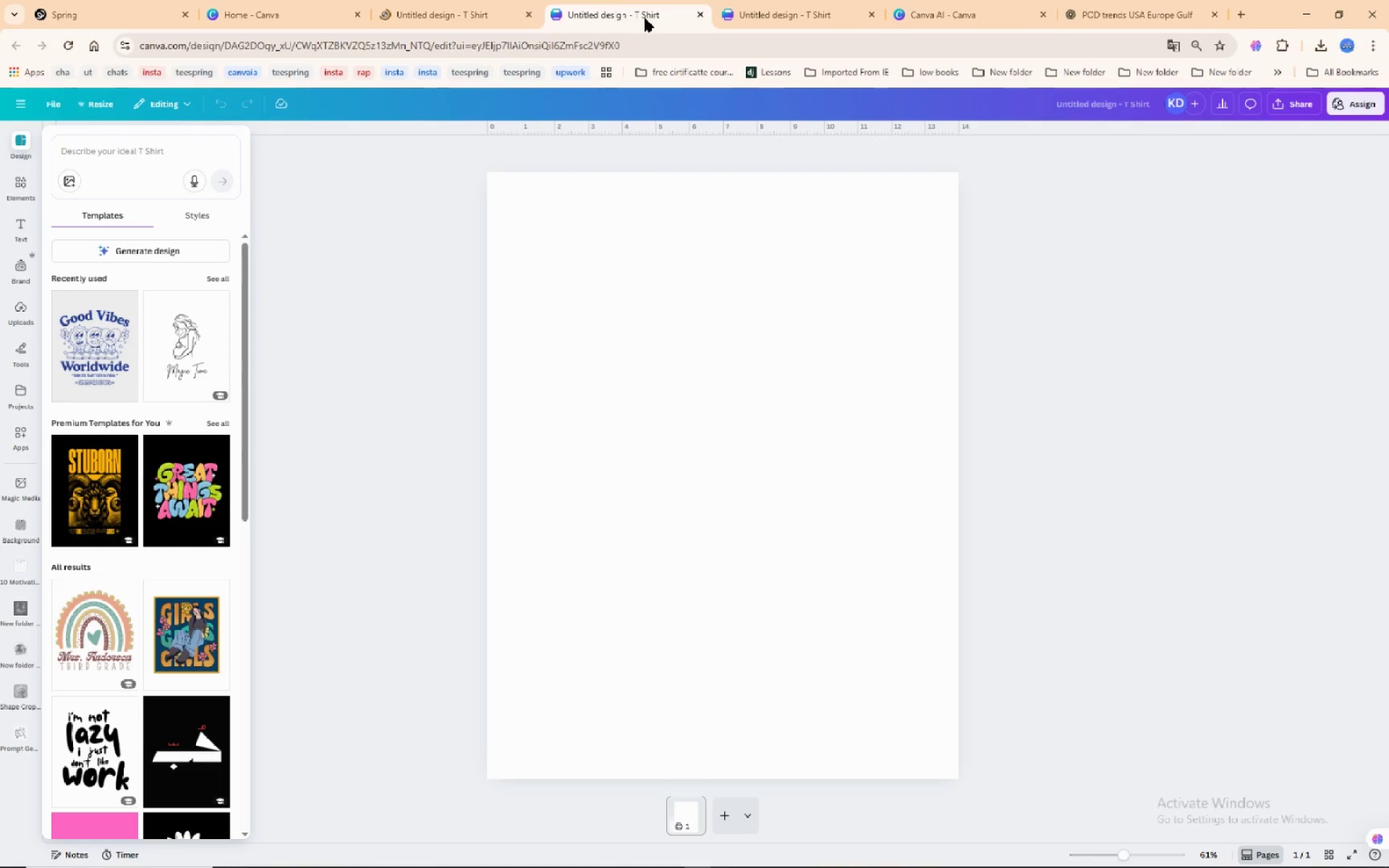 
left_click([247, 5])
 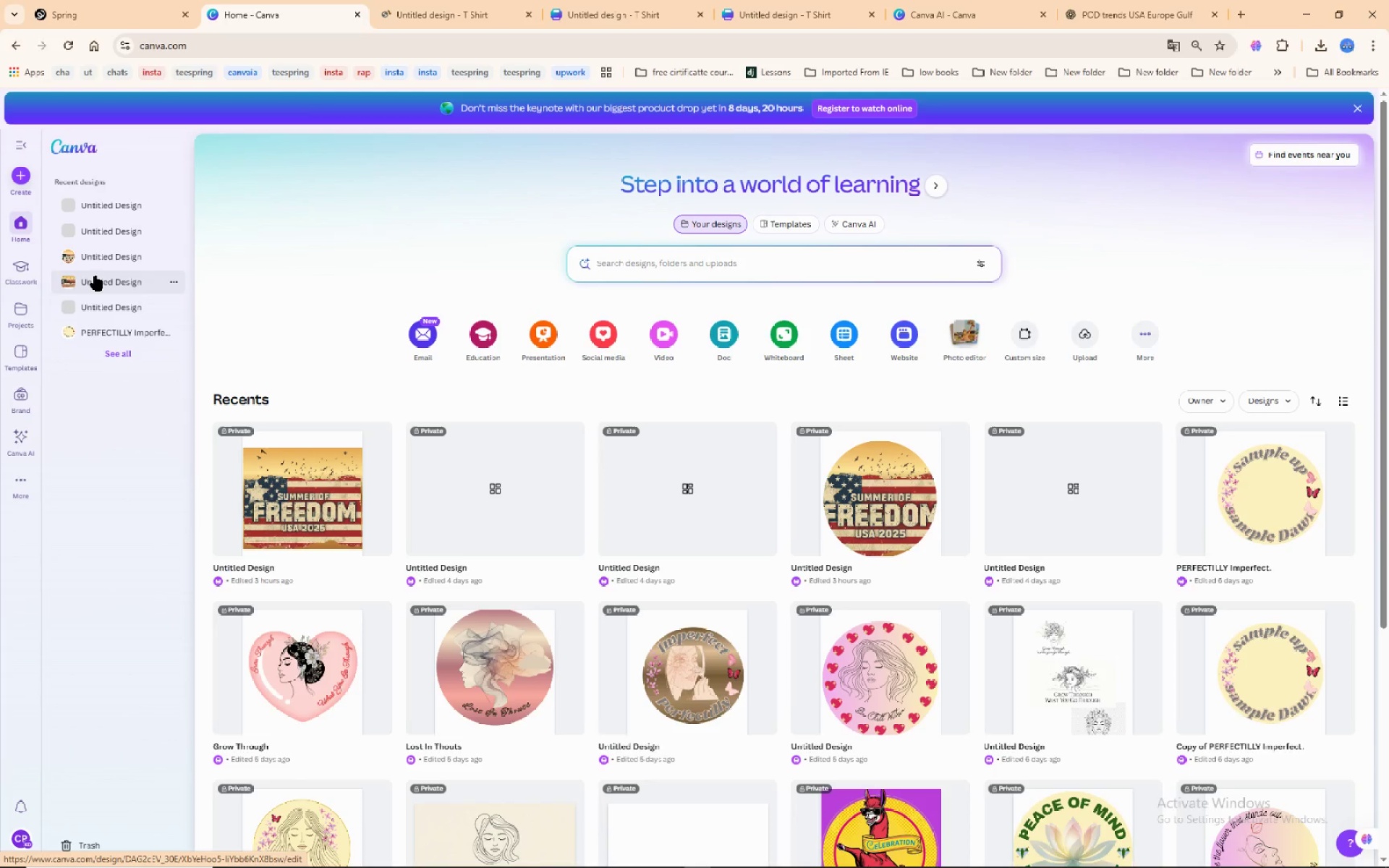 
left_click([103, 231])
 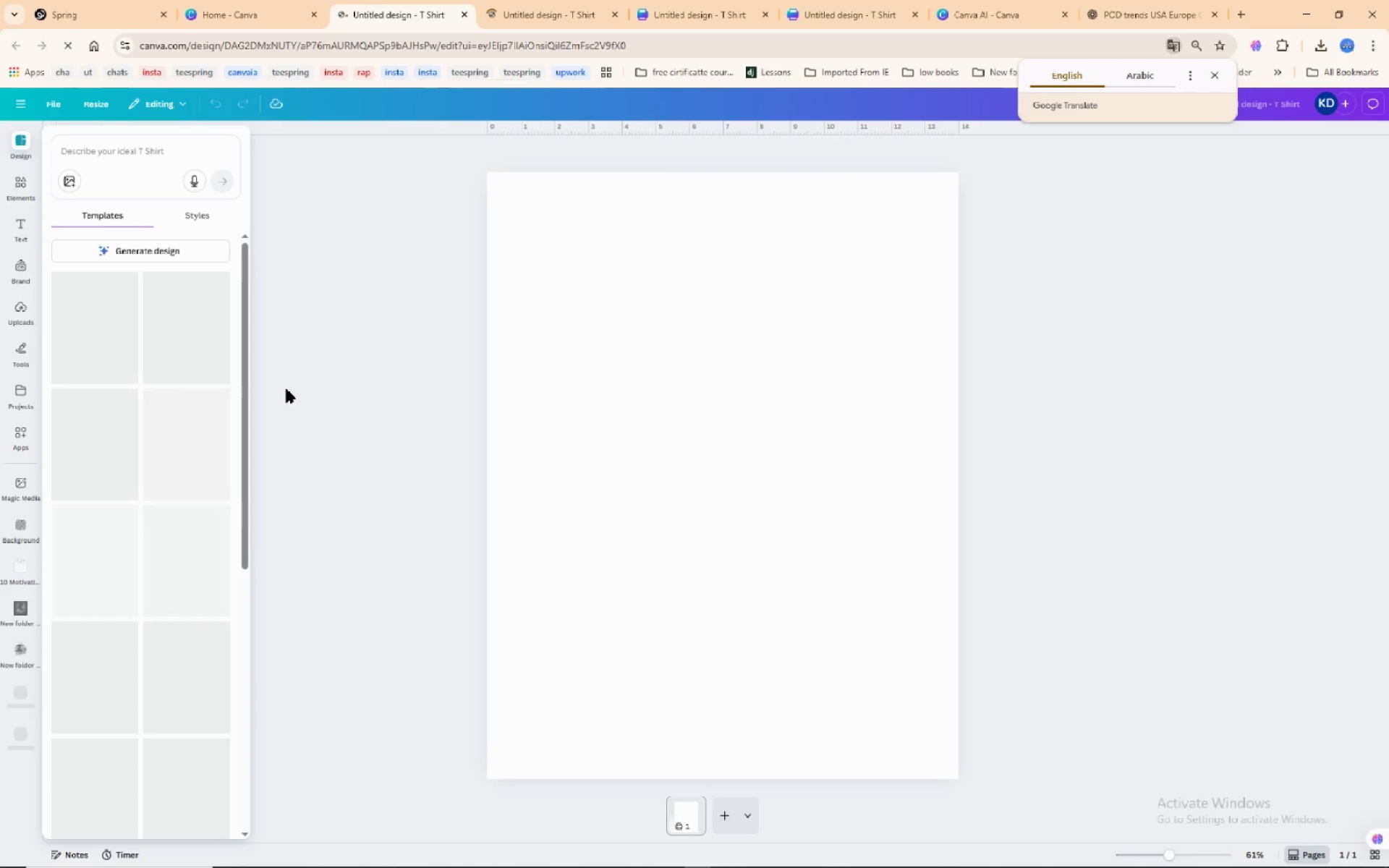 
wait(36.91)
 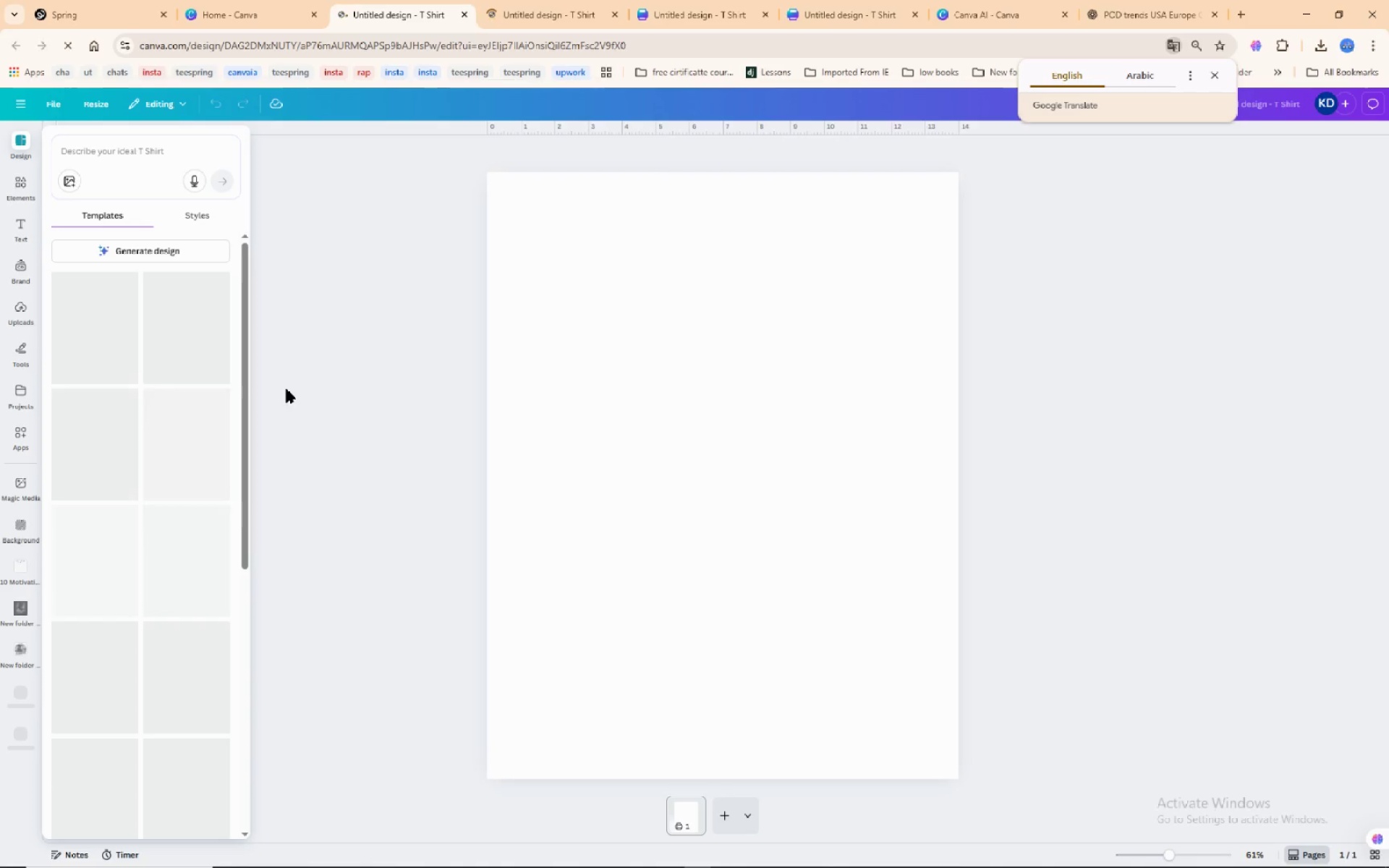 
scroll: coordinate [287, 484], scroll_direction: up, amount: 2.0
 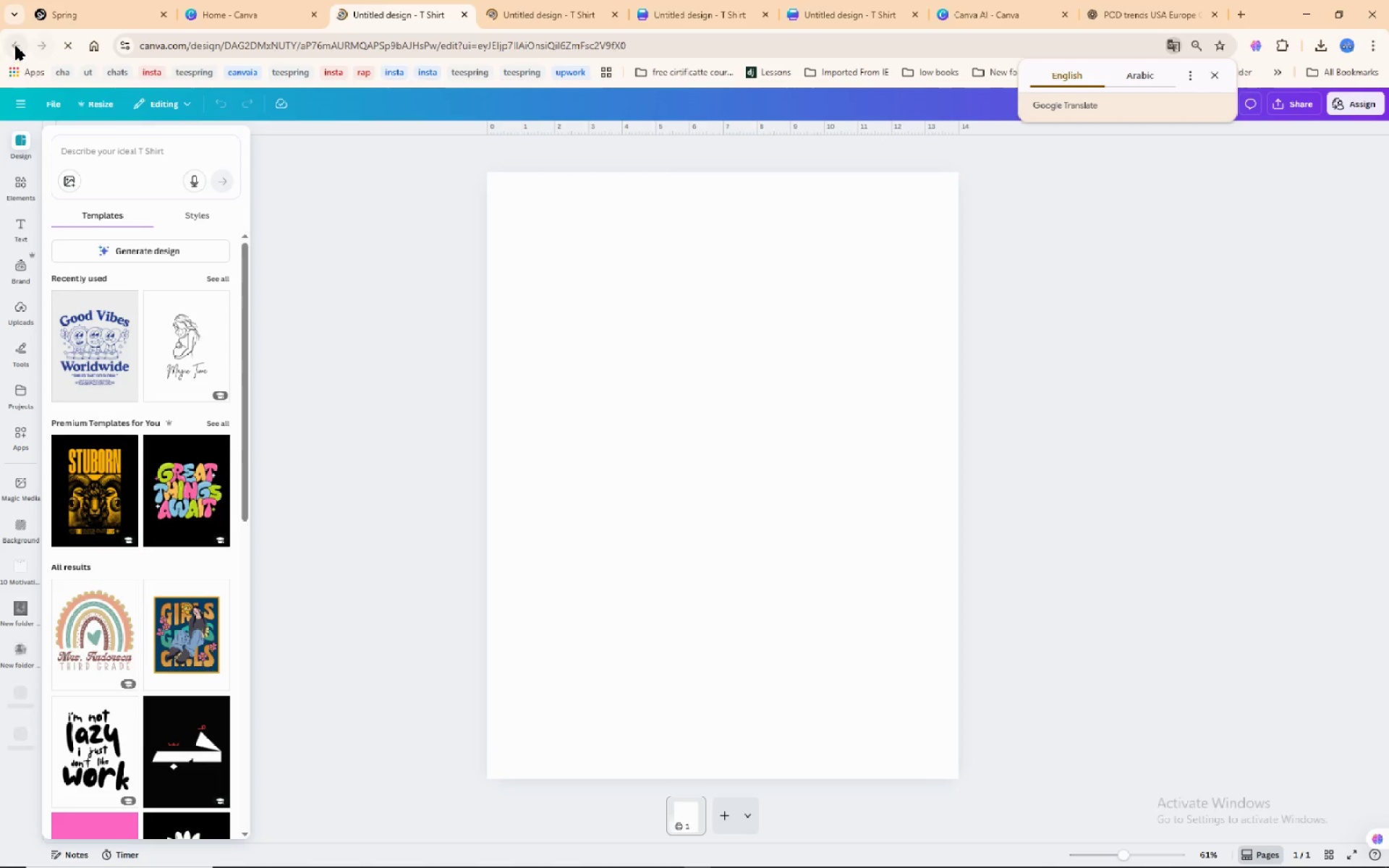 
left_click([226, 16])
 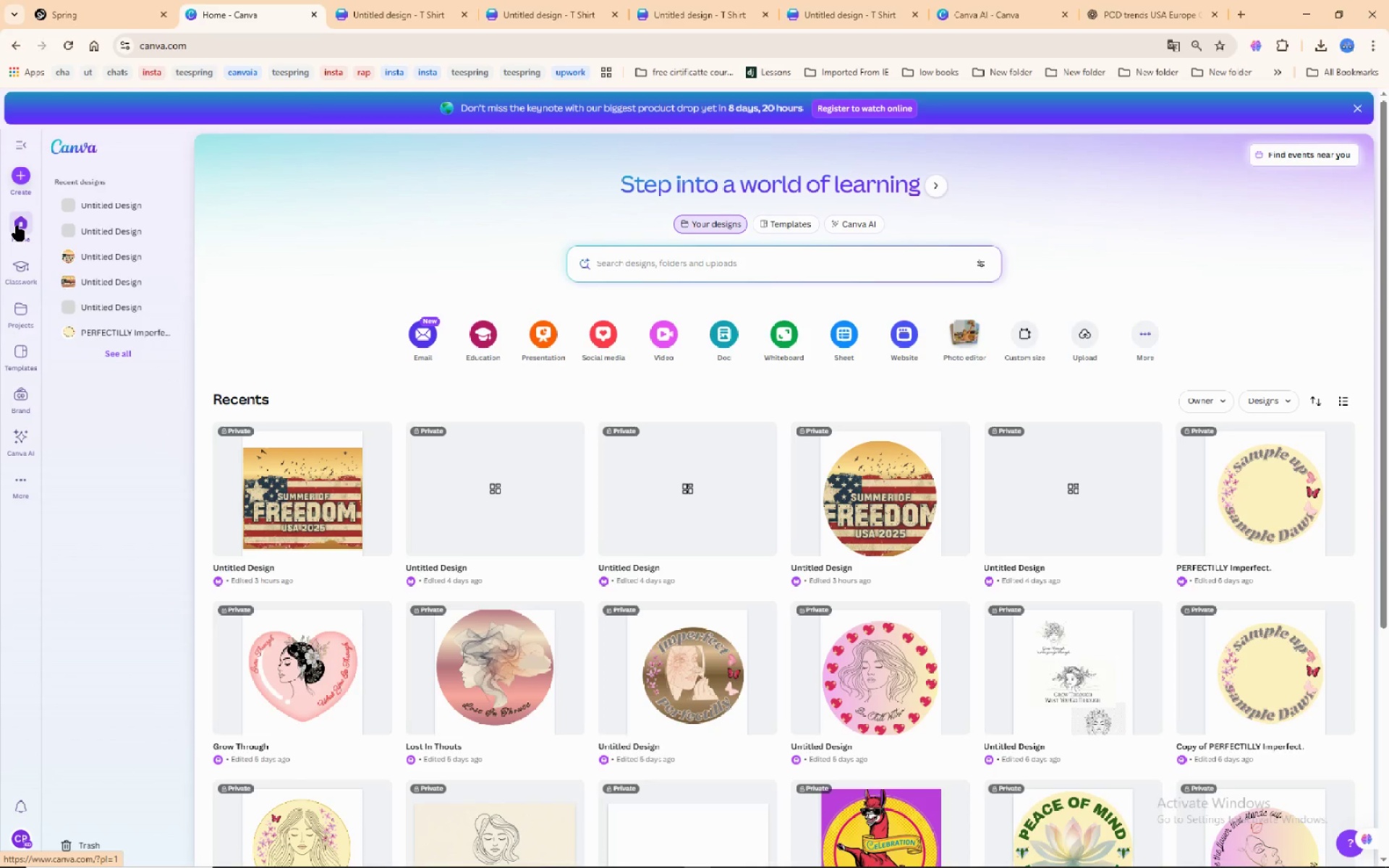 
wait(19.52)
 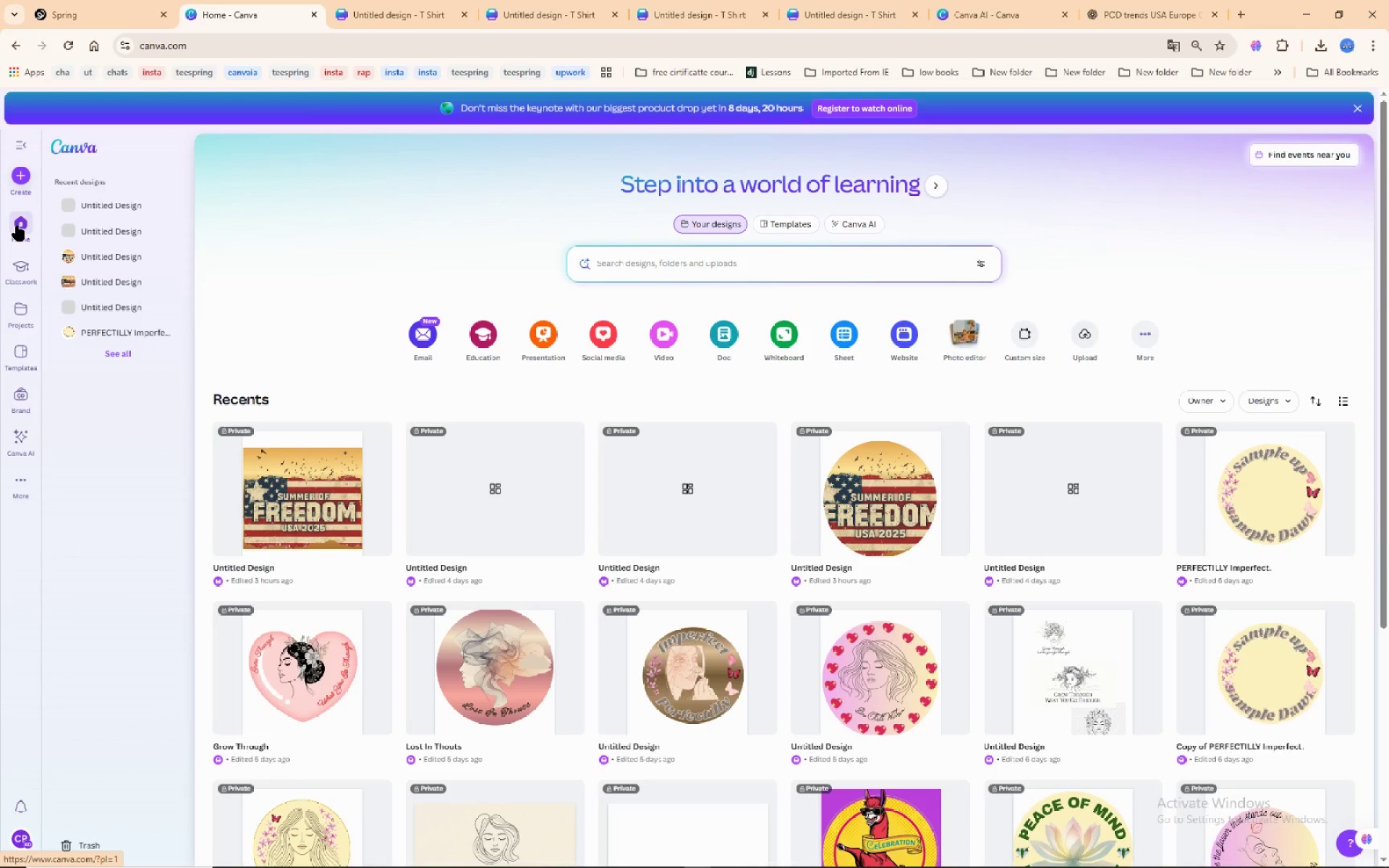 
left_click([20, 558])
 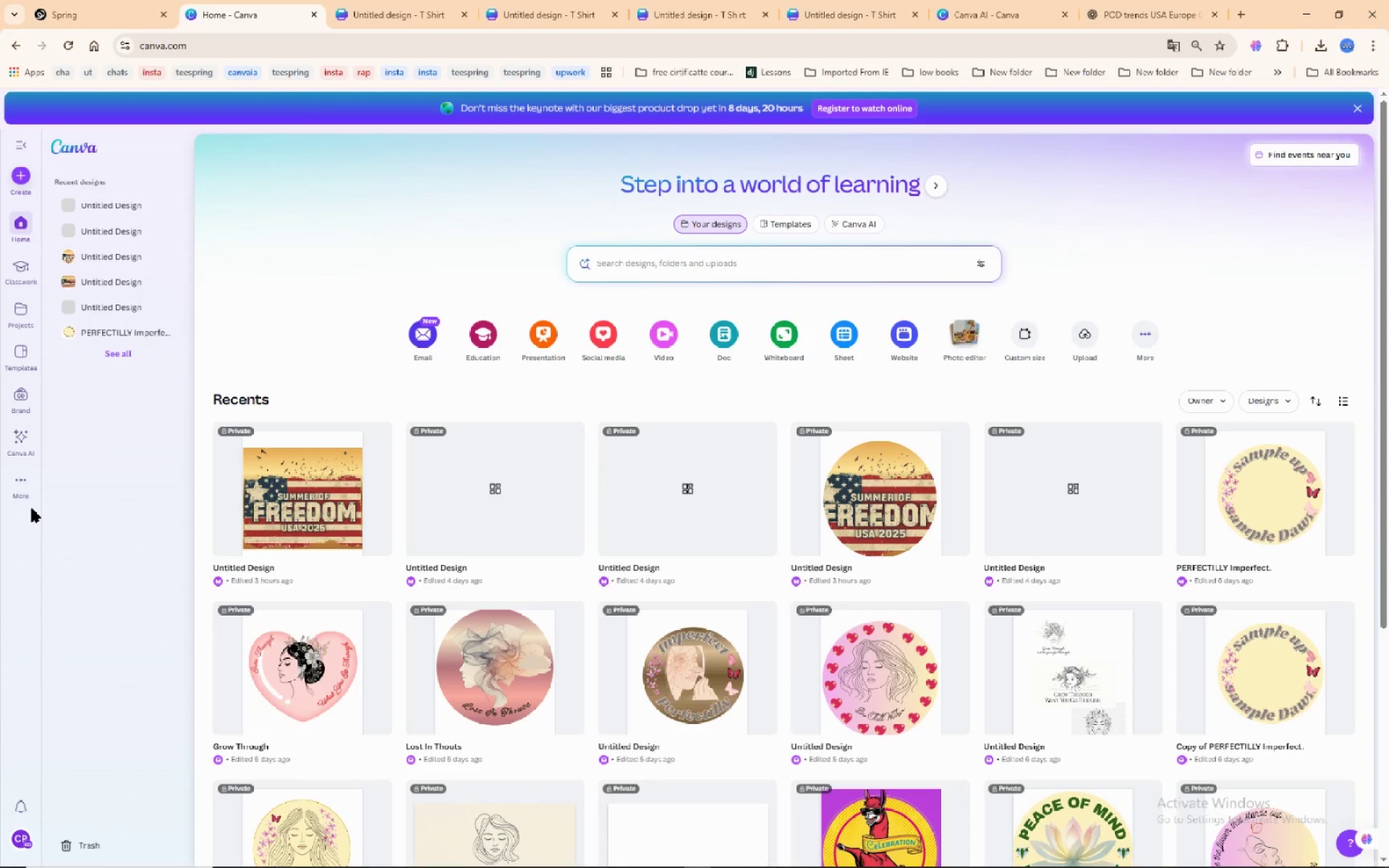 
left_click([30, 498])
 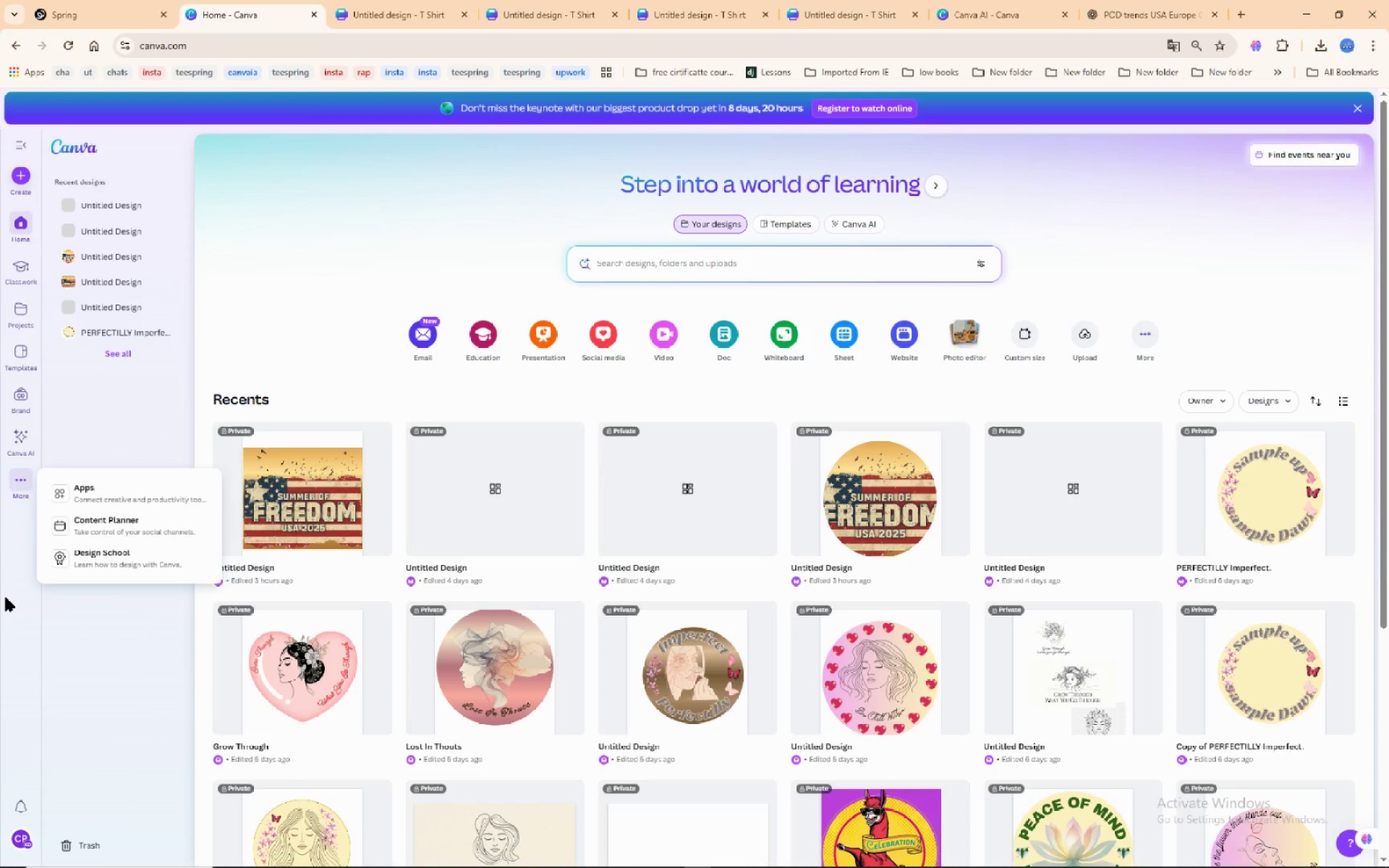 
left_click_drag(start_coordinate=[22, 627], to_coordinate=[30, 626])
 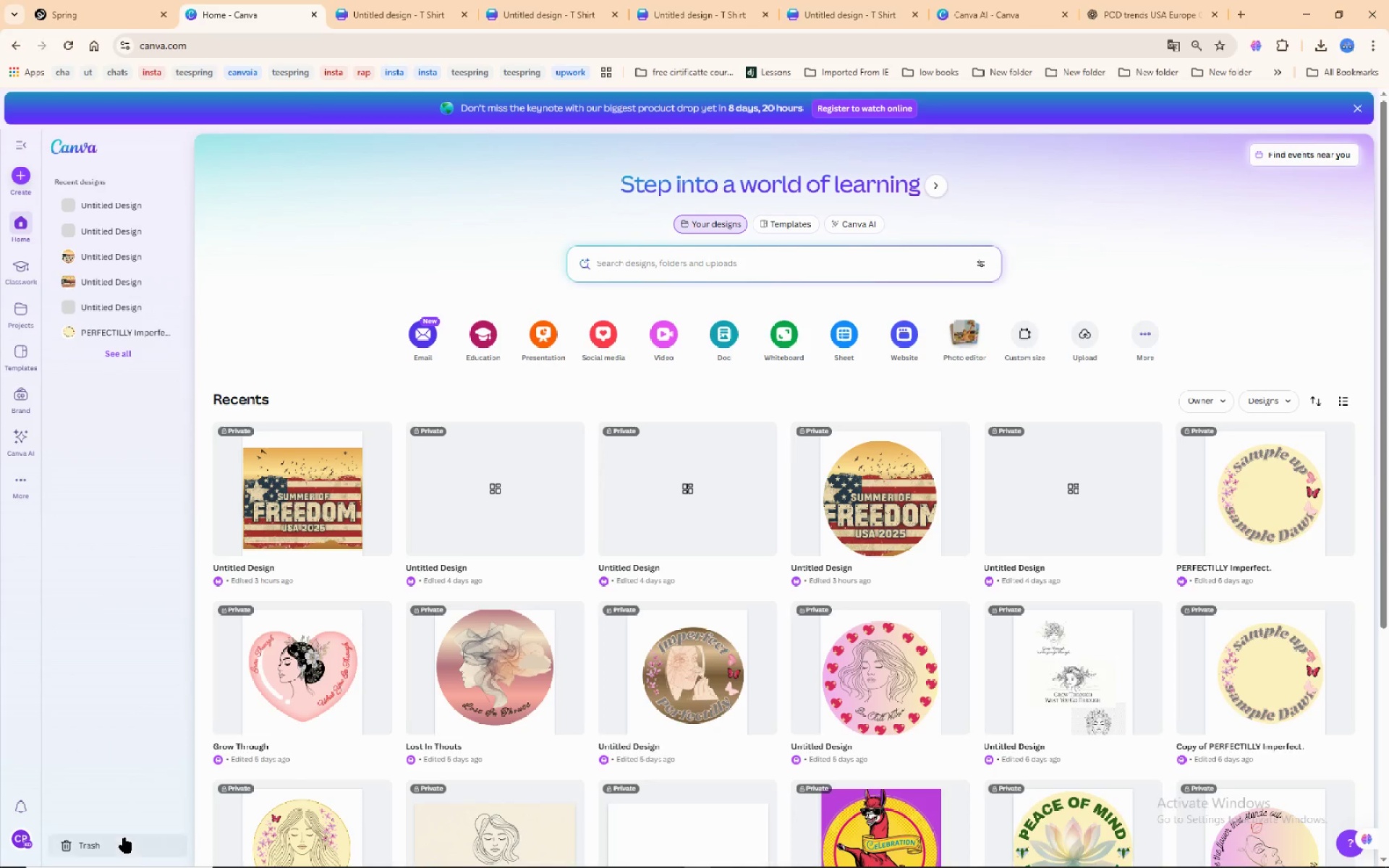 
left_click([122, 772])
 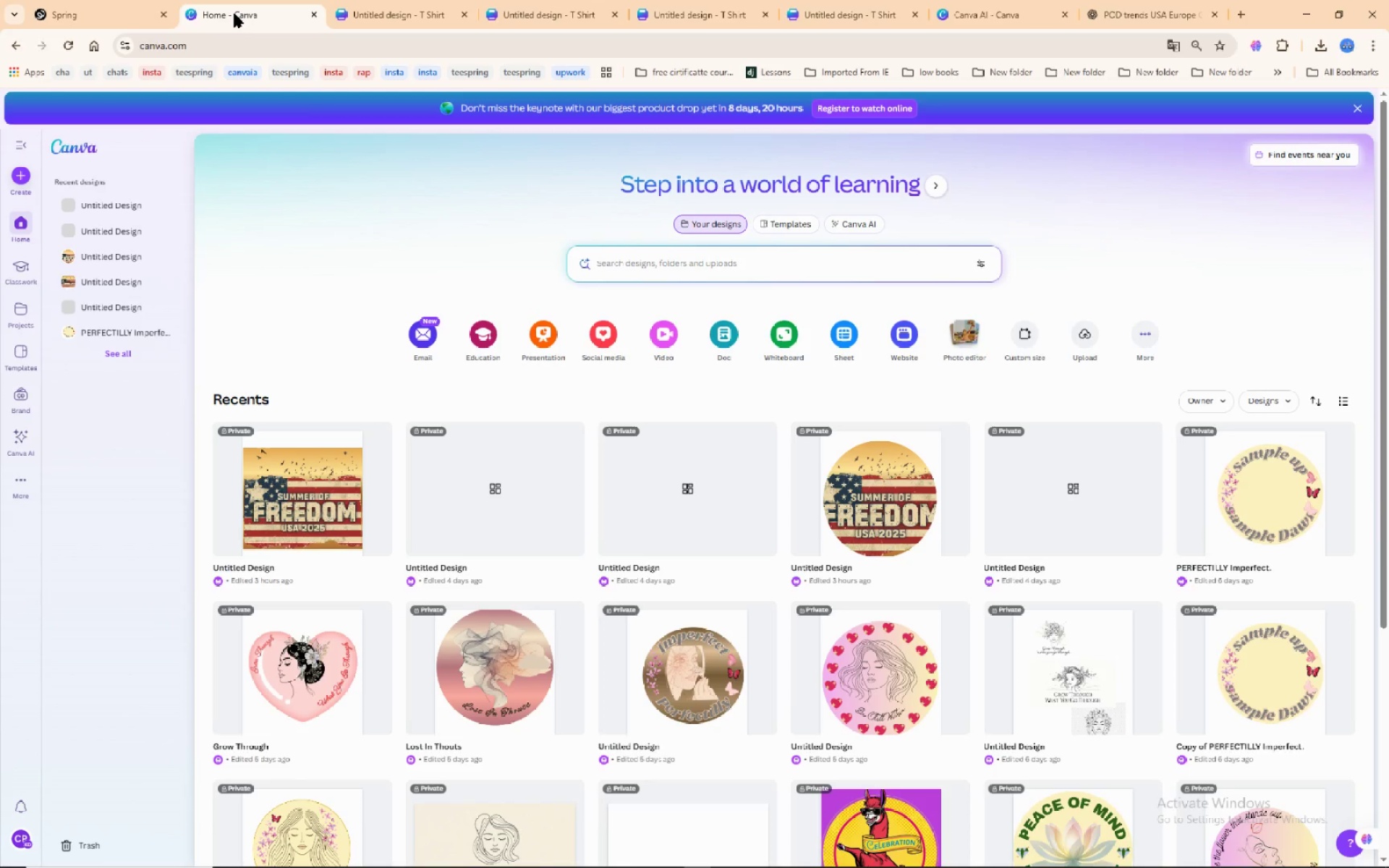 
left_click([234, 14])
 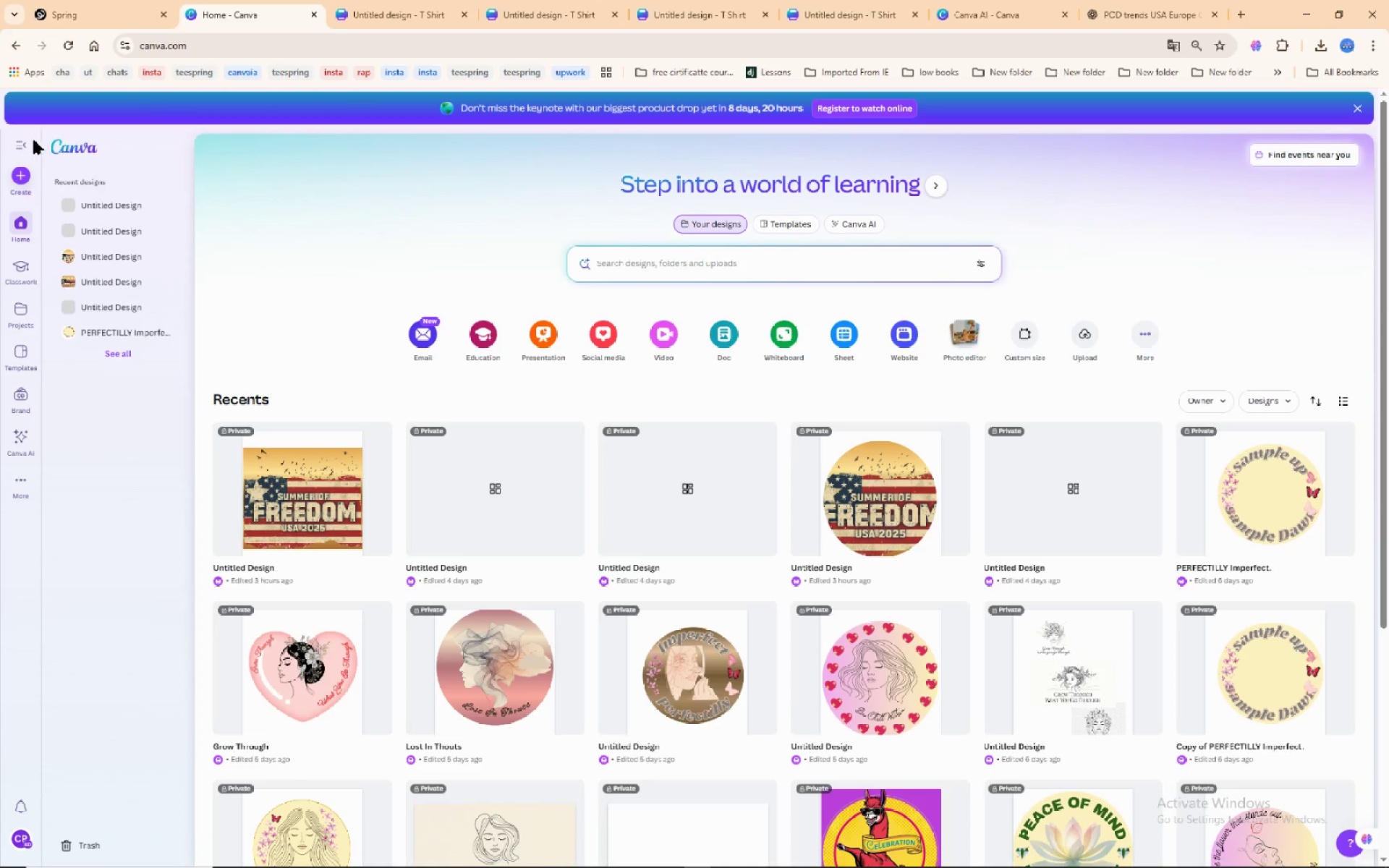 
left_click([18, 143])
 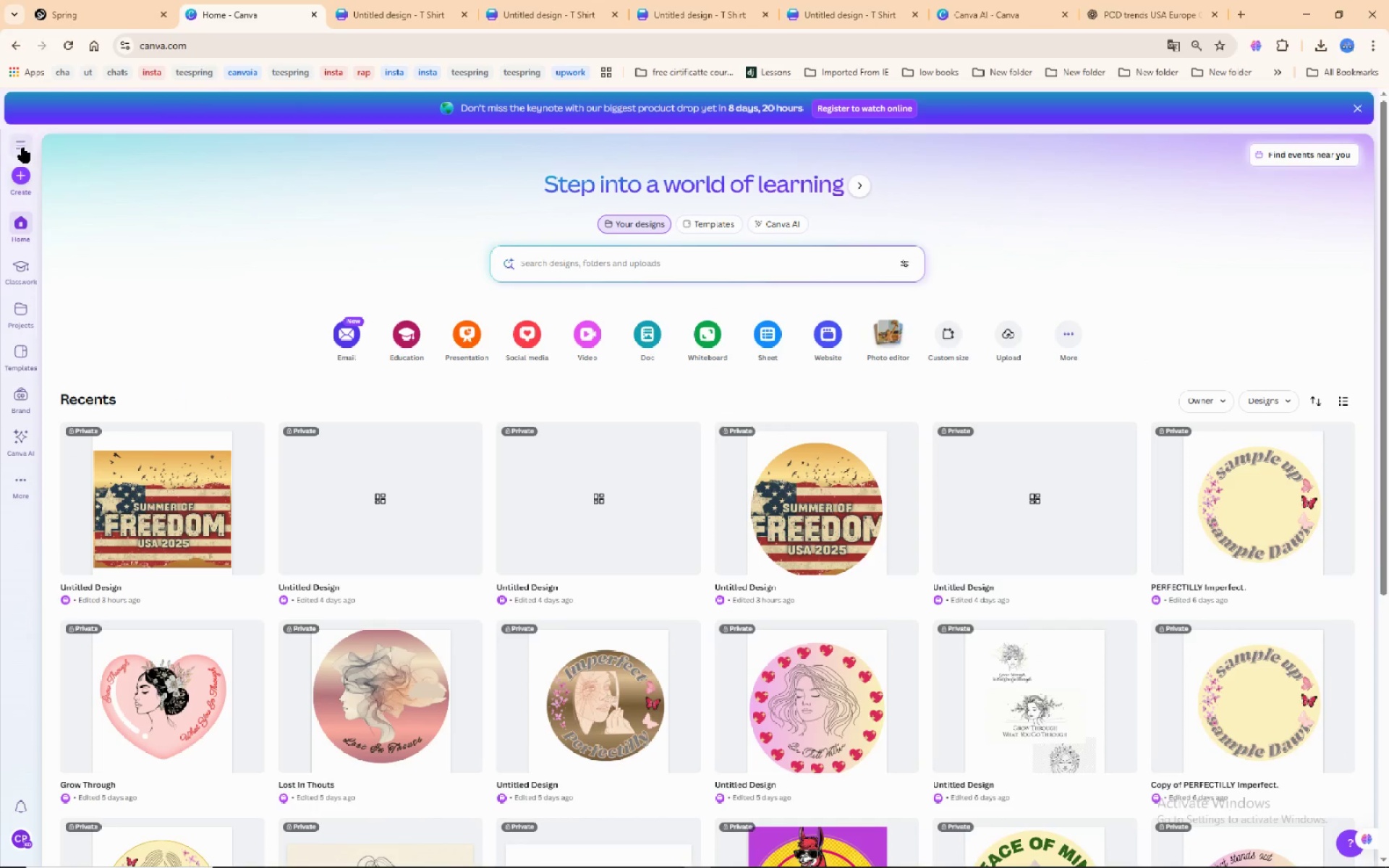 
left_click([22, 145])
 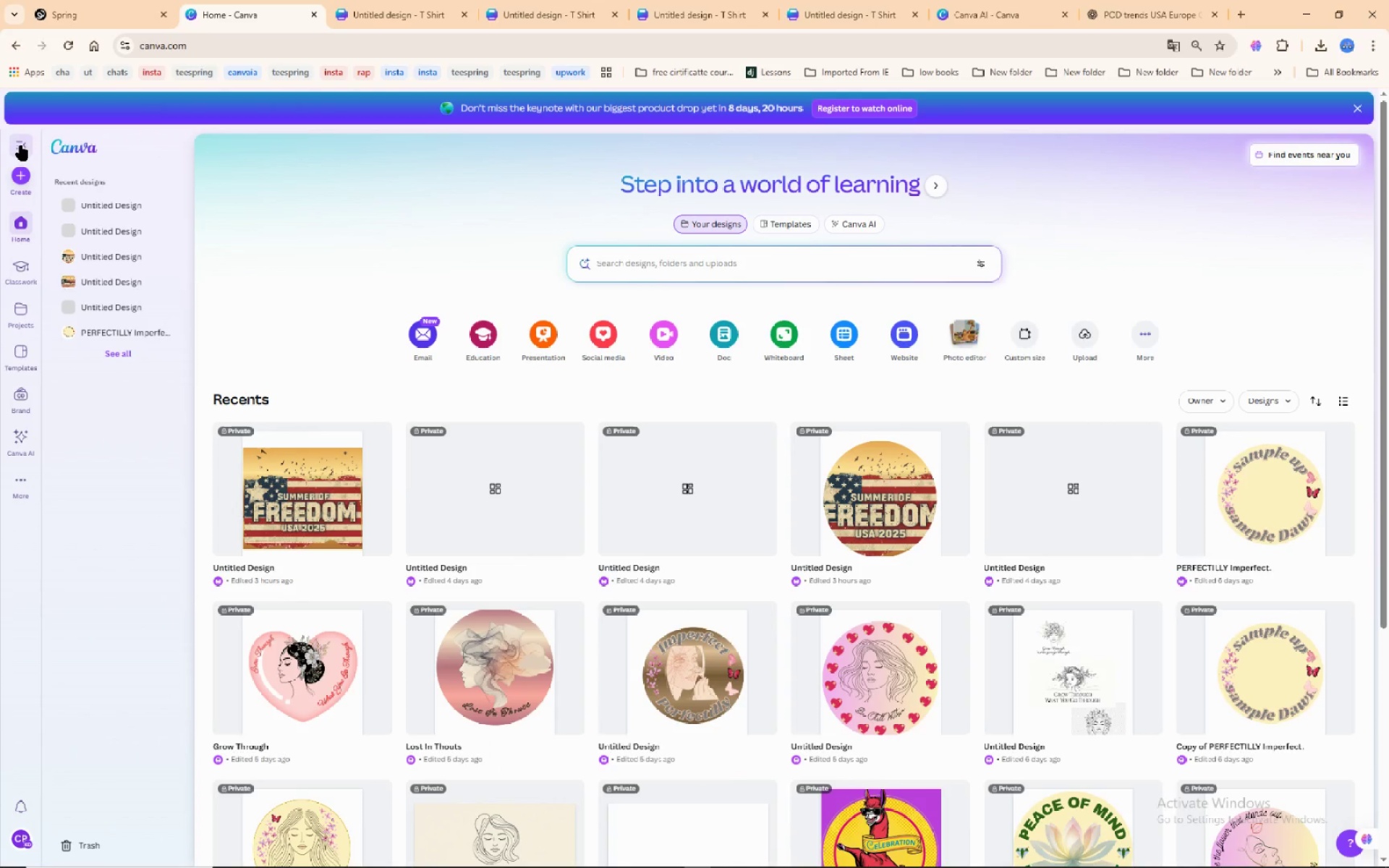 
left_click([21, 145])
 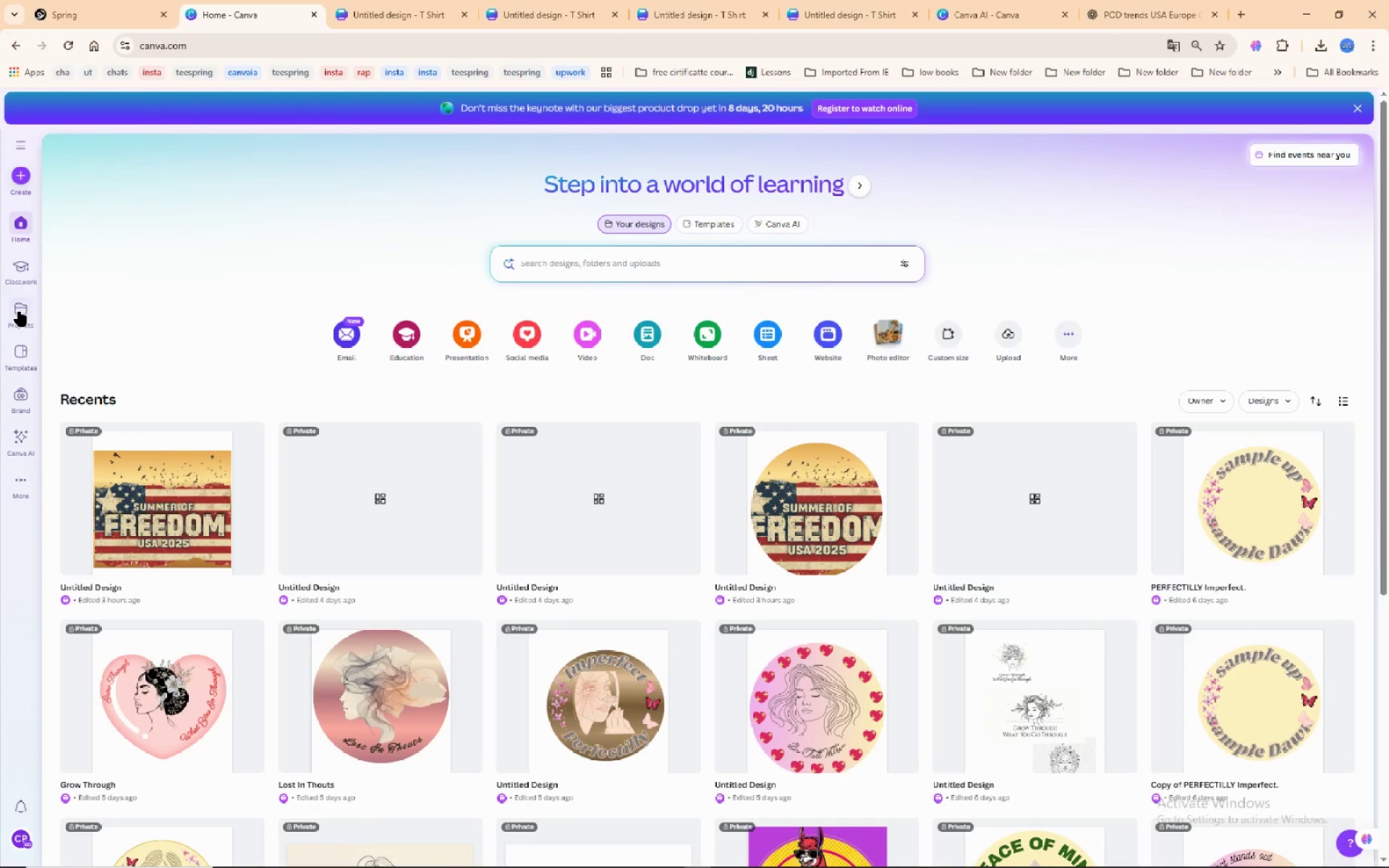 
left_click([20, 311])
 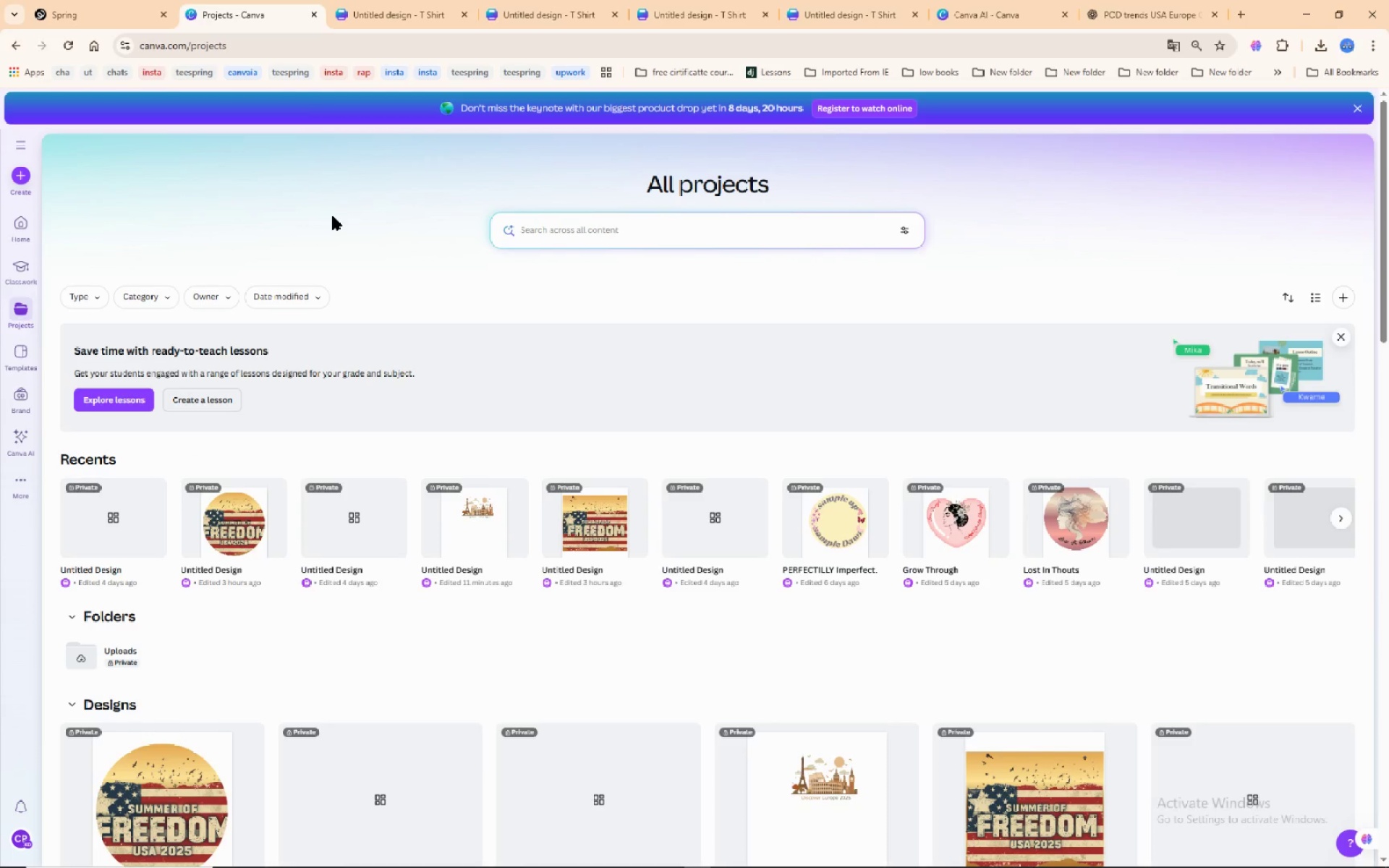 
wait(20.61)
 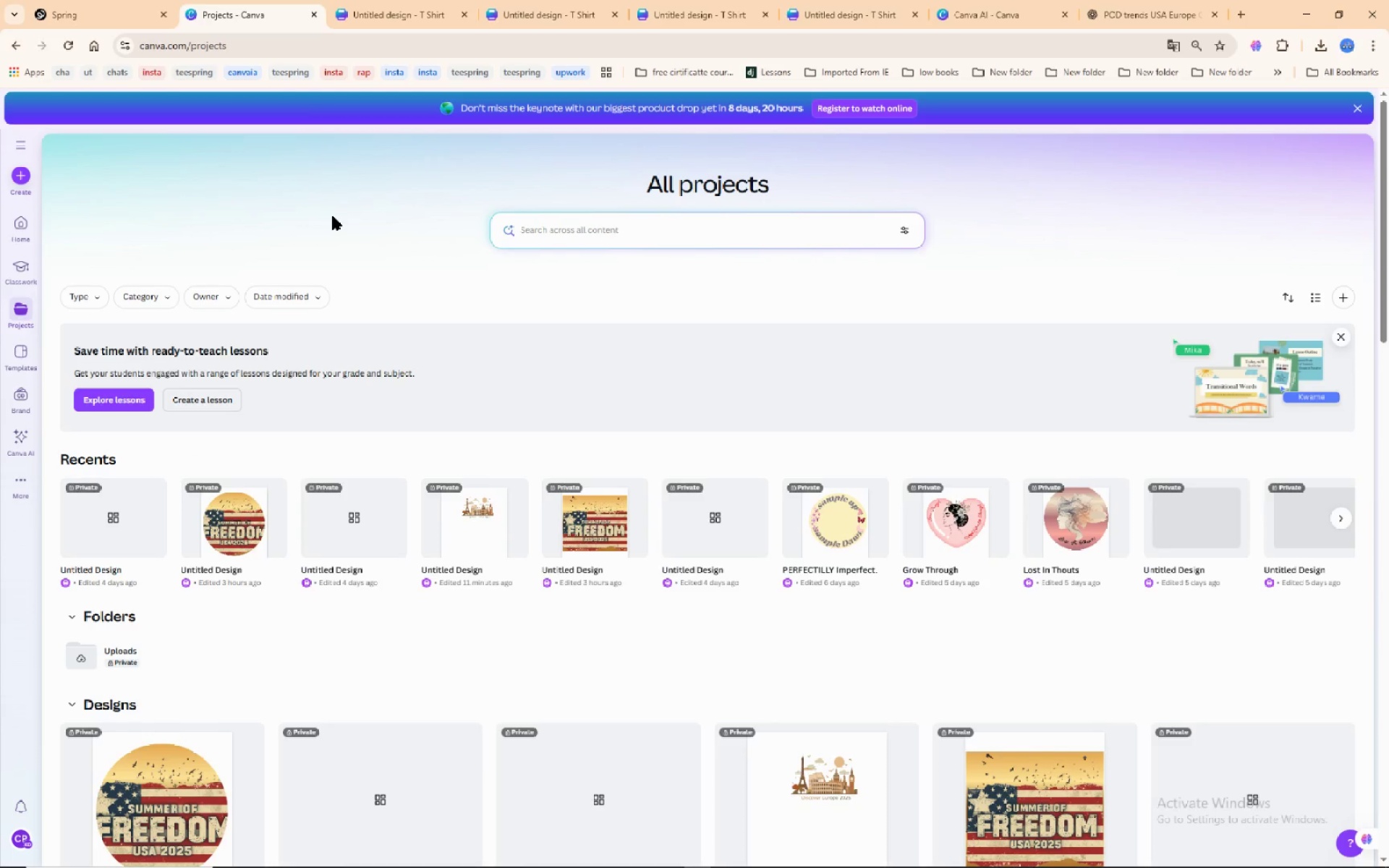 
left_click([449, 529])
 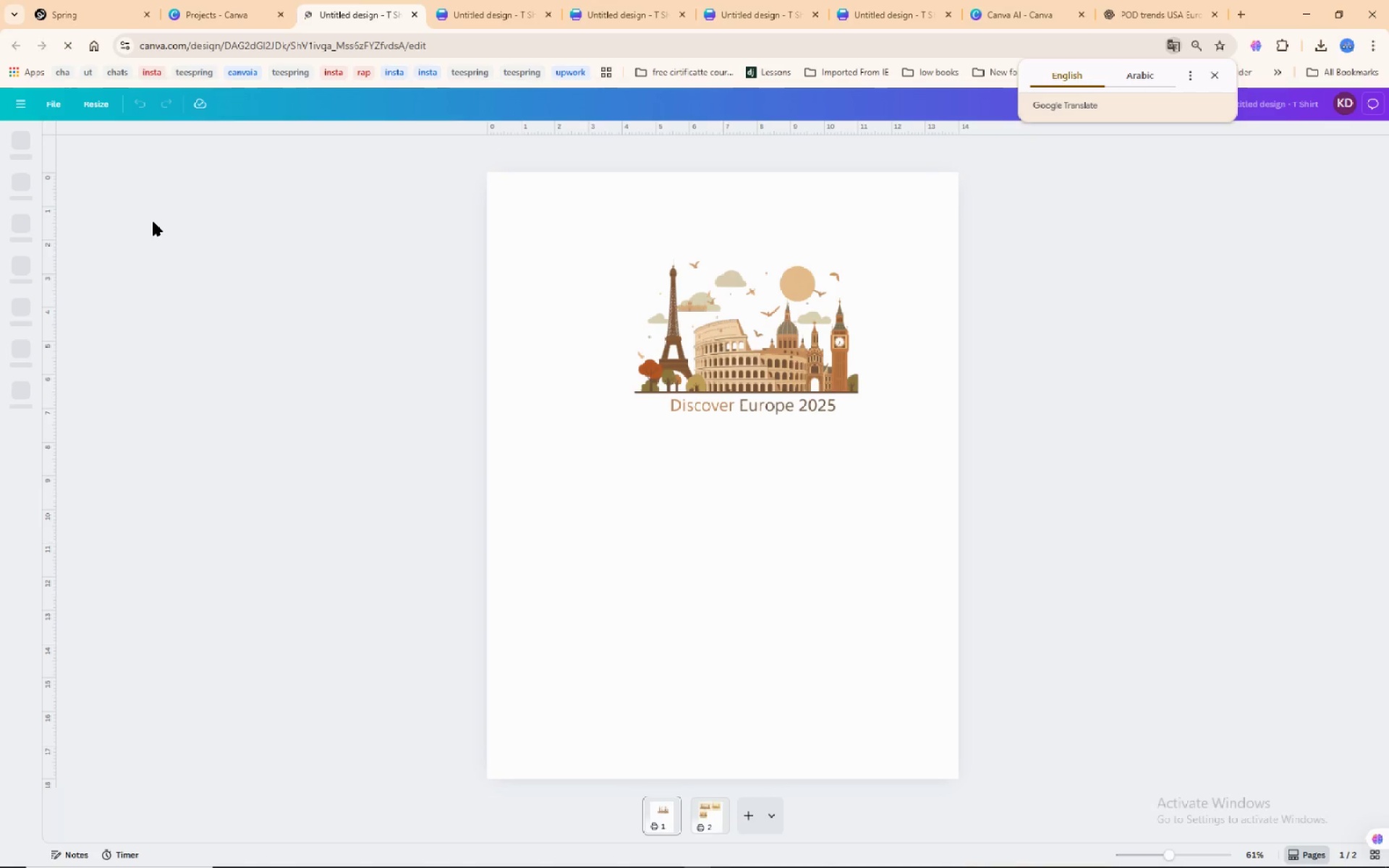 
wait(33.28)
 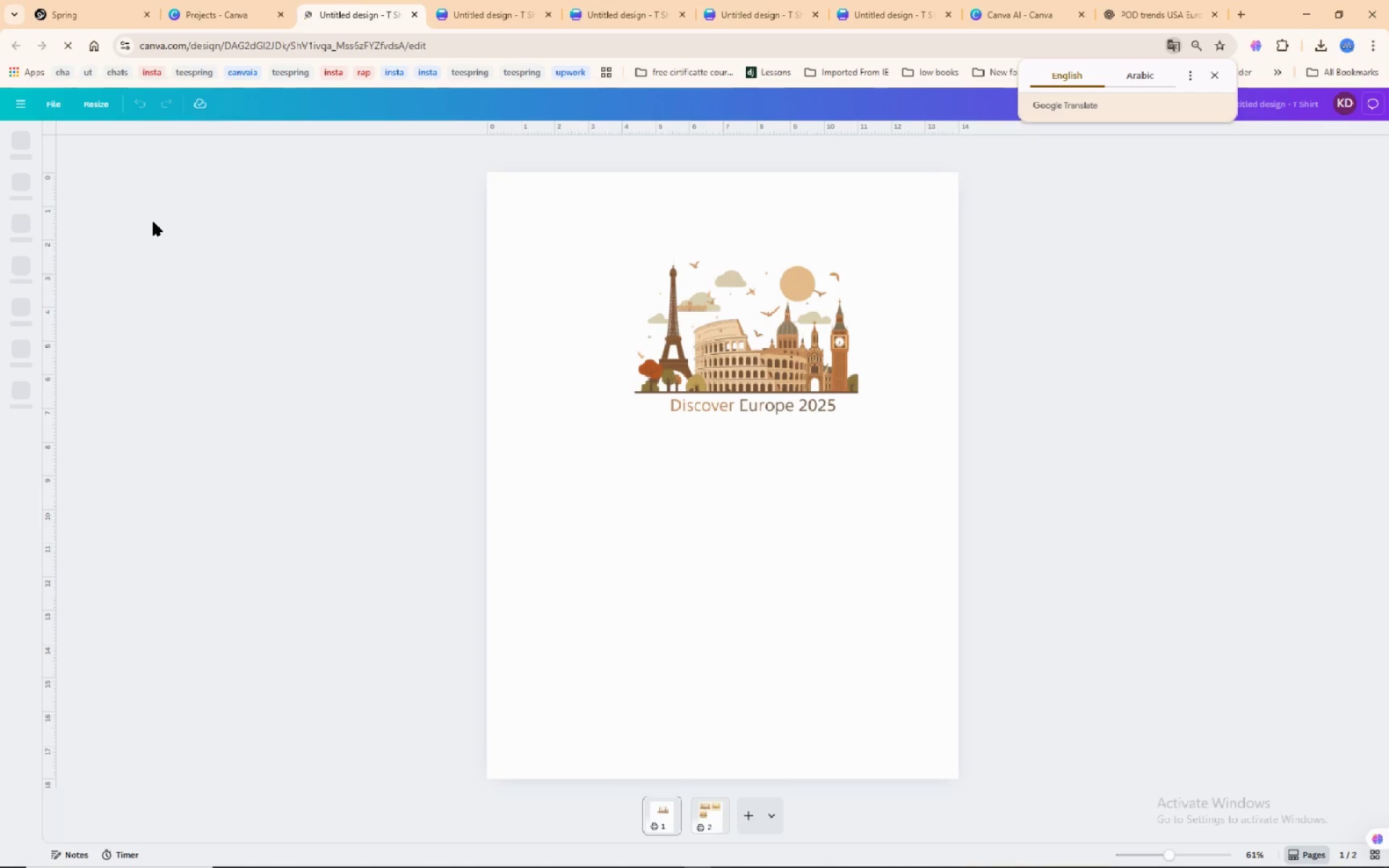 
left_click([1216, 80])
 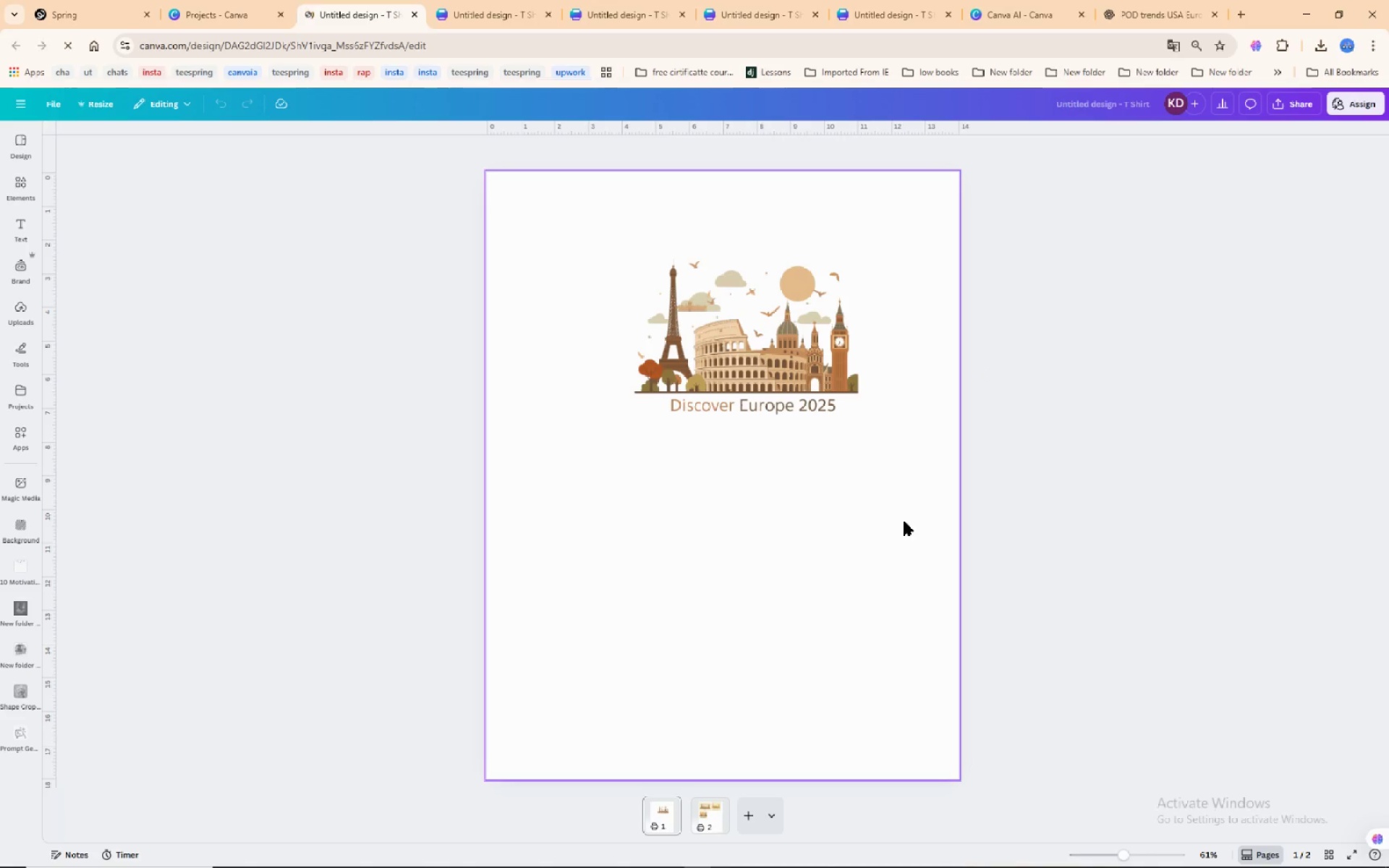 
left_click([904, 521])
 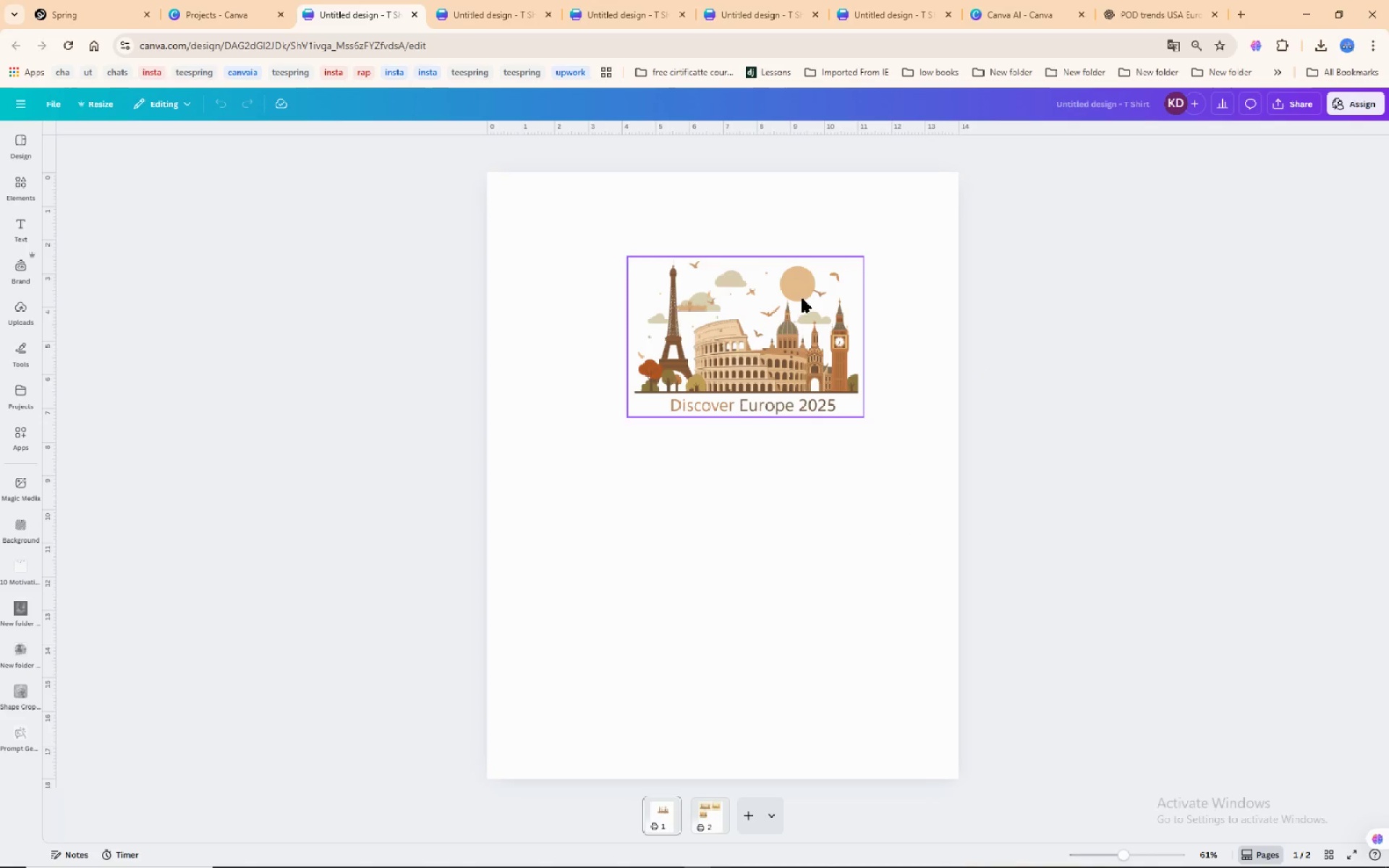 
left_click([802, 299])
 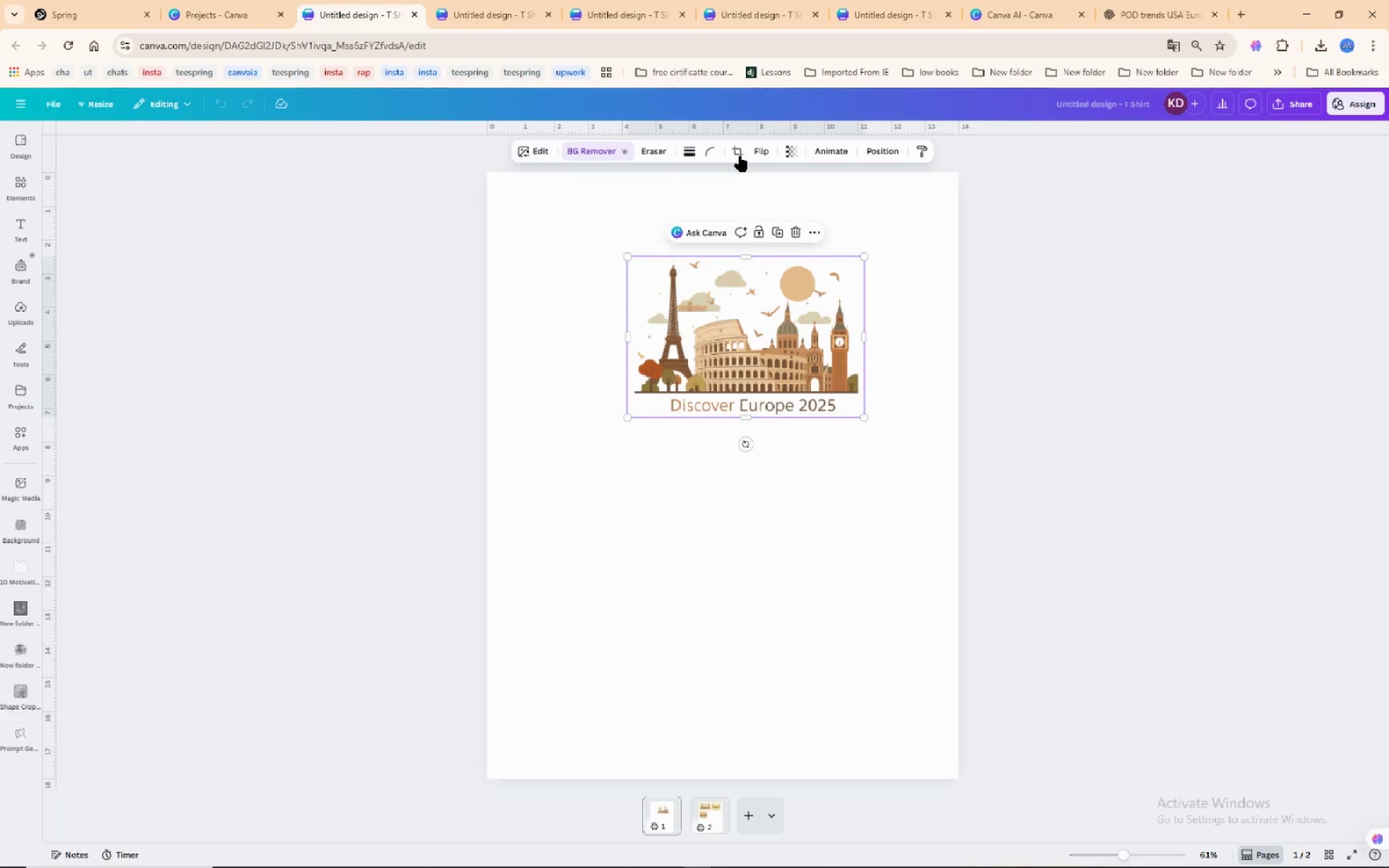 
left_click([740, 153])
 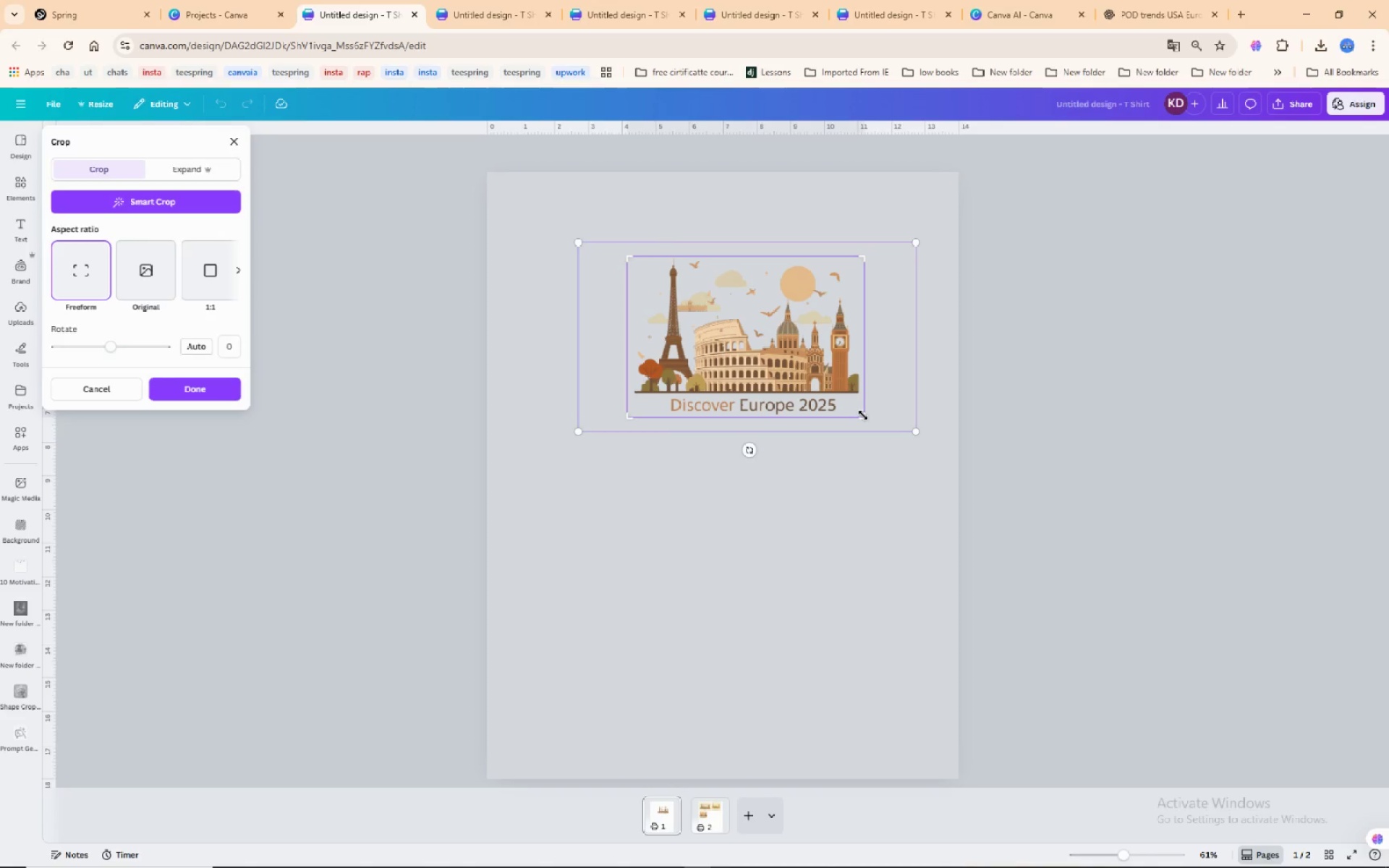 
left_click_drag(start_coordinate=[863, 415], to_coordinate=[864, 396])
 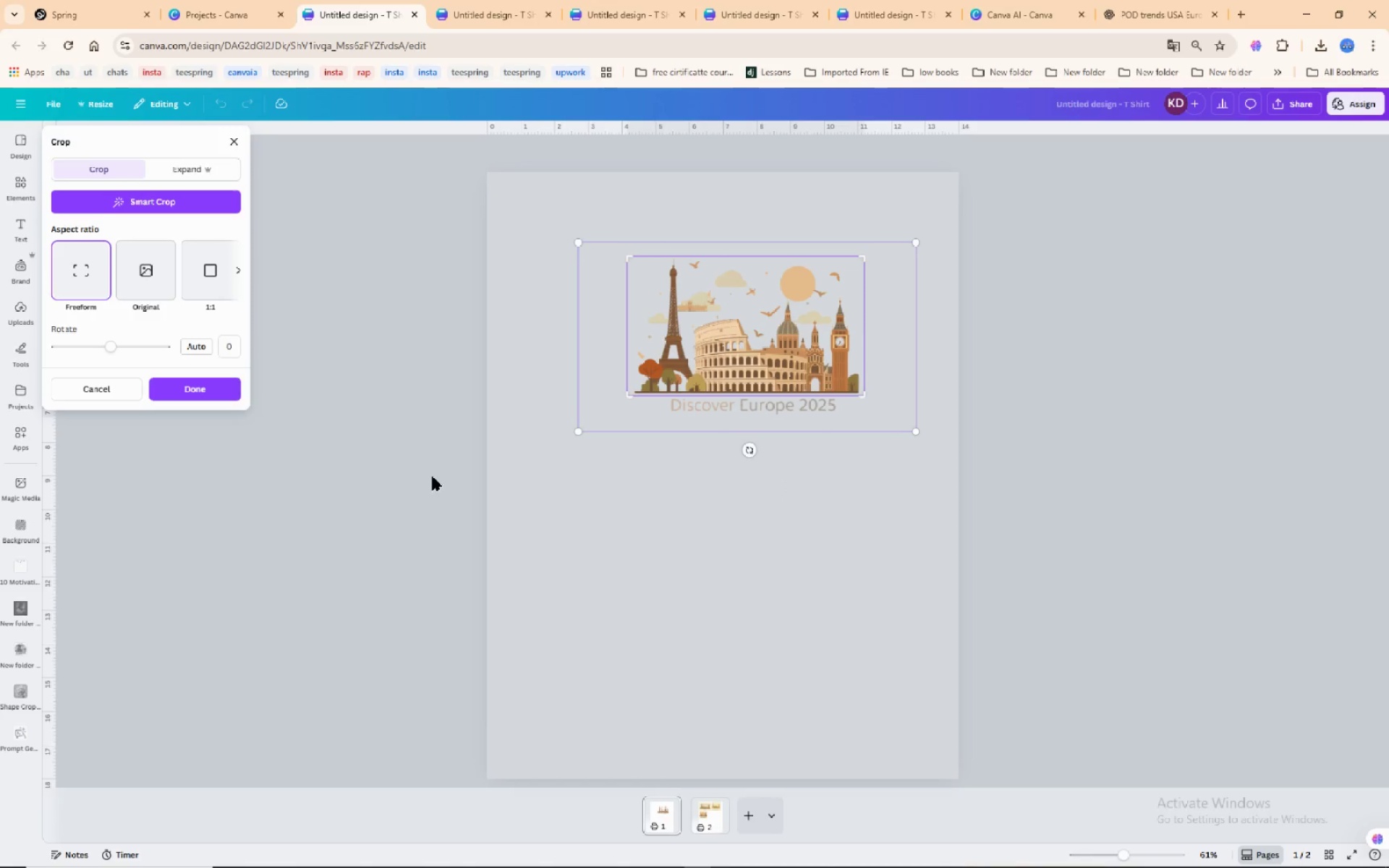 
left_click([205, 389])
 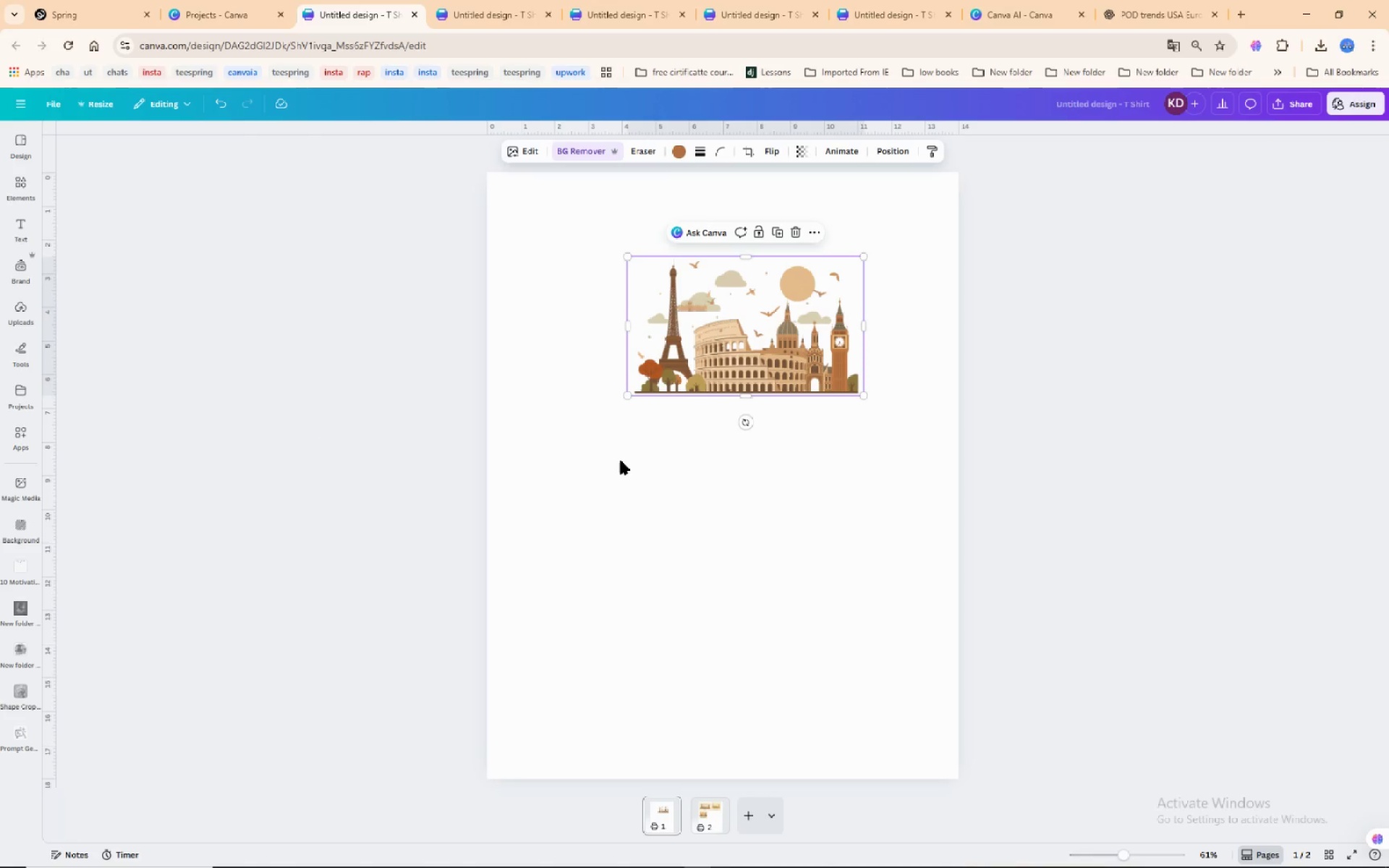 
left_click([732, 490])
 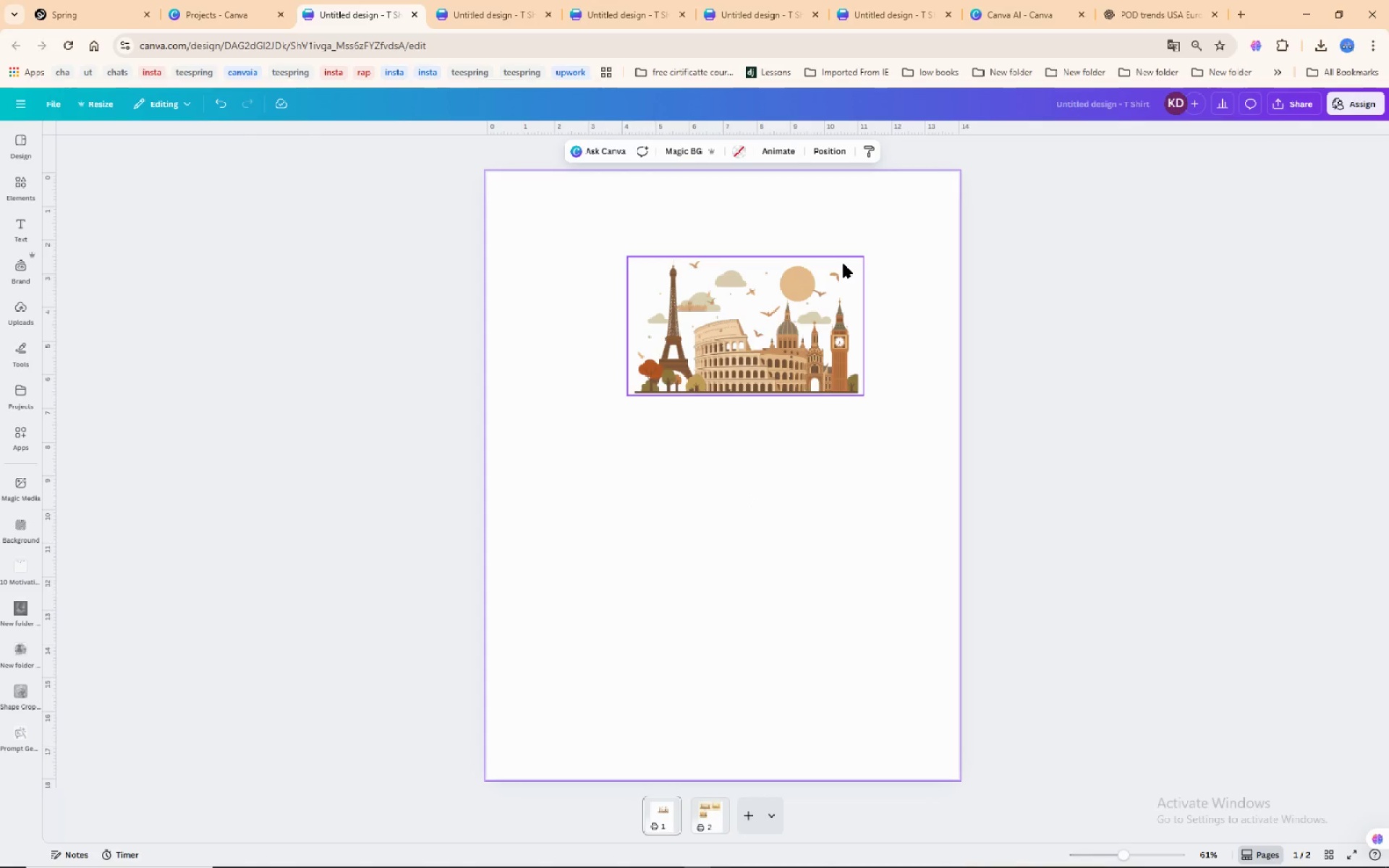 
left_click([844, 264])
 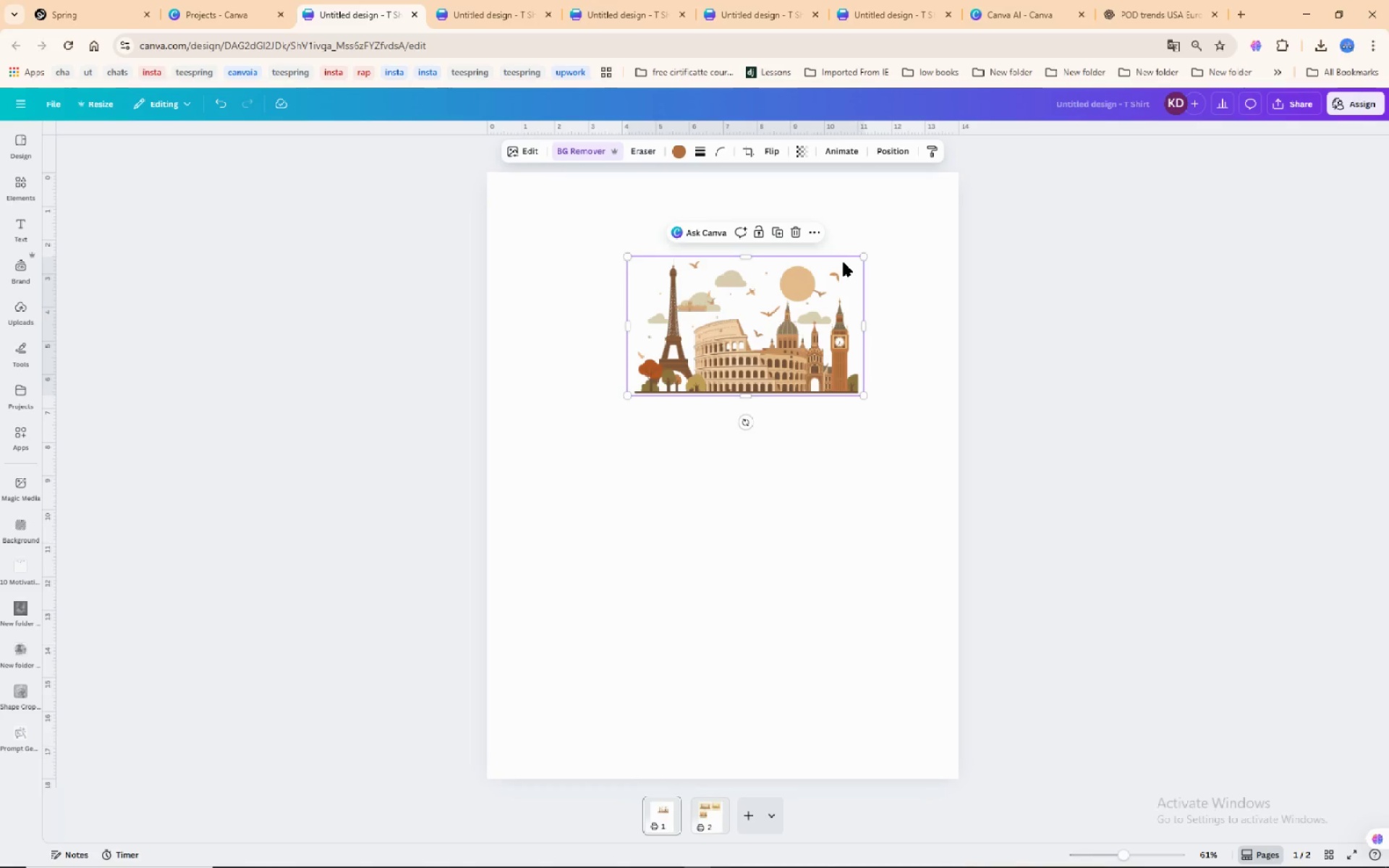 
left_click_drag(start_coordinate=[844, 263], to_coordinate=[828, 367])
 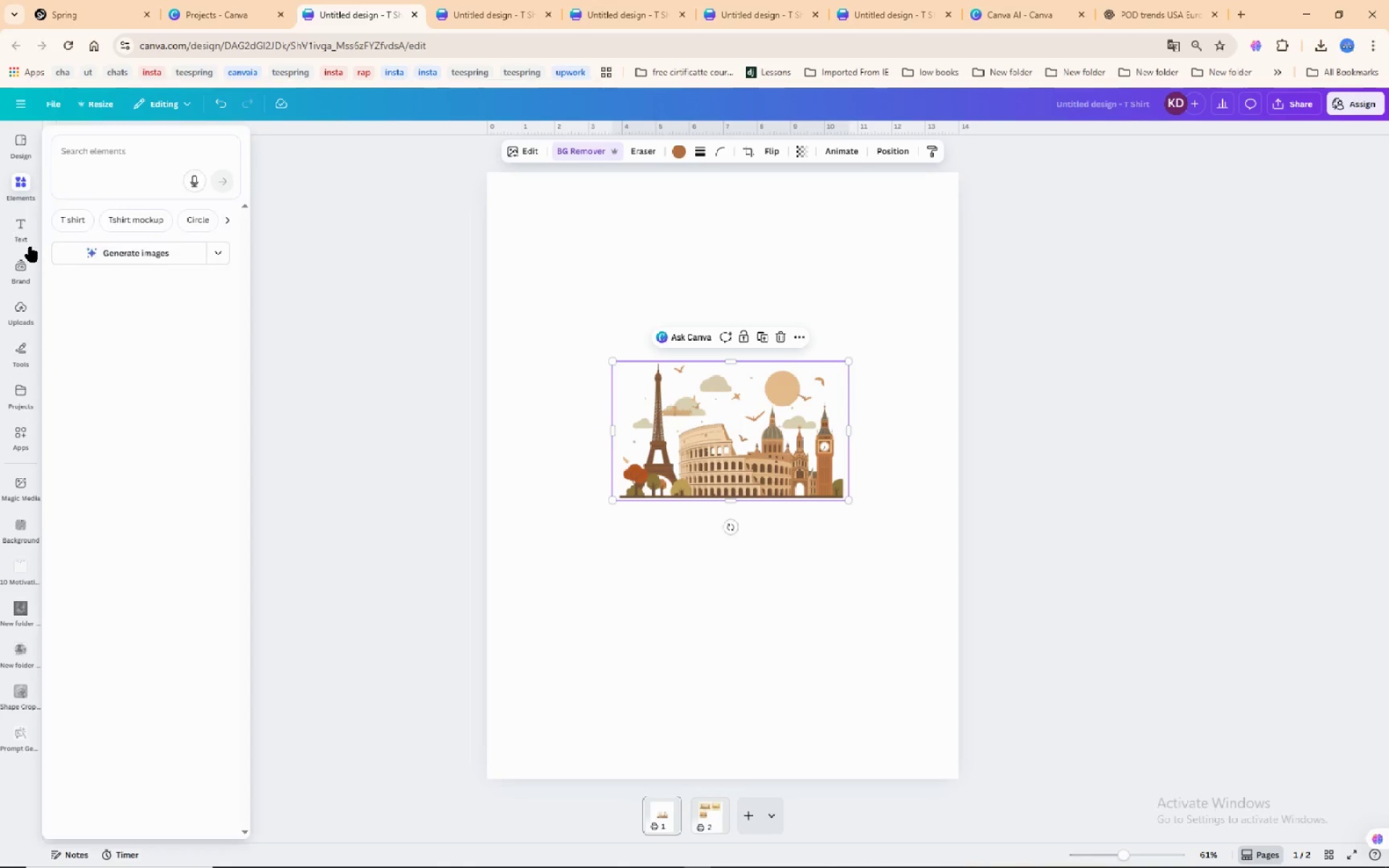 
mouse_move([28, 226])
 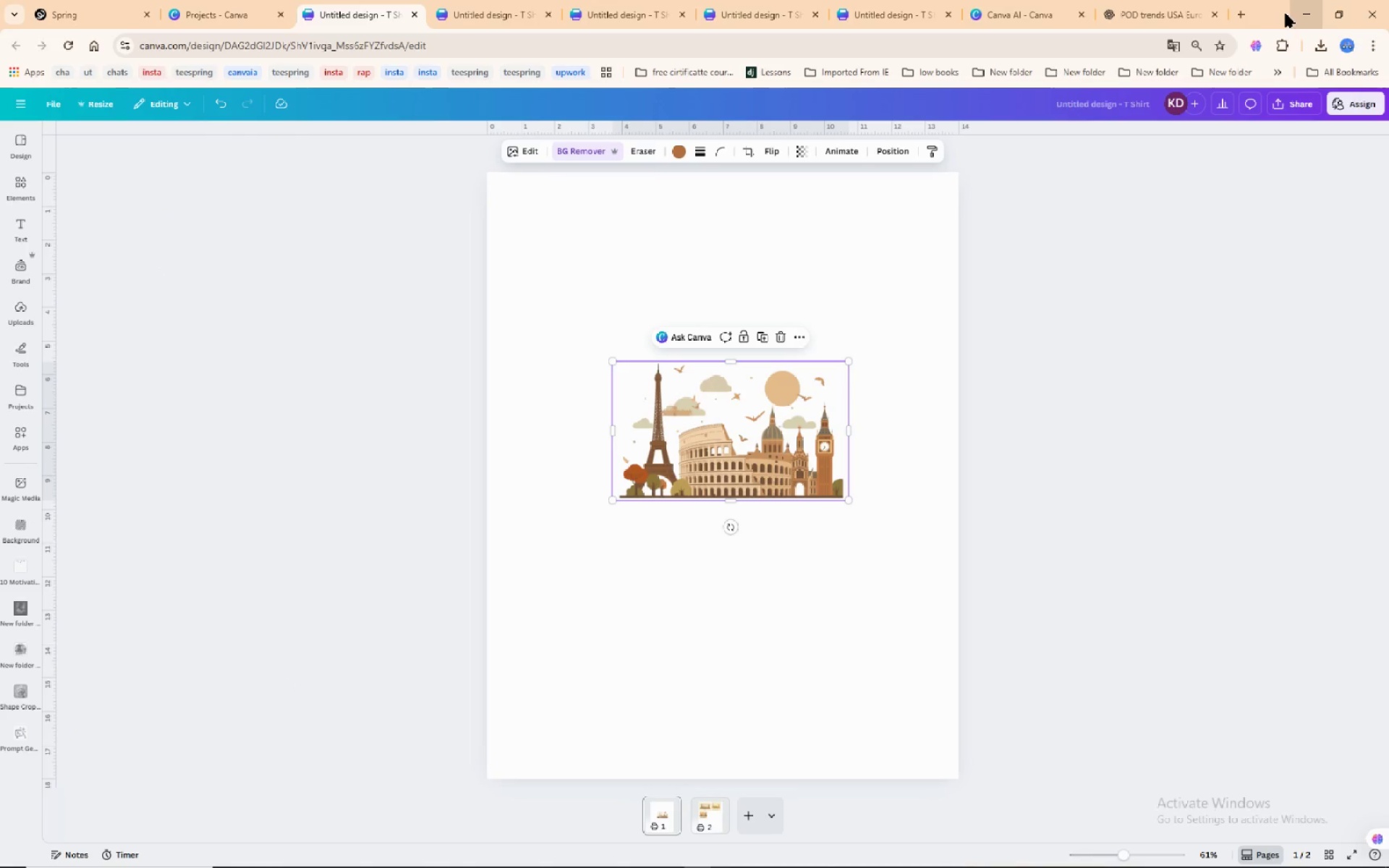 
wait(5.44)
 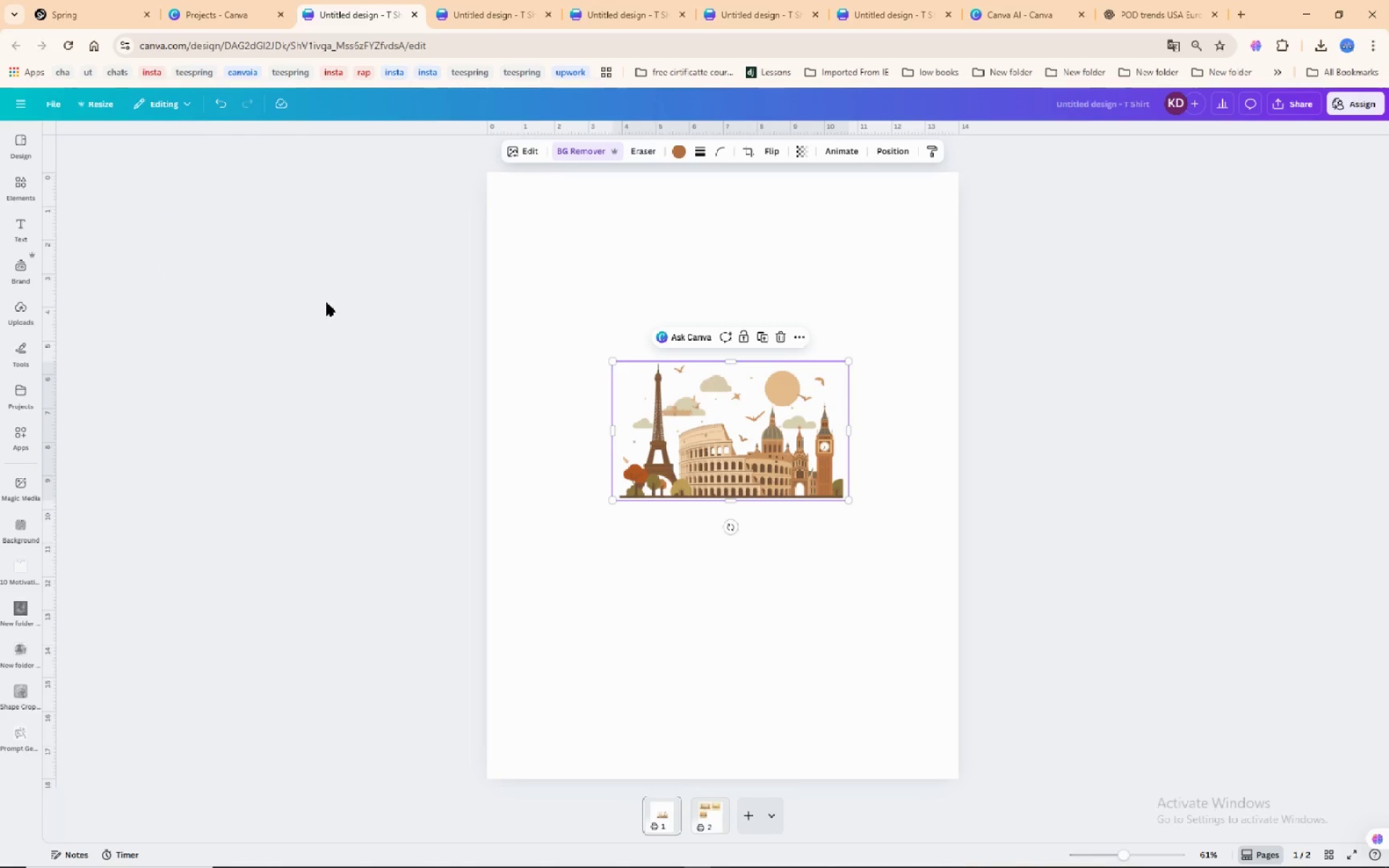 
double_click([1263, 7])
 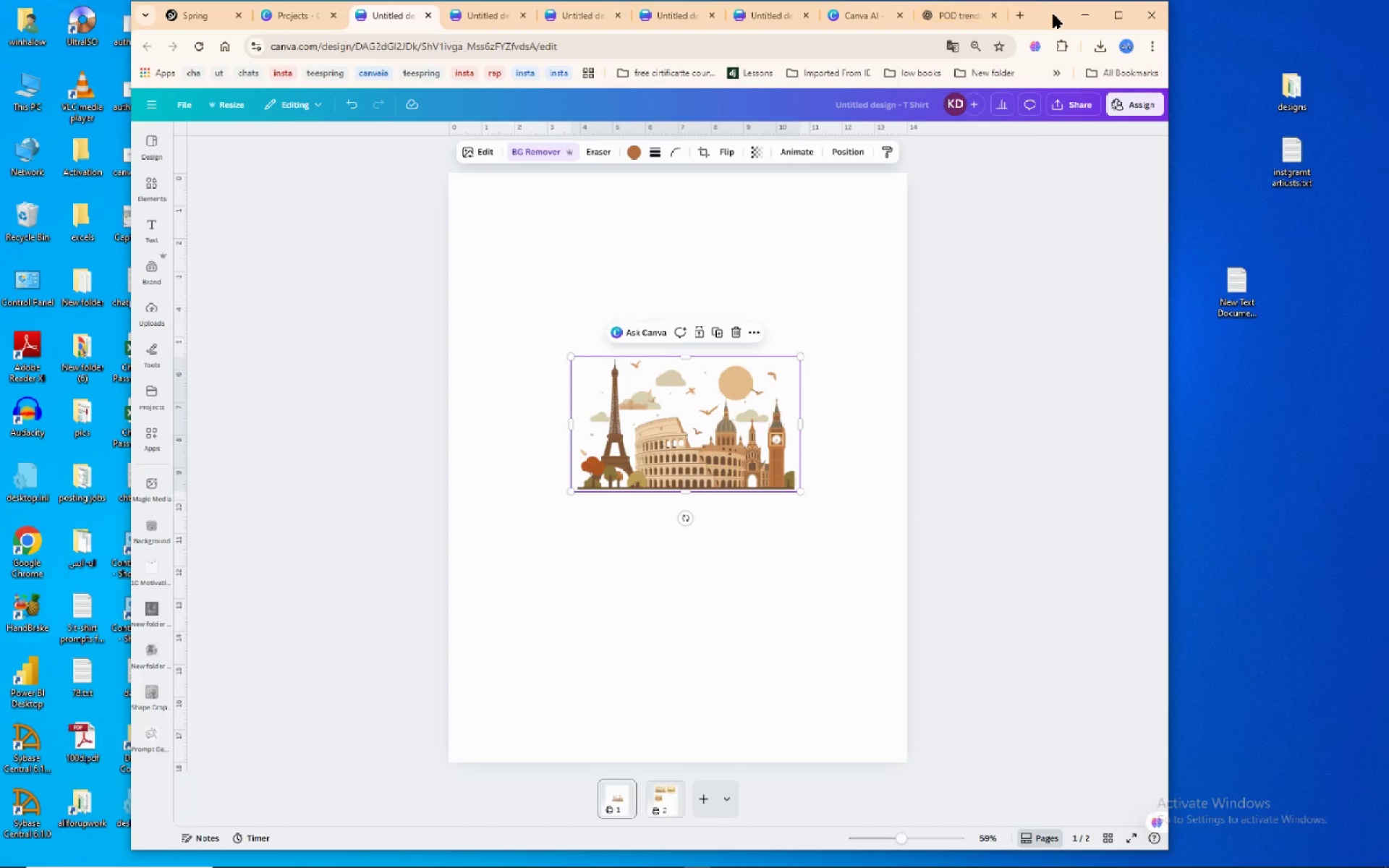 
left_click_drag(start_coordinate=[1053, 16], to_coordinate=[1241, 19])
 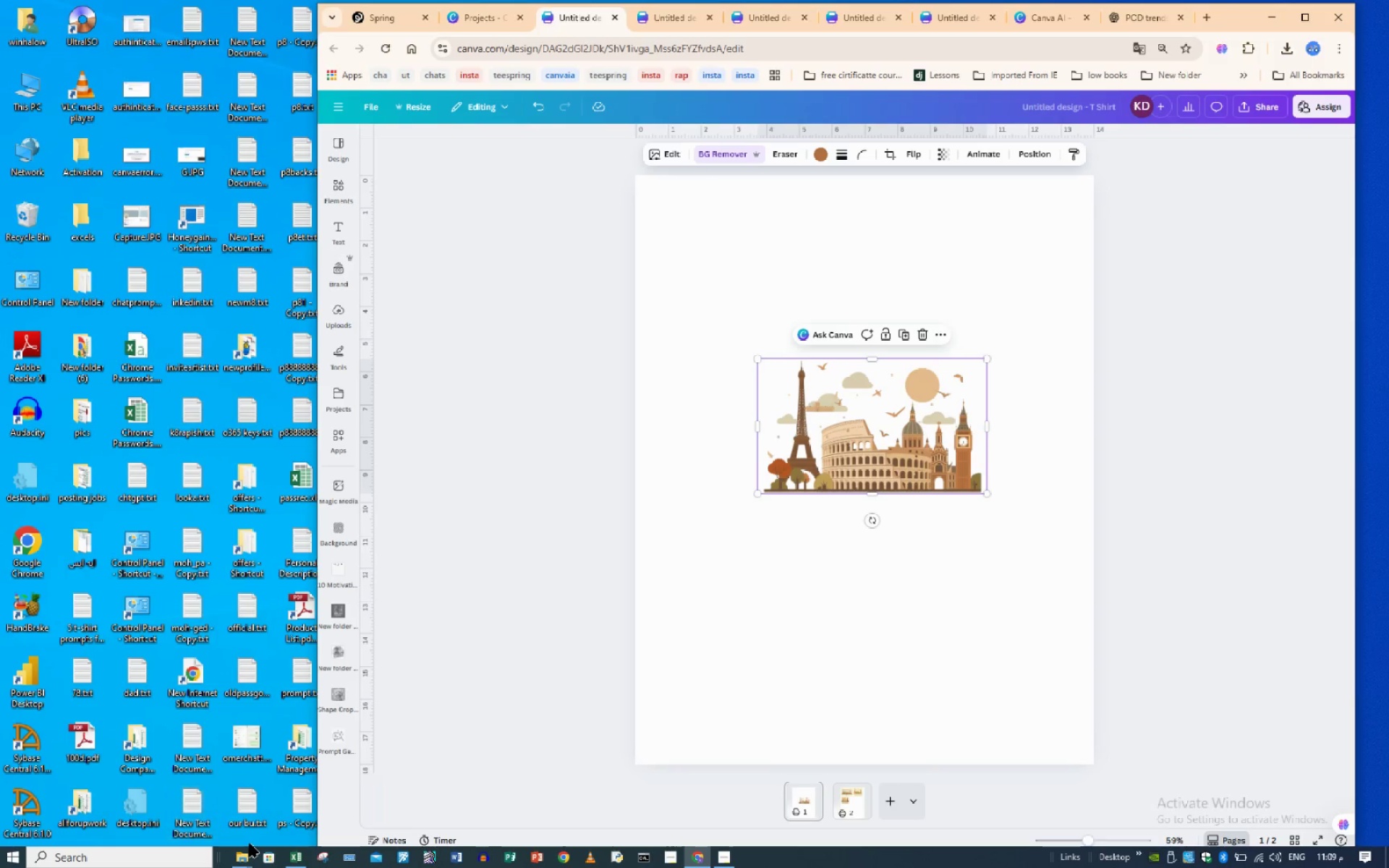 
mouse_move([244, 843])
 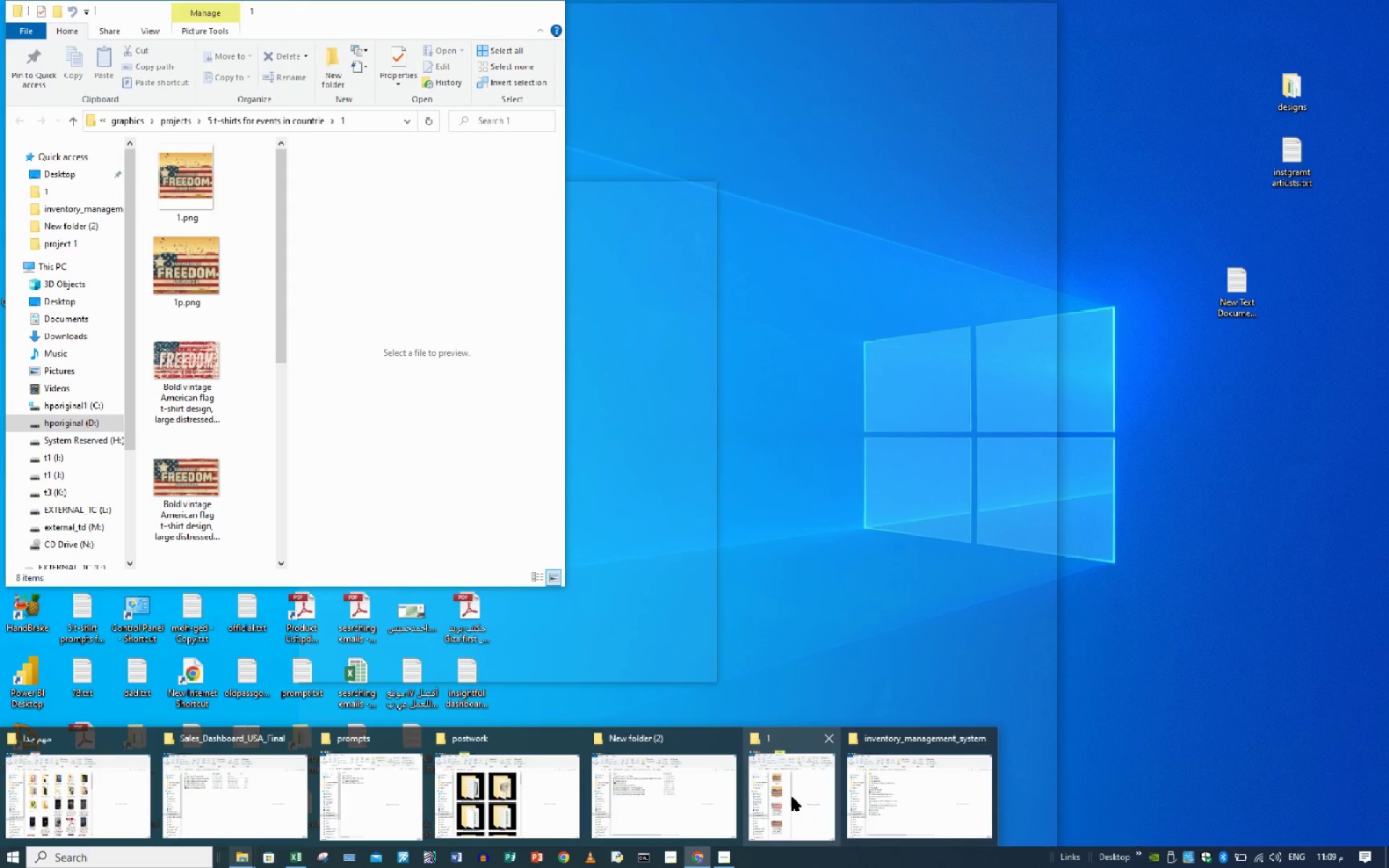 
wait(5.38)
 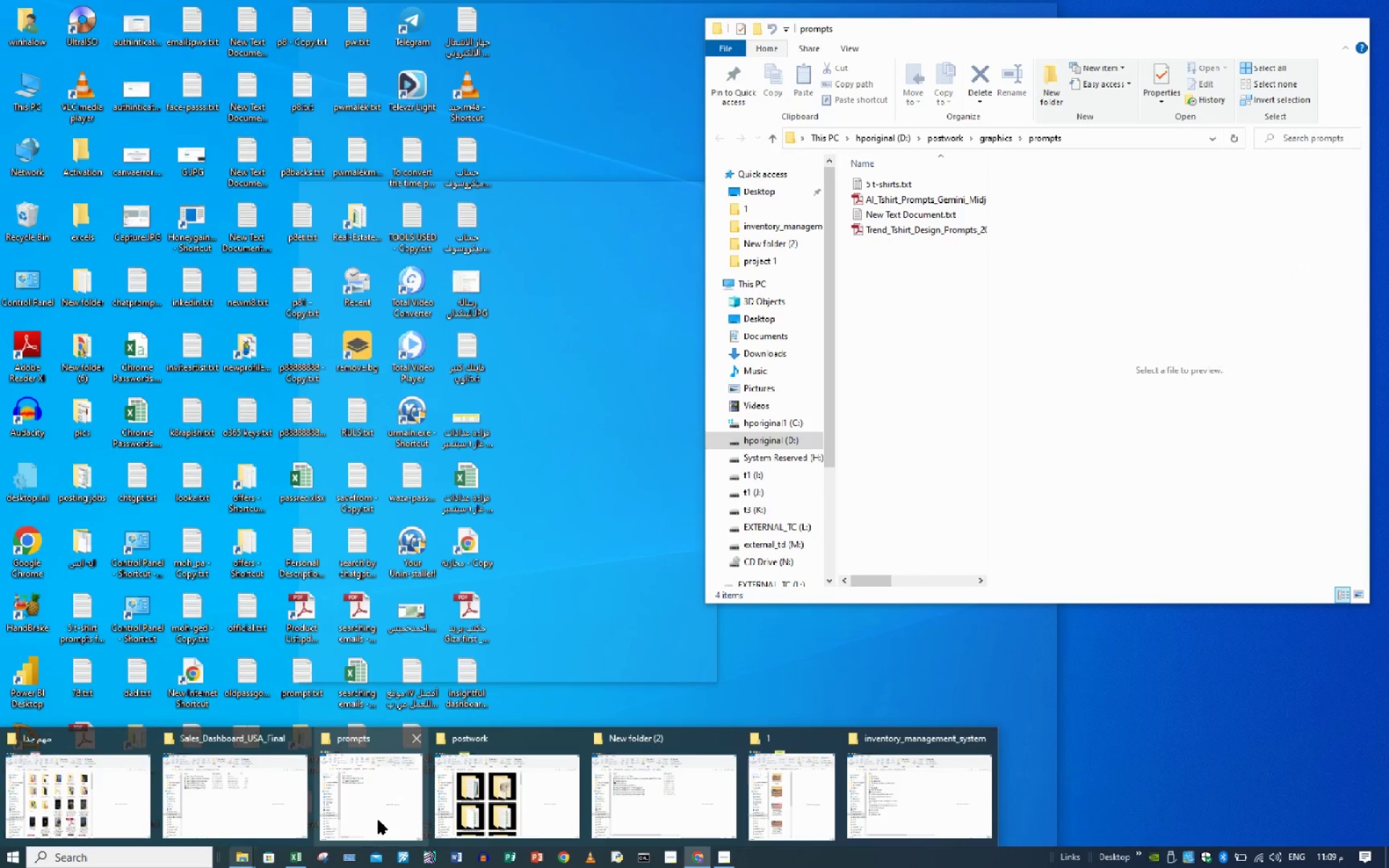 
left_click([792, 797])
 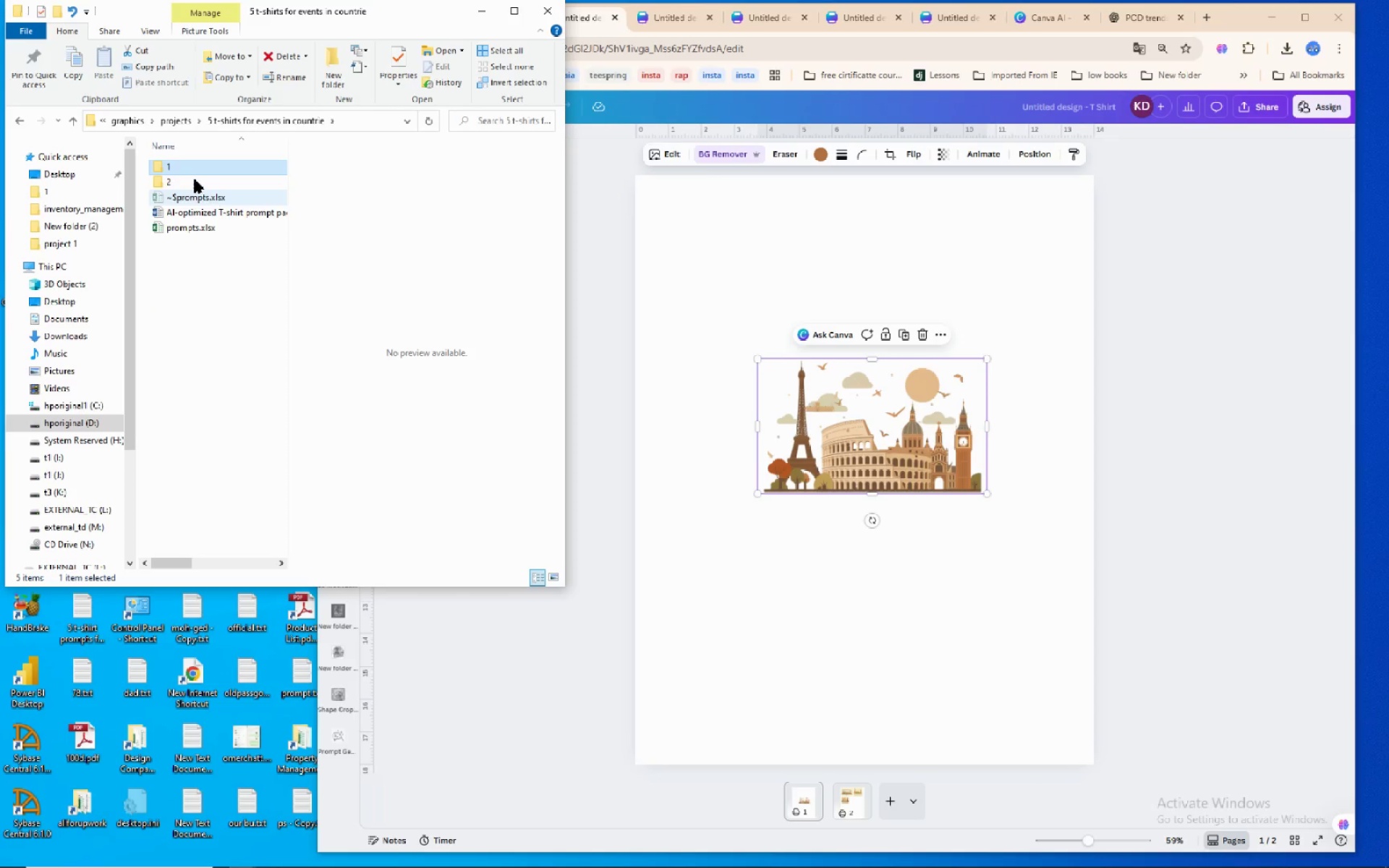 
double_click([166, 179])
 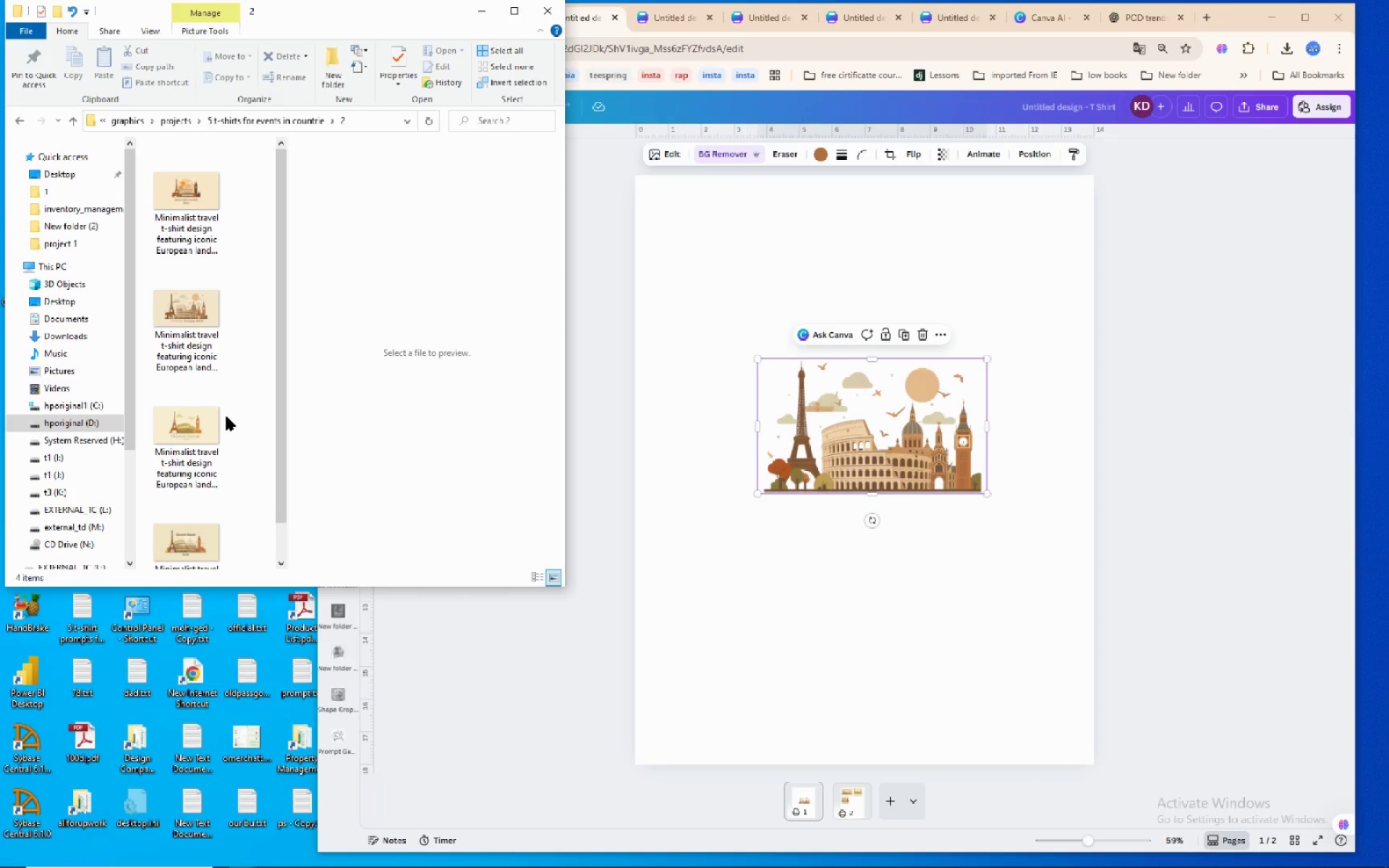 
wait(7.16)
 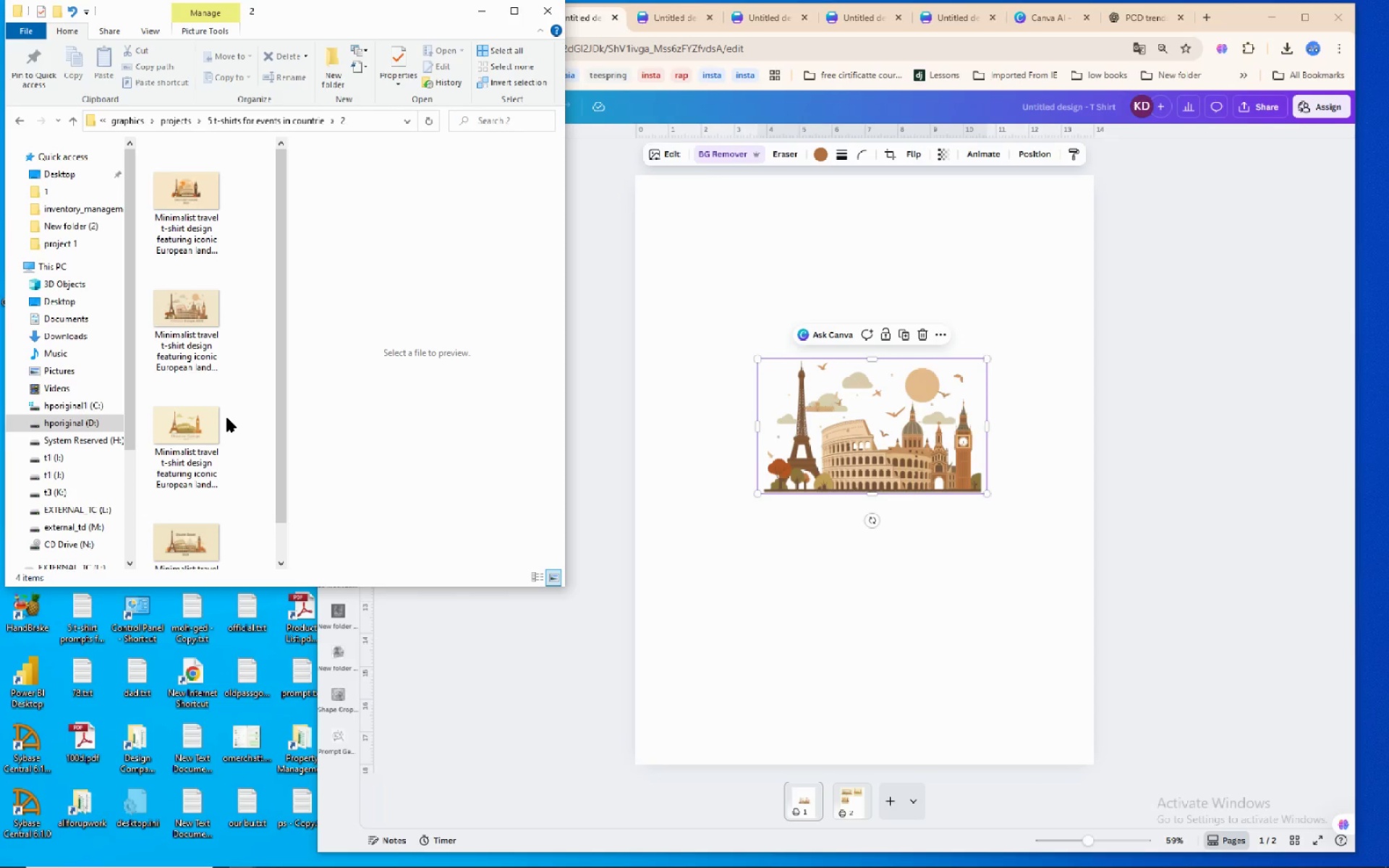 
left_click([195, 312])
 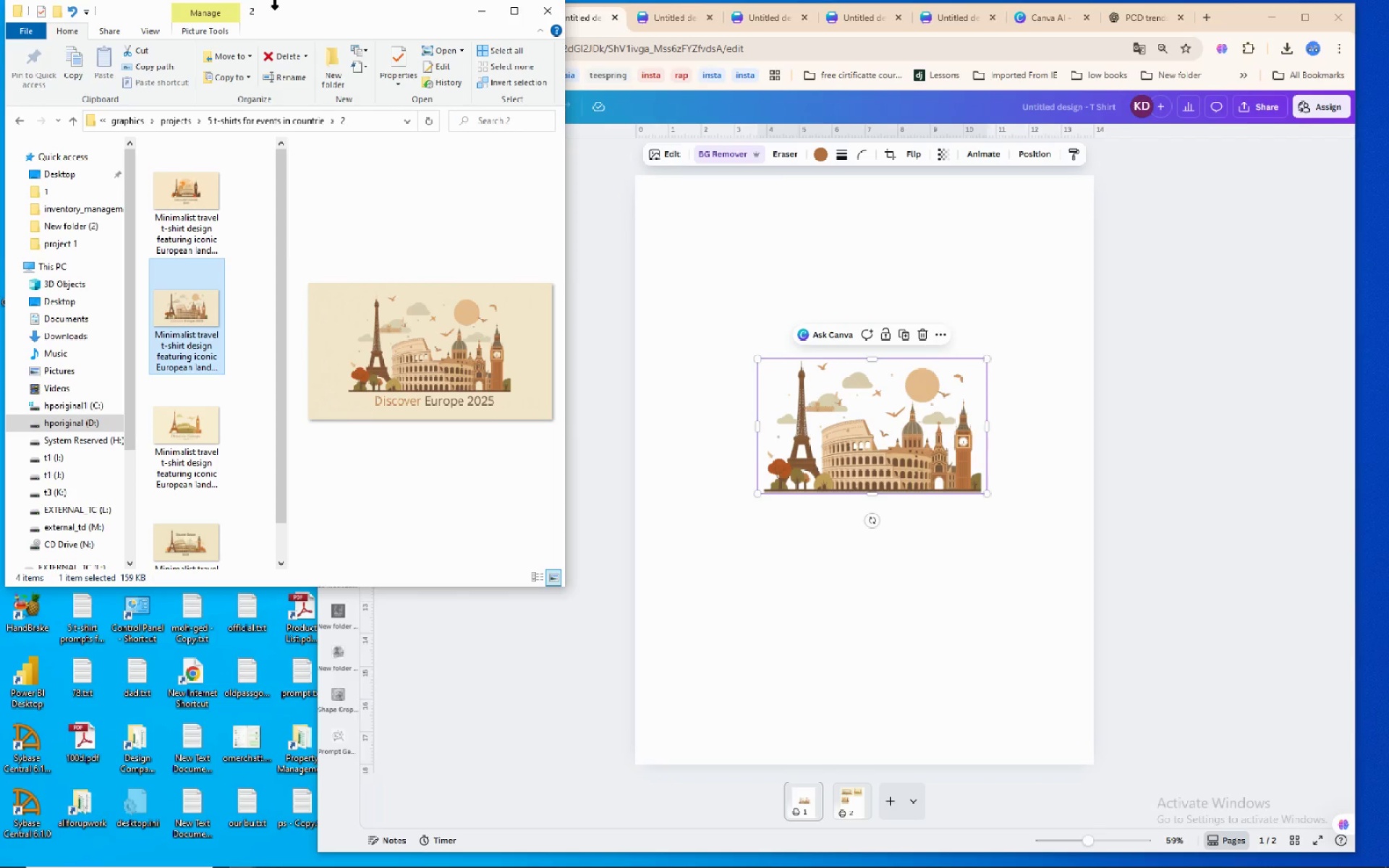 
wait(6.89)
 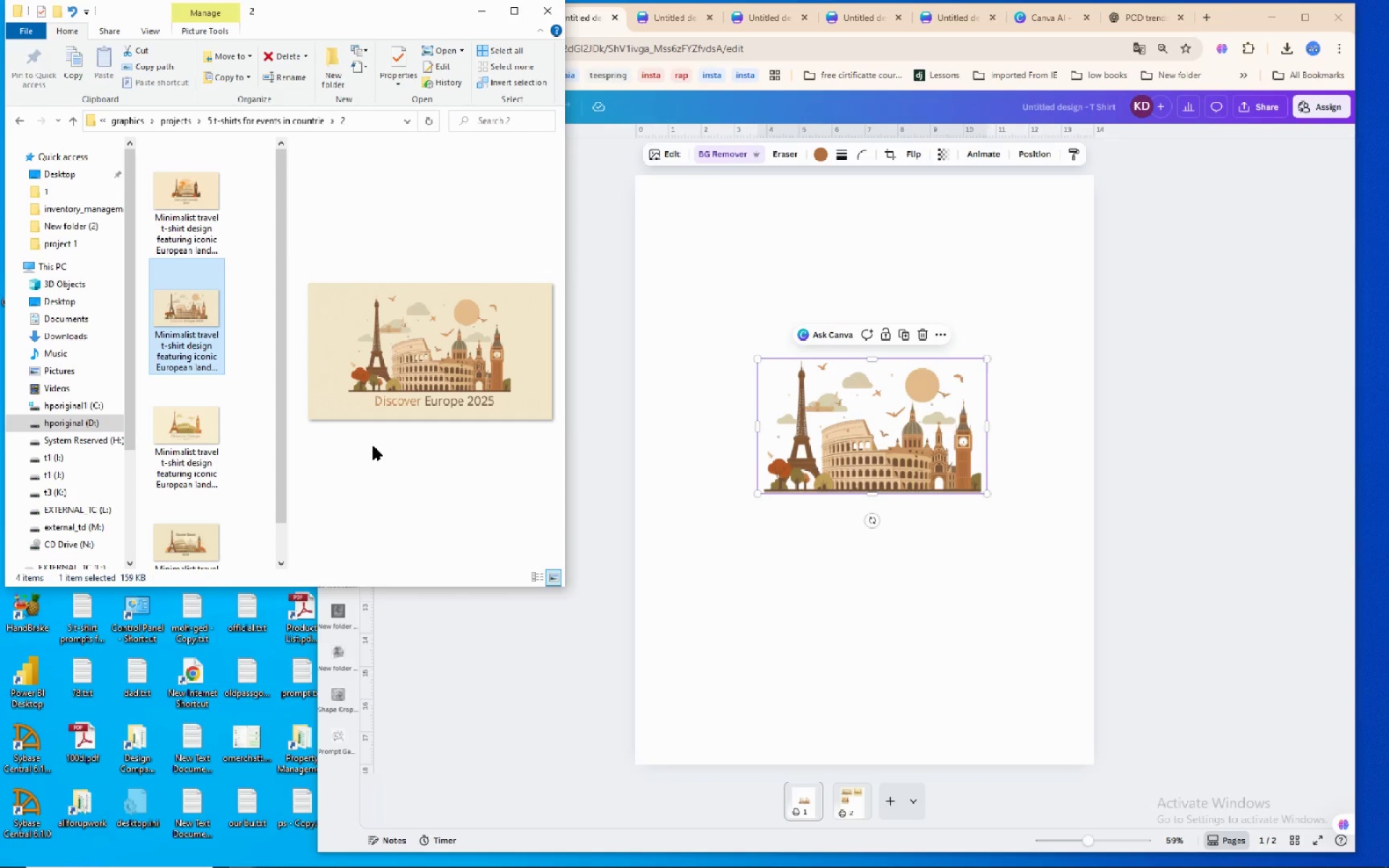 
left_click_drag(start_coordinate=[312, 3], to_coordinate=[300, 142])
 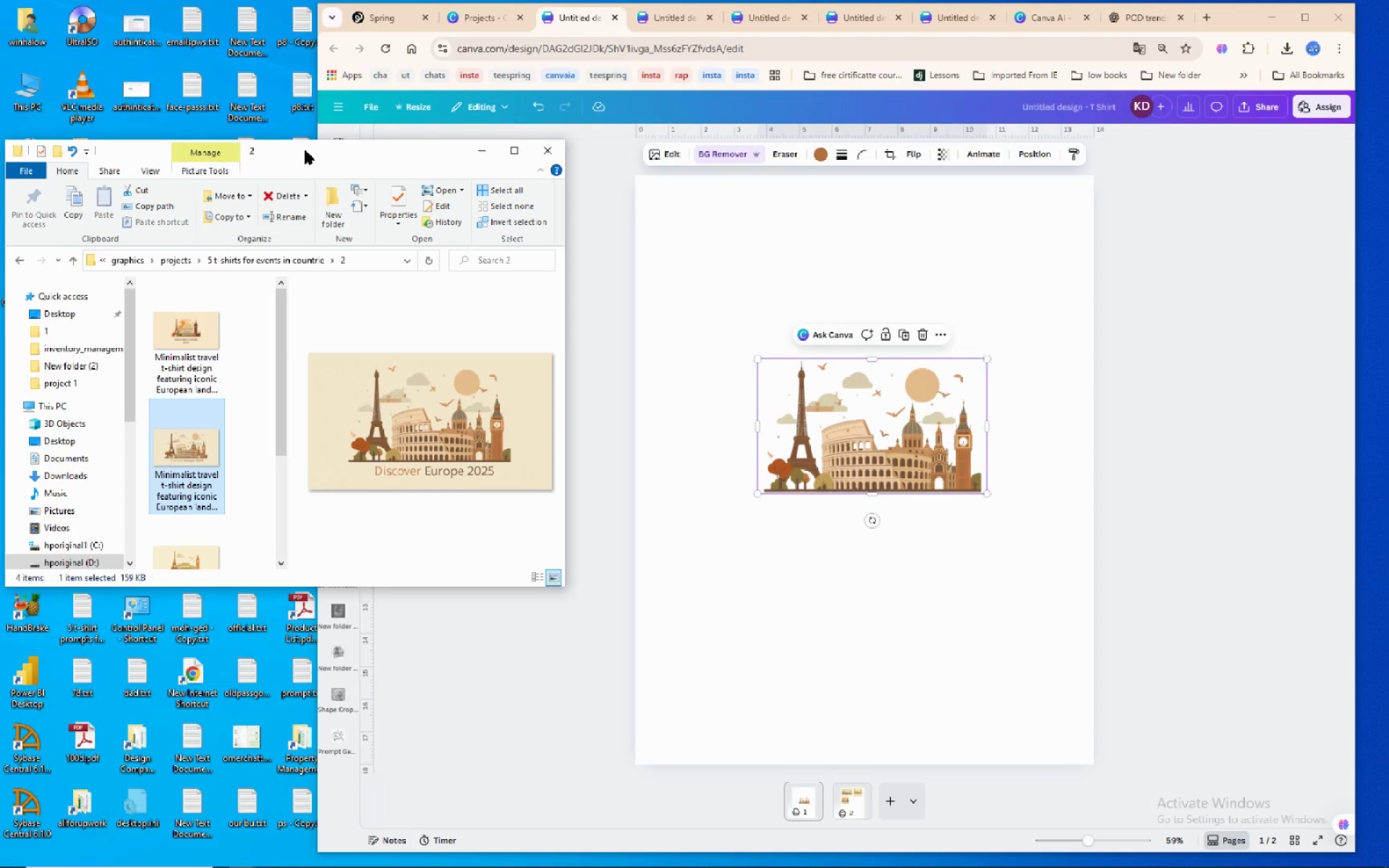 
left_click_drag(start_coordinate=[305, 150], to_coordinate=[41, 147])
 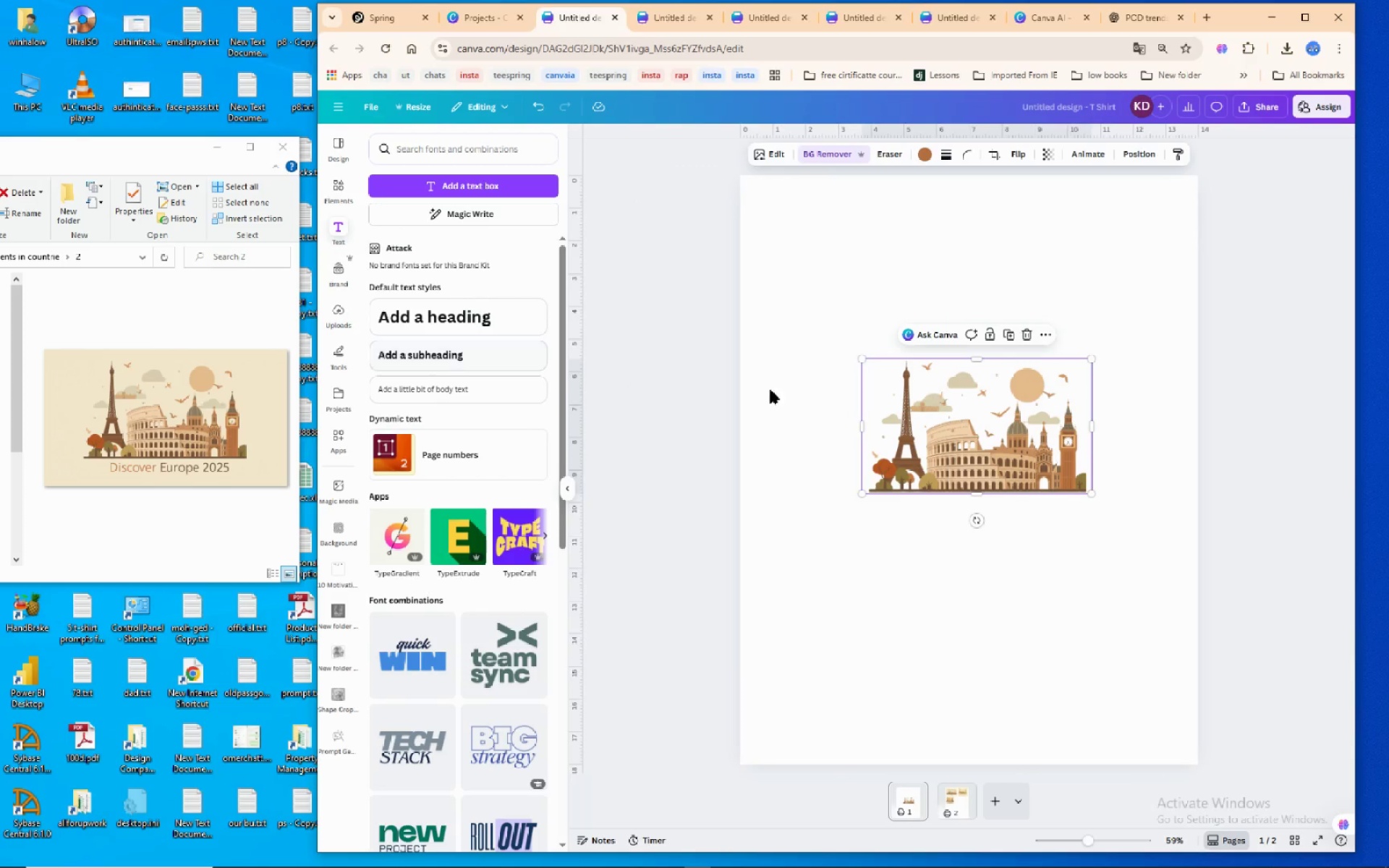 
wait(5.9)
 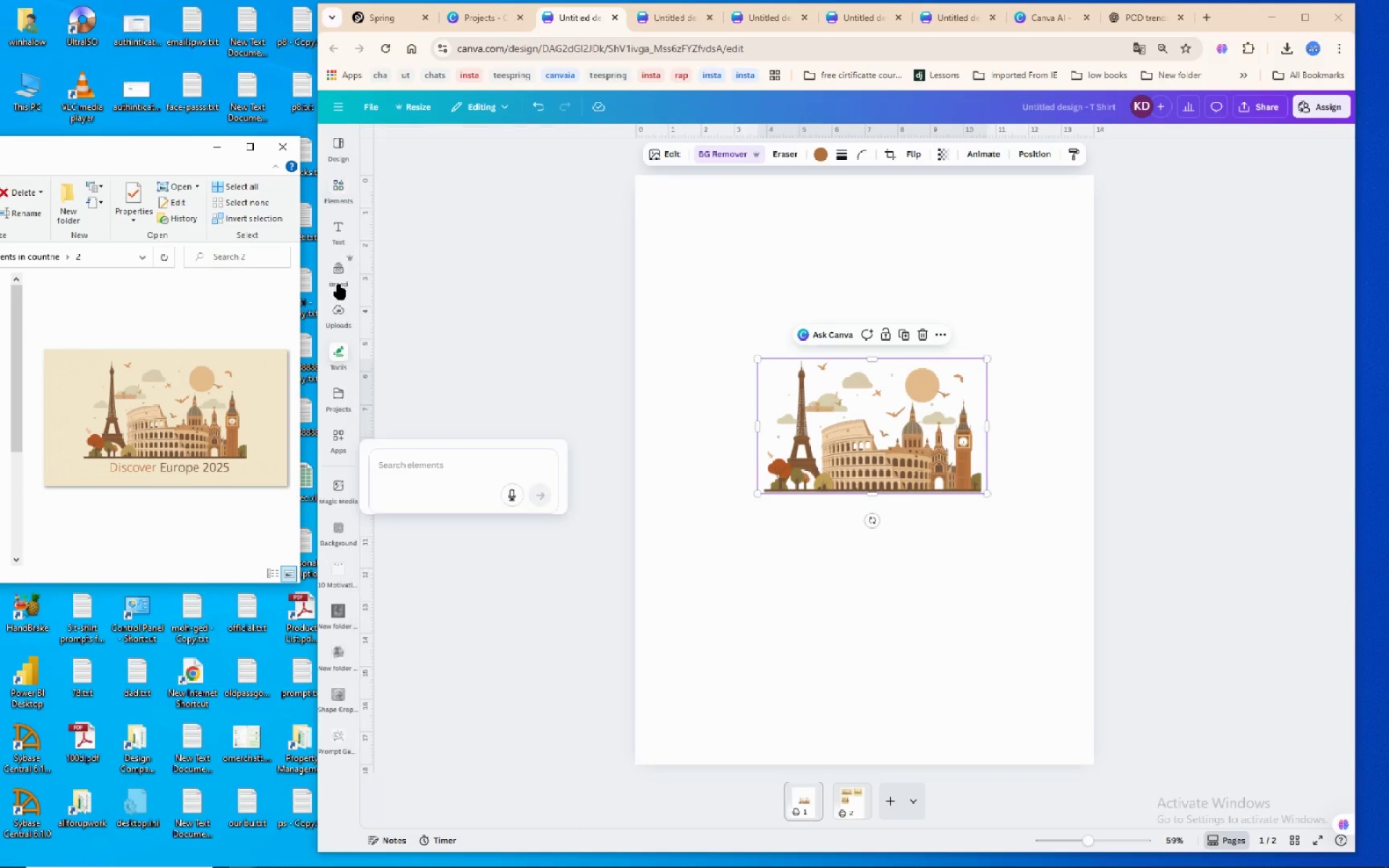 
left_click([430, 315])
 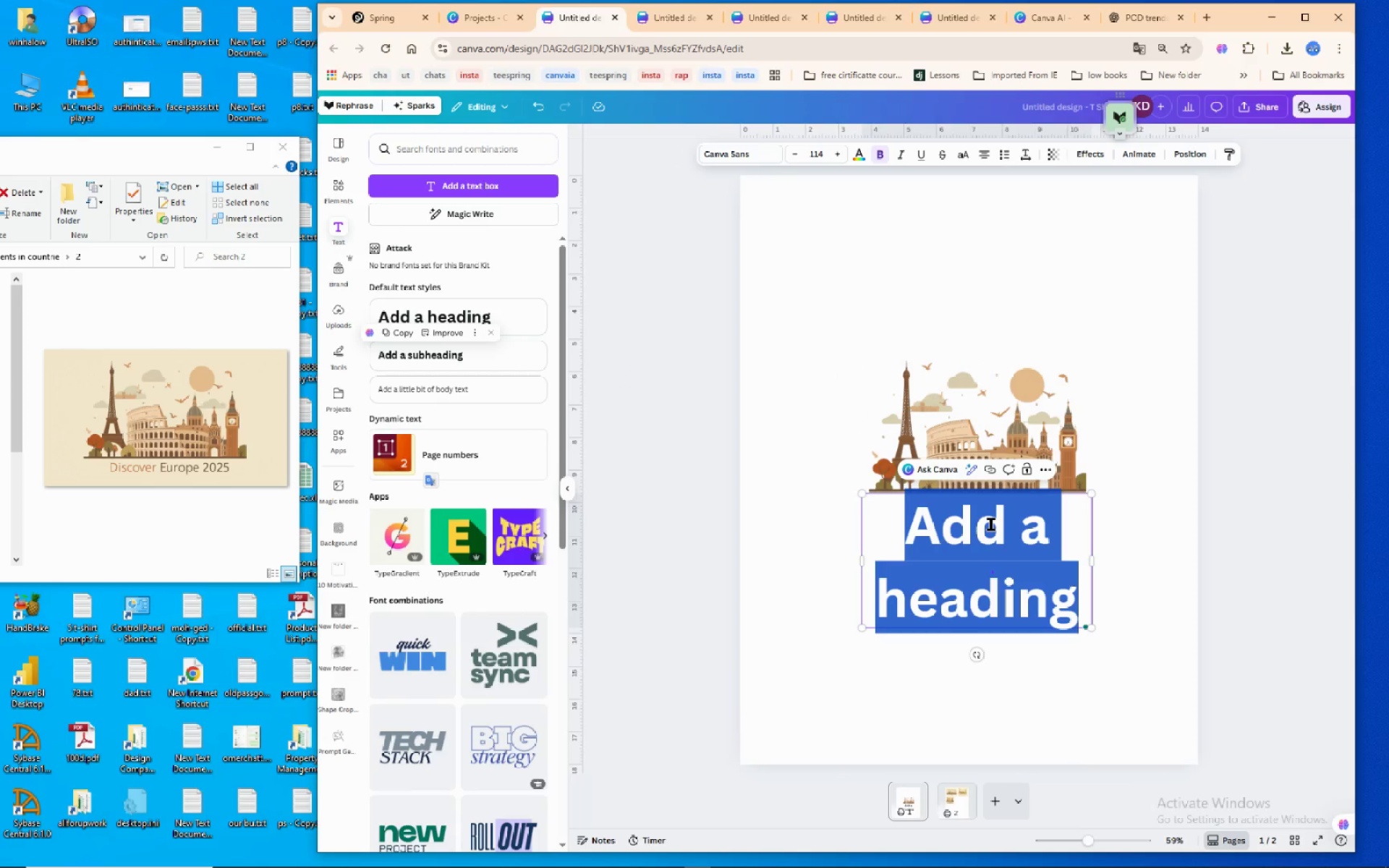 
wait(6.83)
 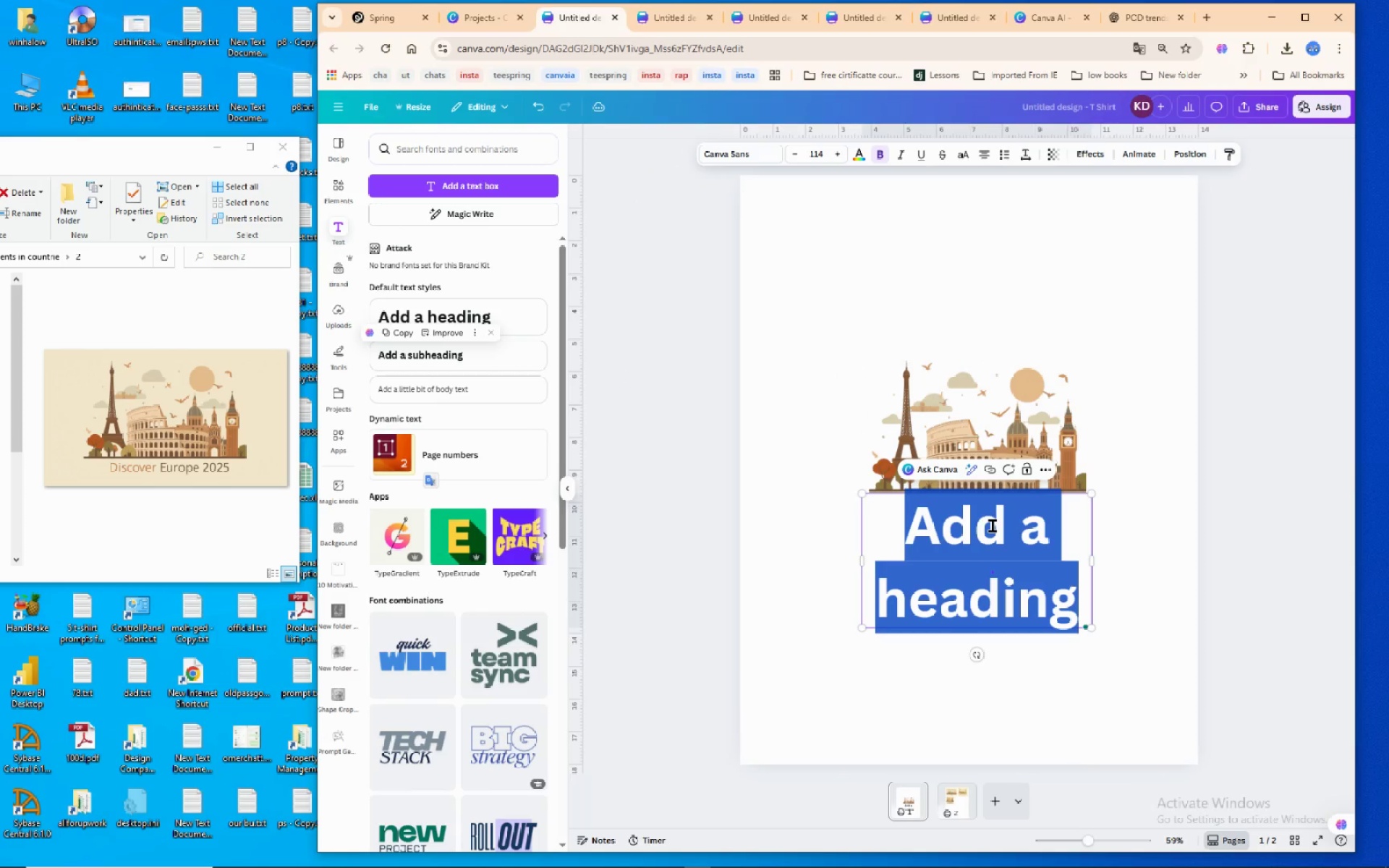 
type(Discover )
 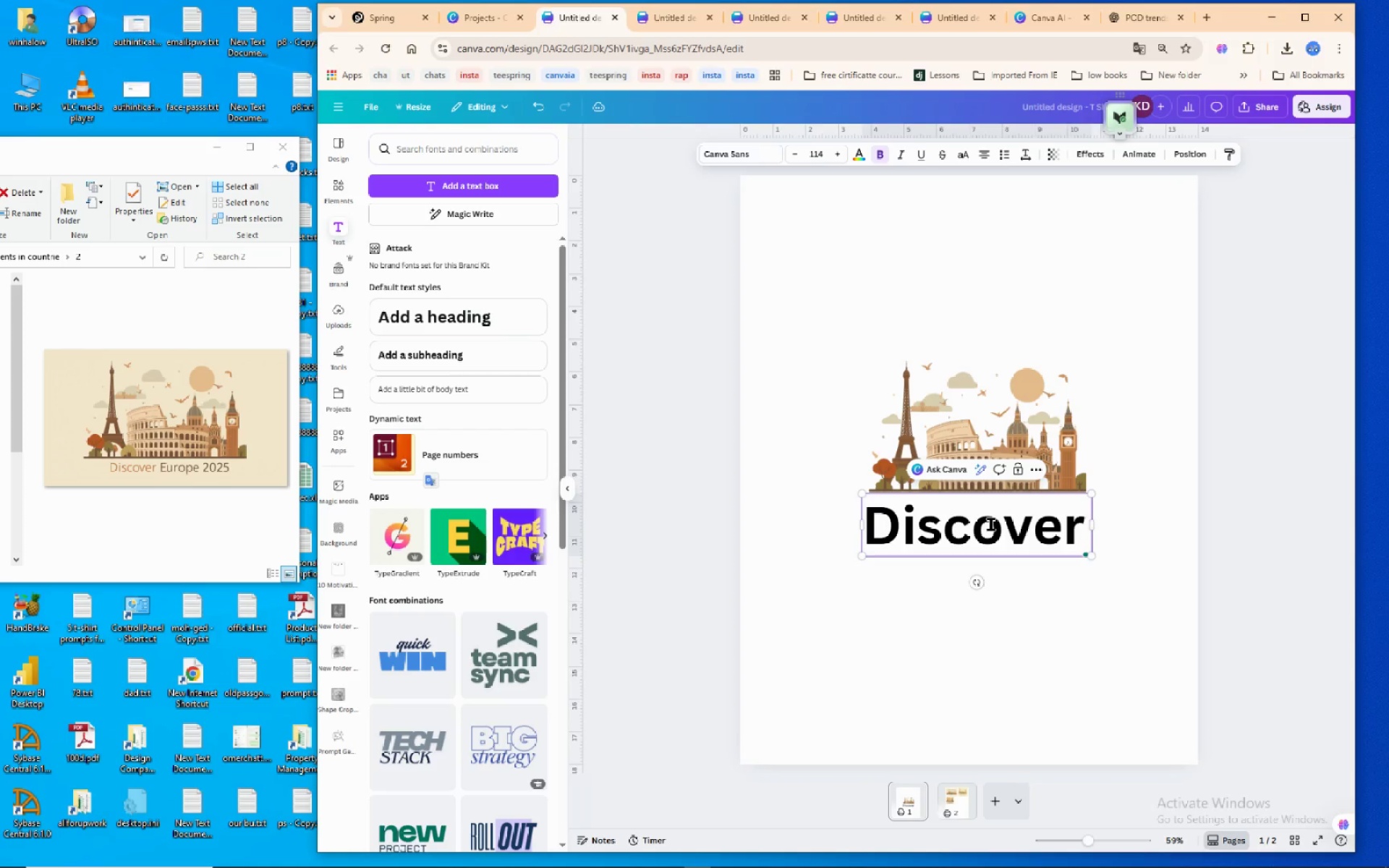 
type(Europe 2026)
key(Backspace)
type(5)
 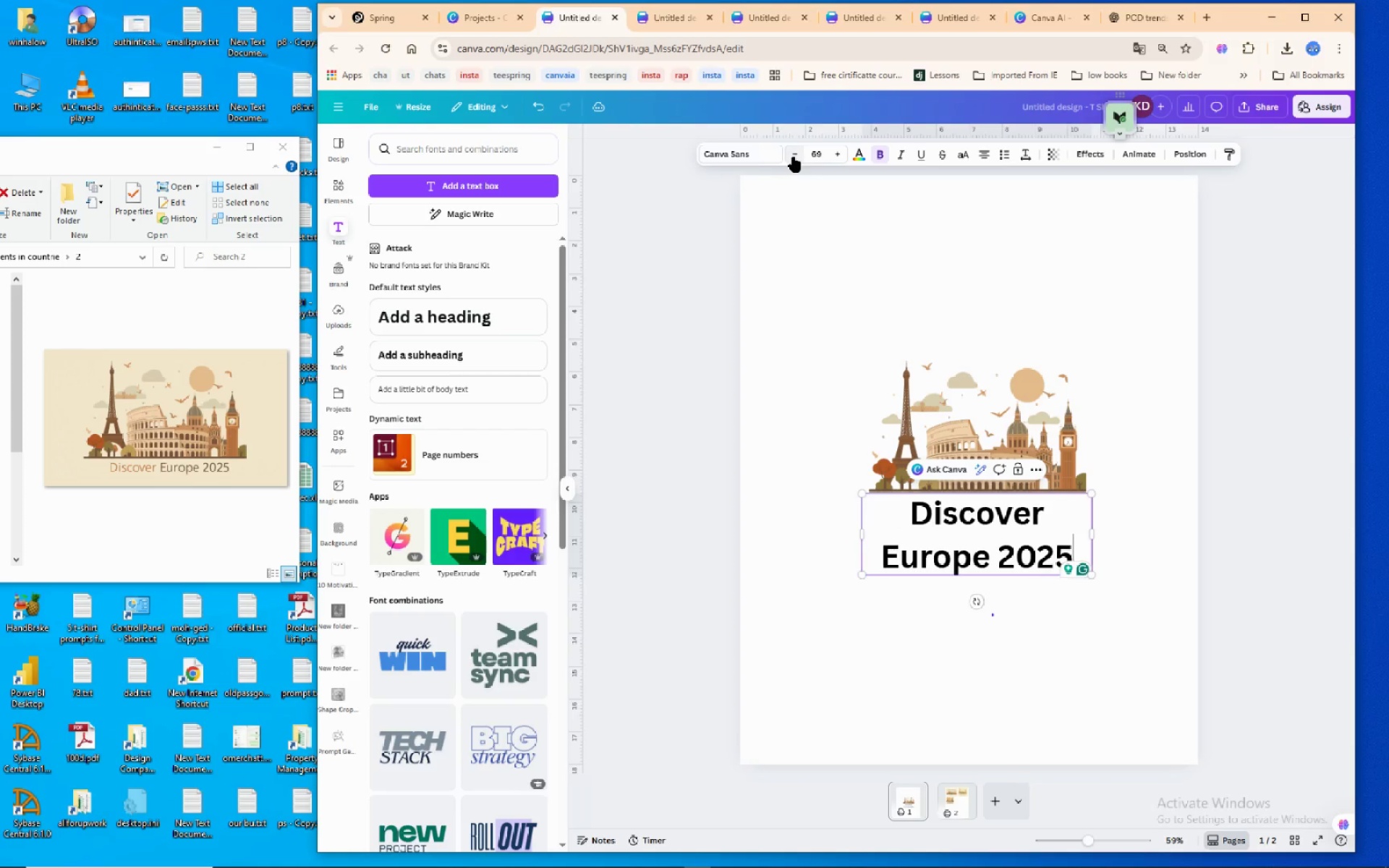 
wait(21.03)
 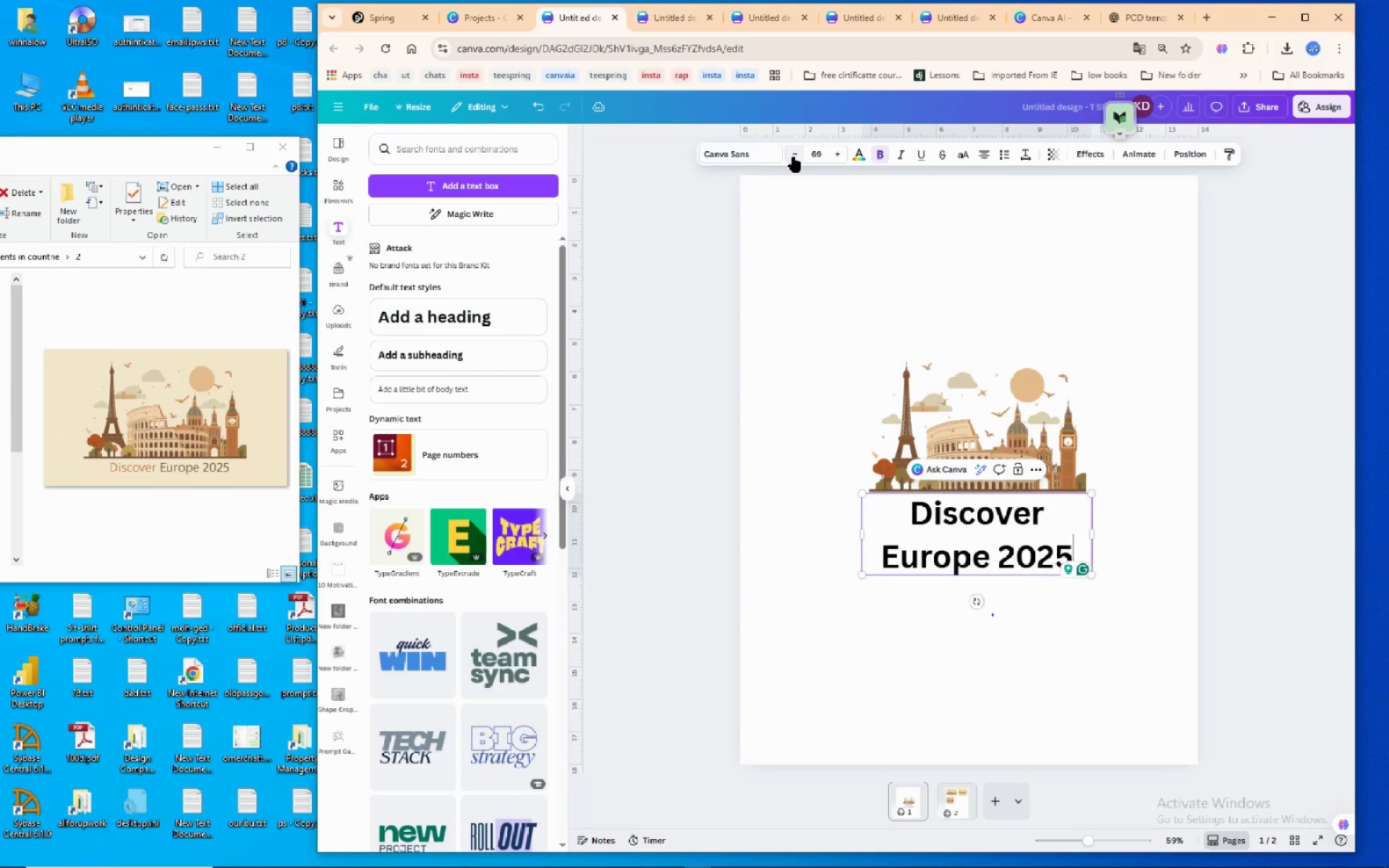 
left_click([751, 157])
 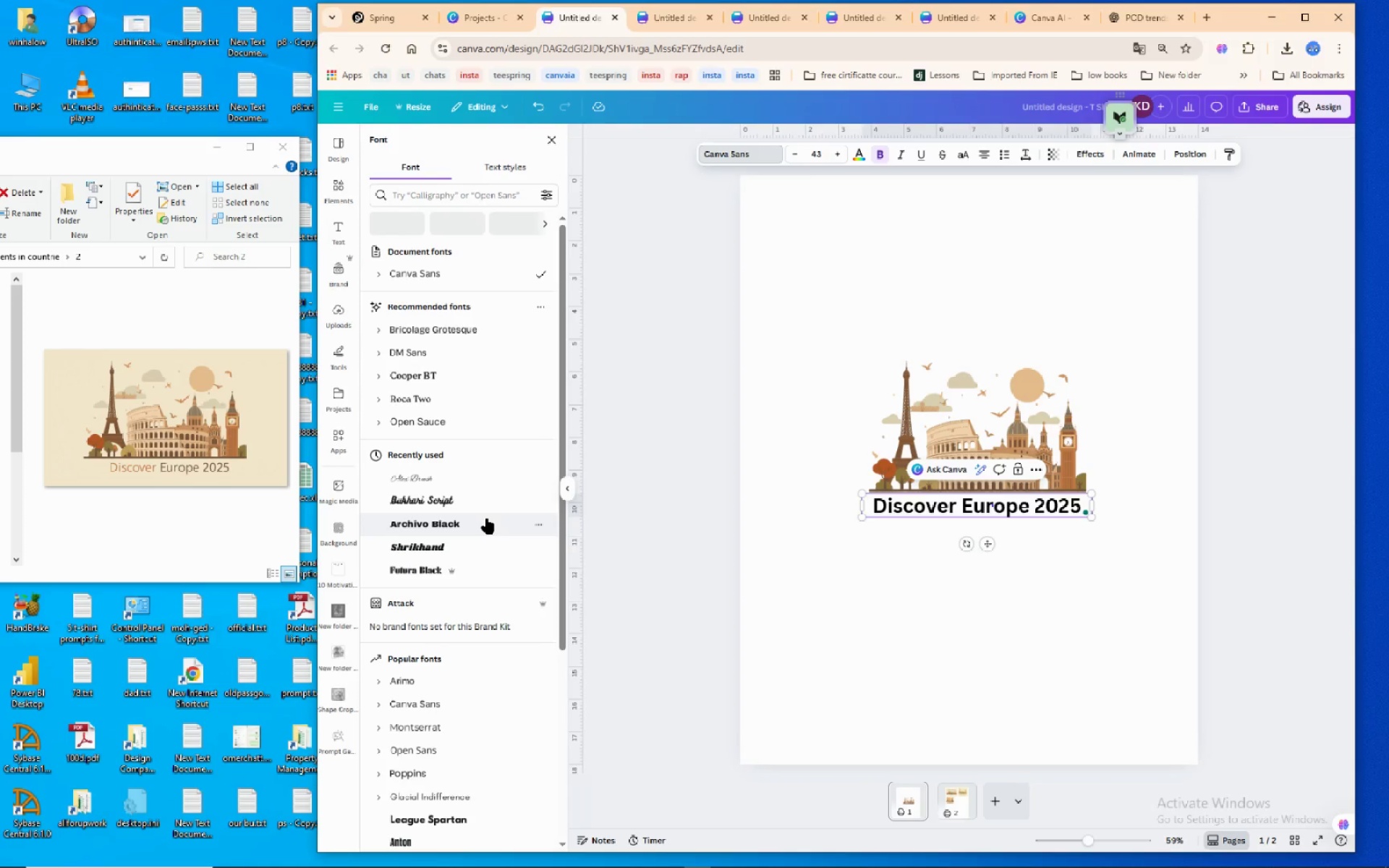 
left_click([487, 519])
 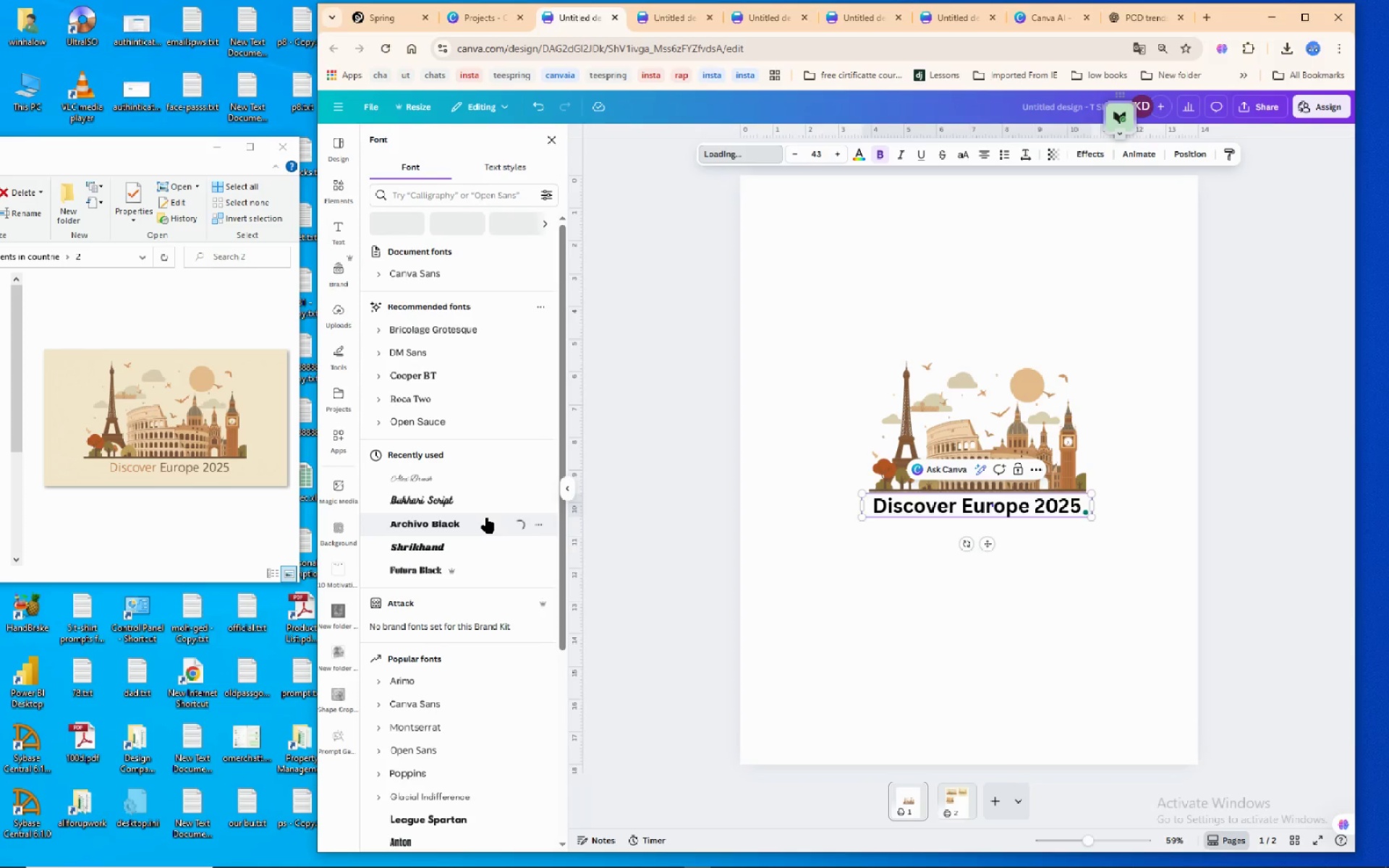 
mouse_move([436, 528])
 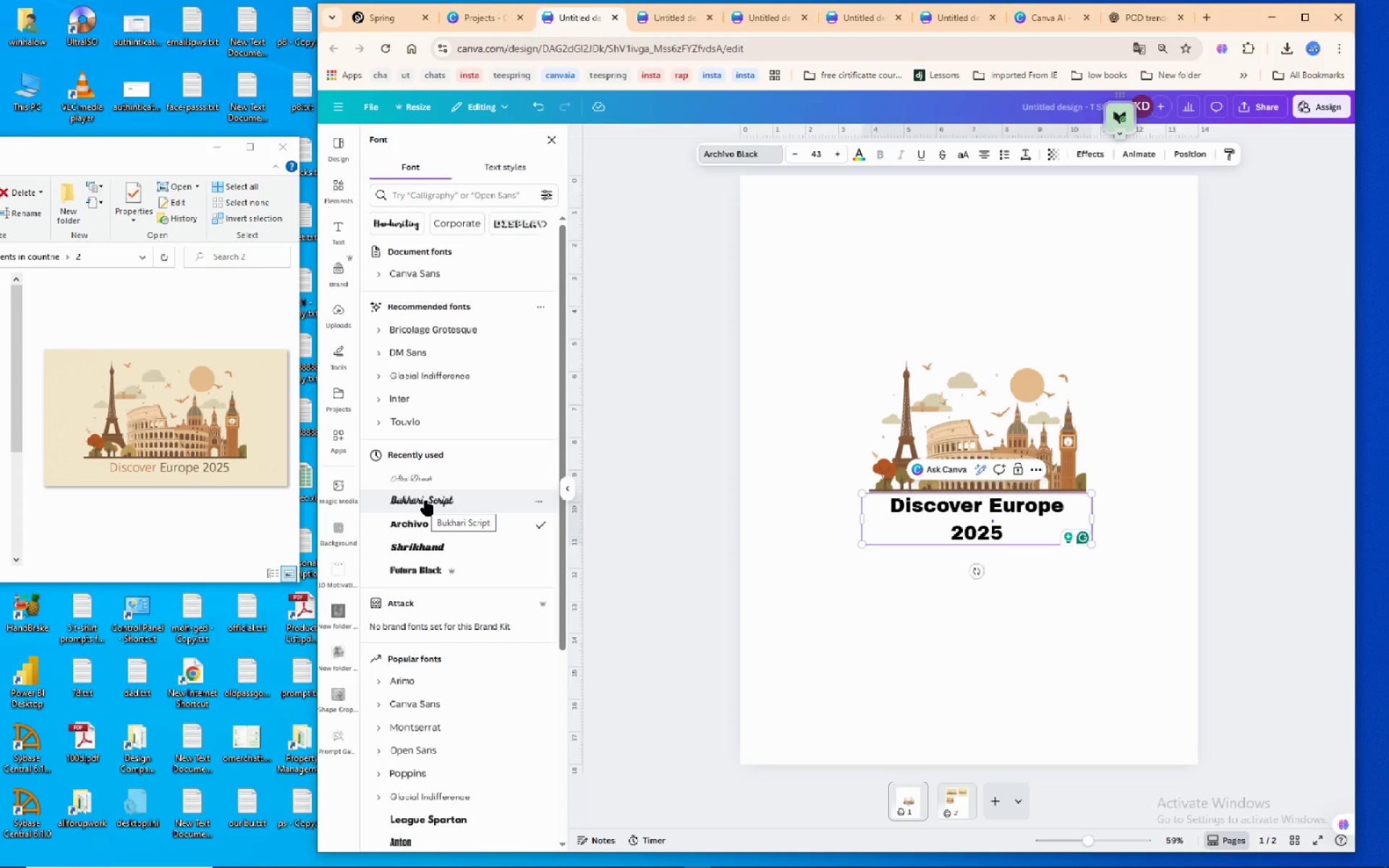 
left_click([425, 501])
 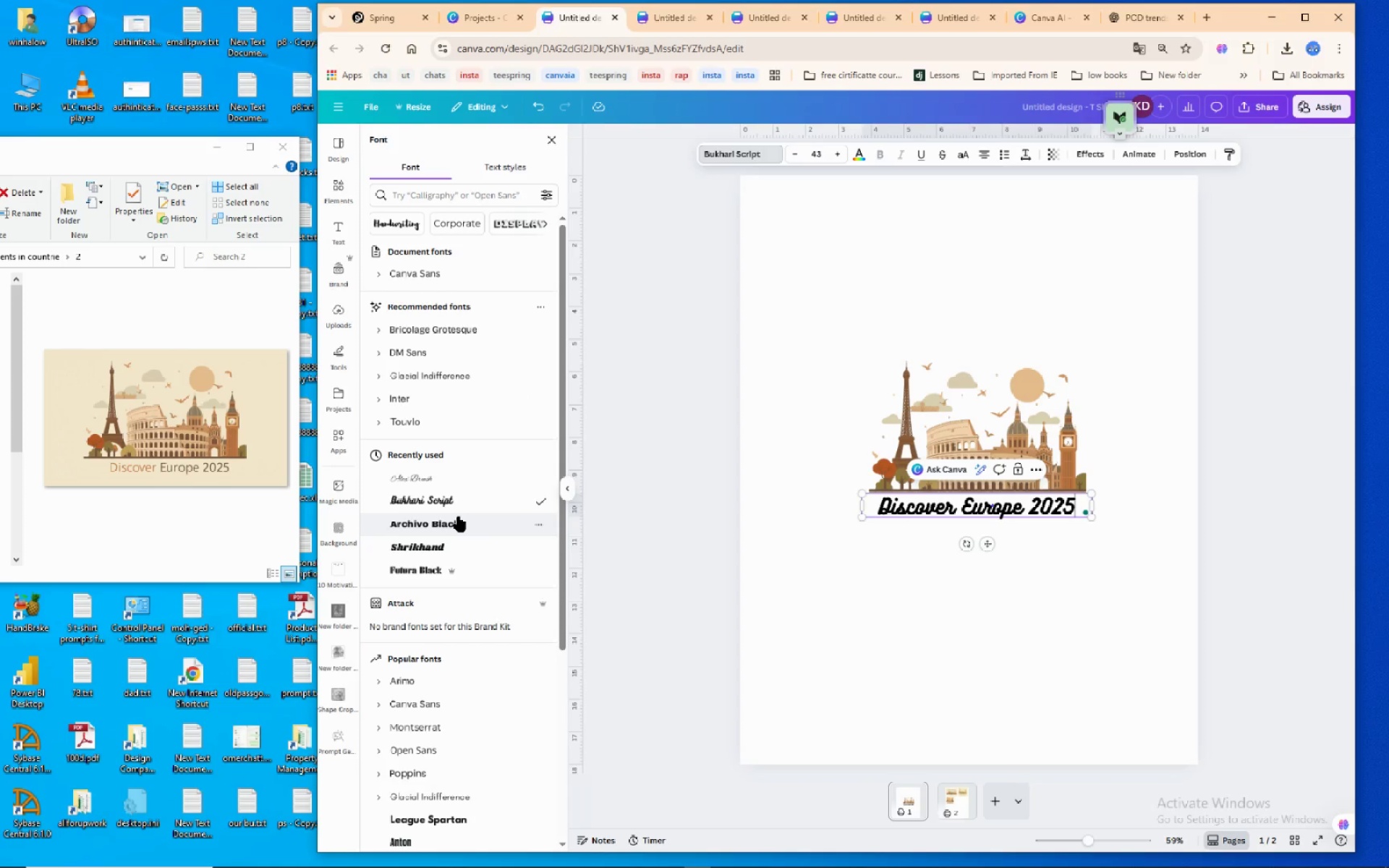 
wait(8.91)
 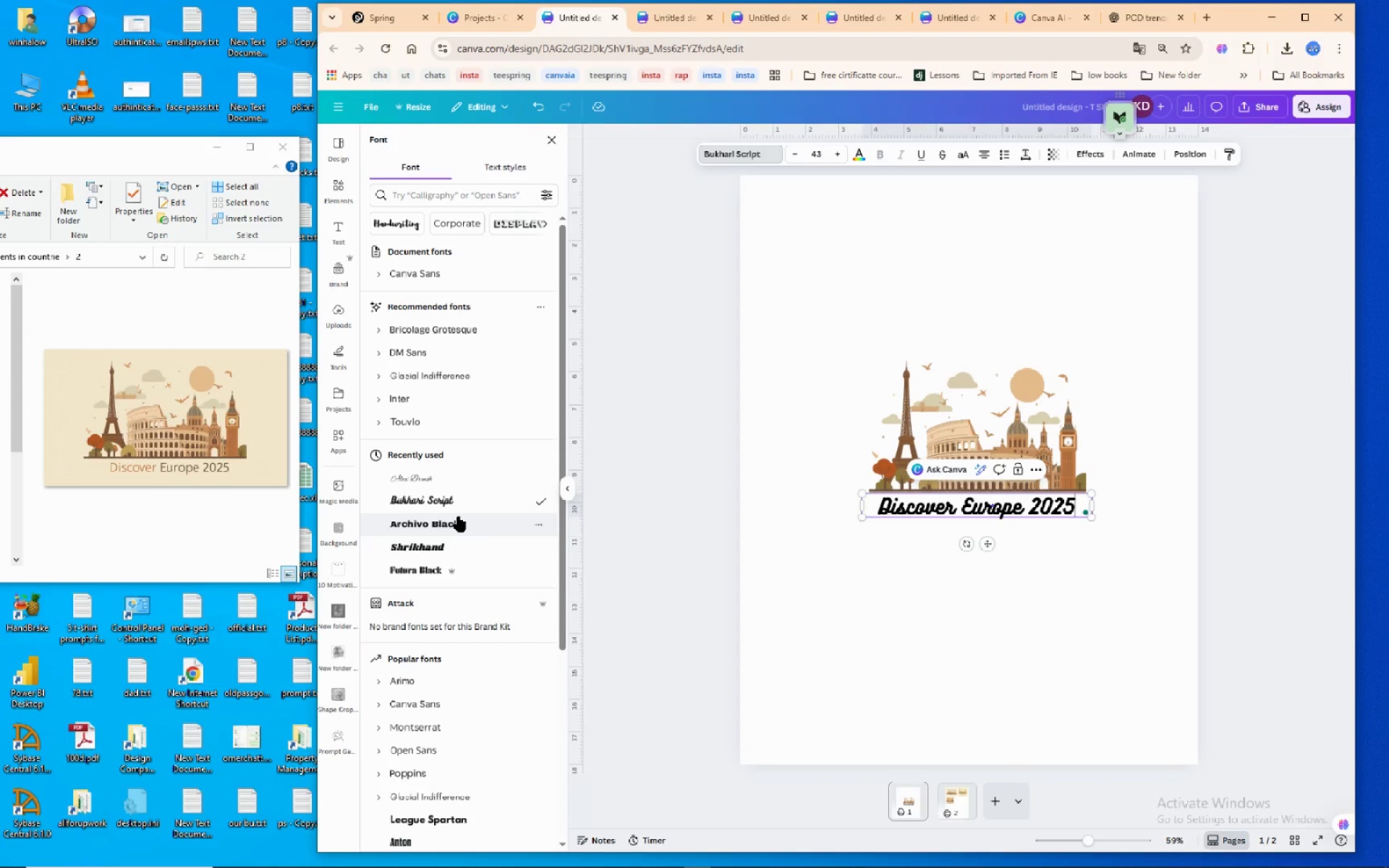 
left_click([1096, 153])
 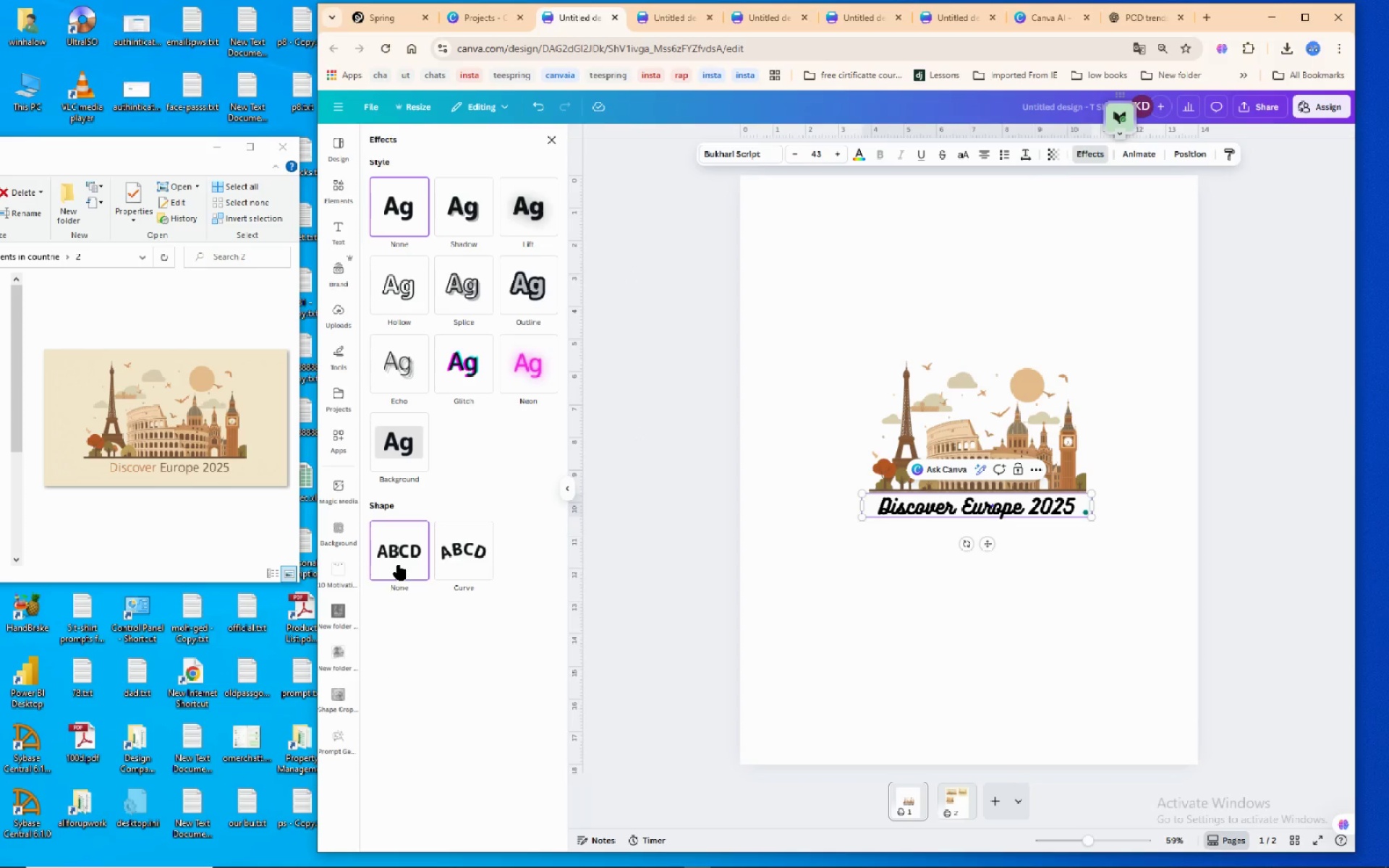 
left_click([449, 542])
 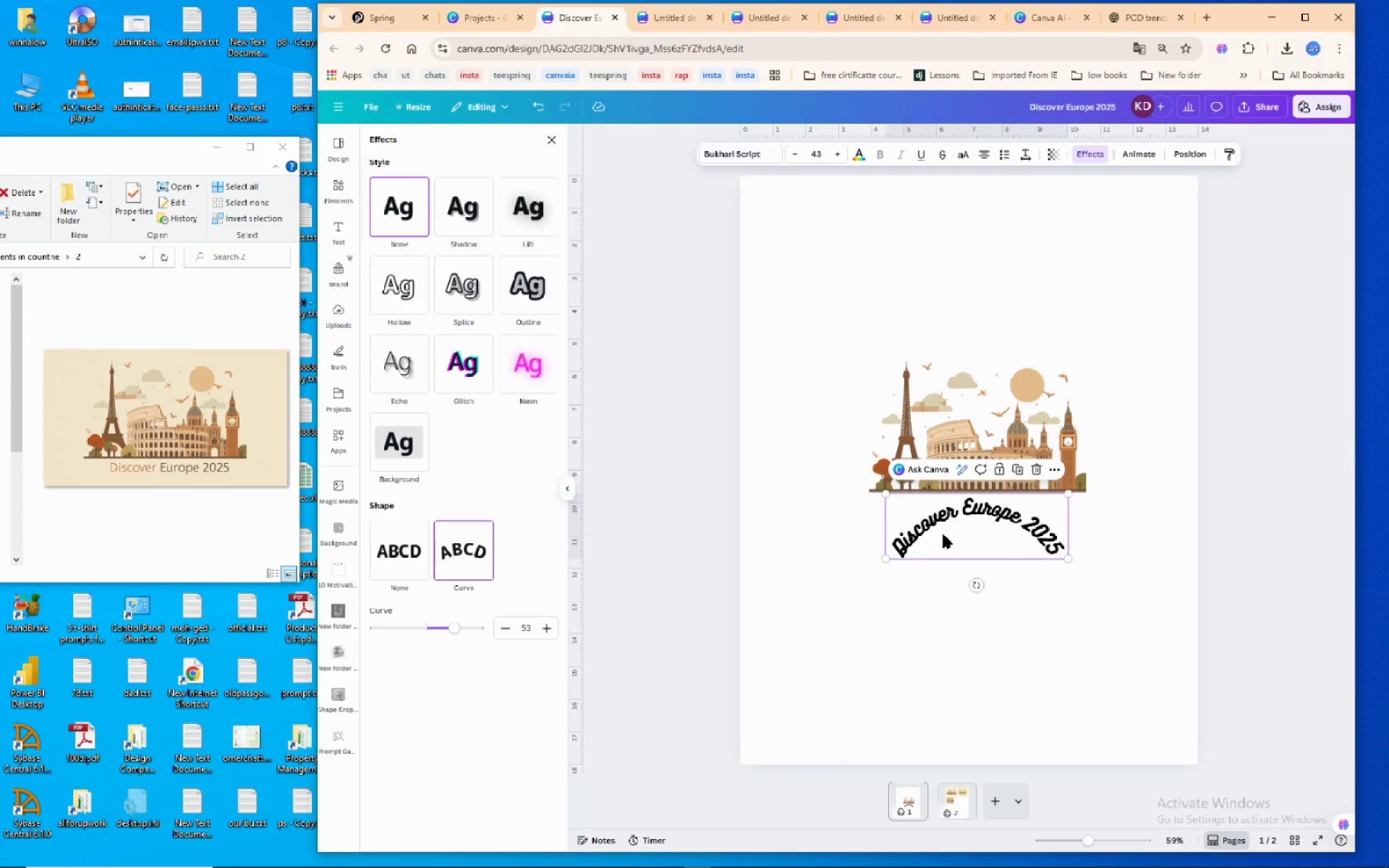 
left_click_drag(start_coordinate=[943, 535], to_coordinate=[945, 330])
 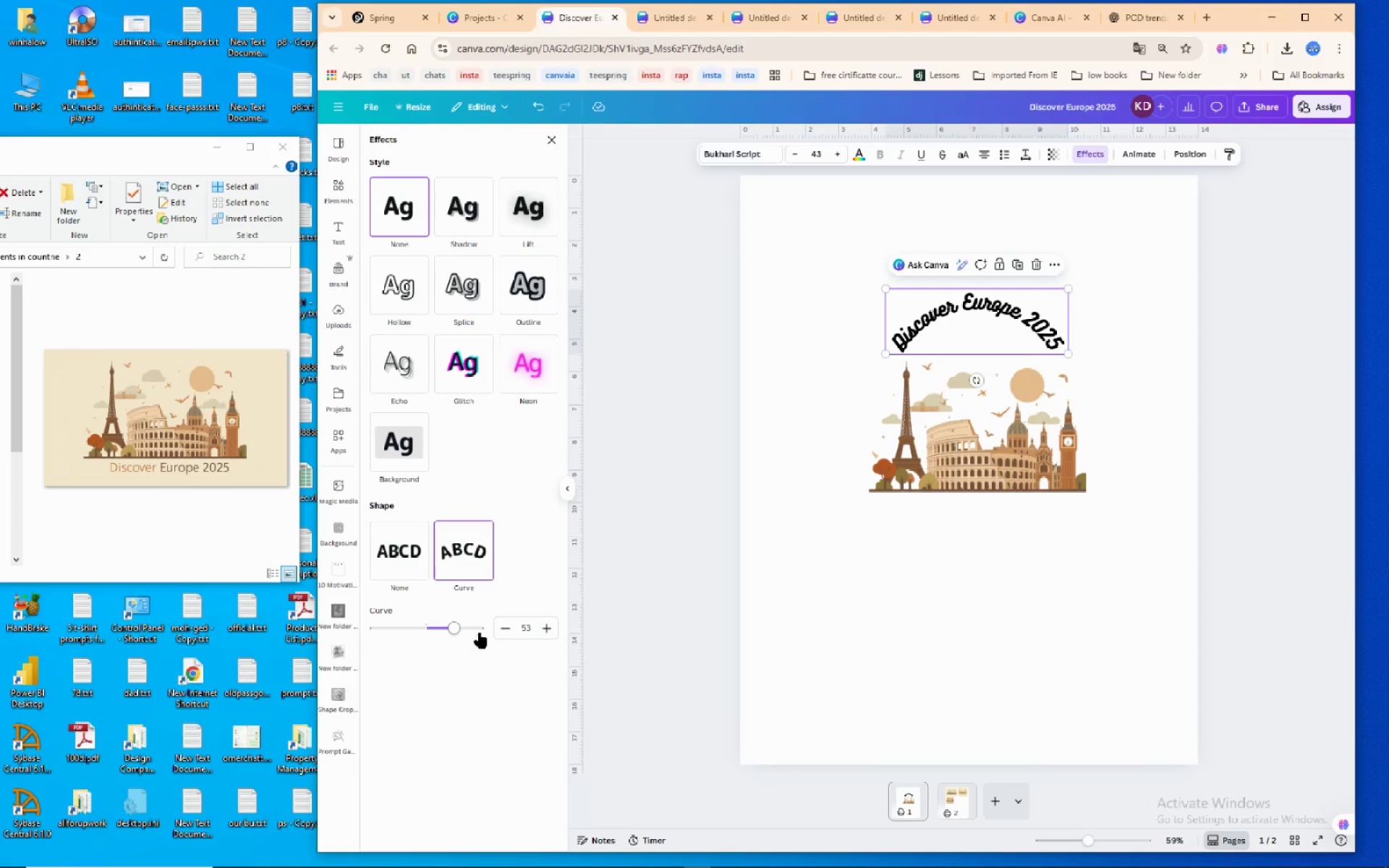 
wait(5.67)
 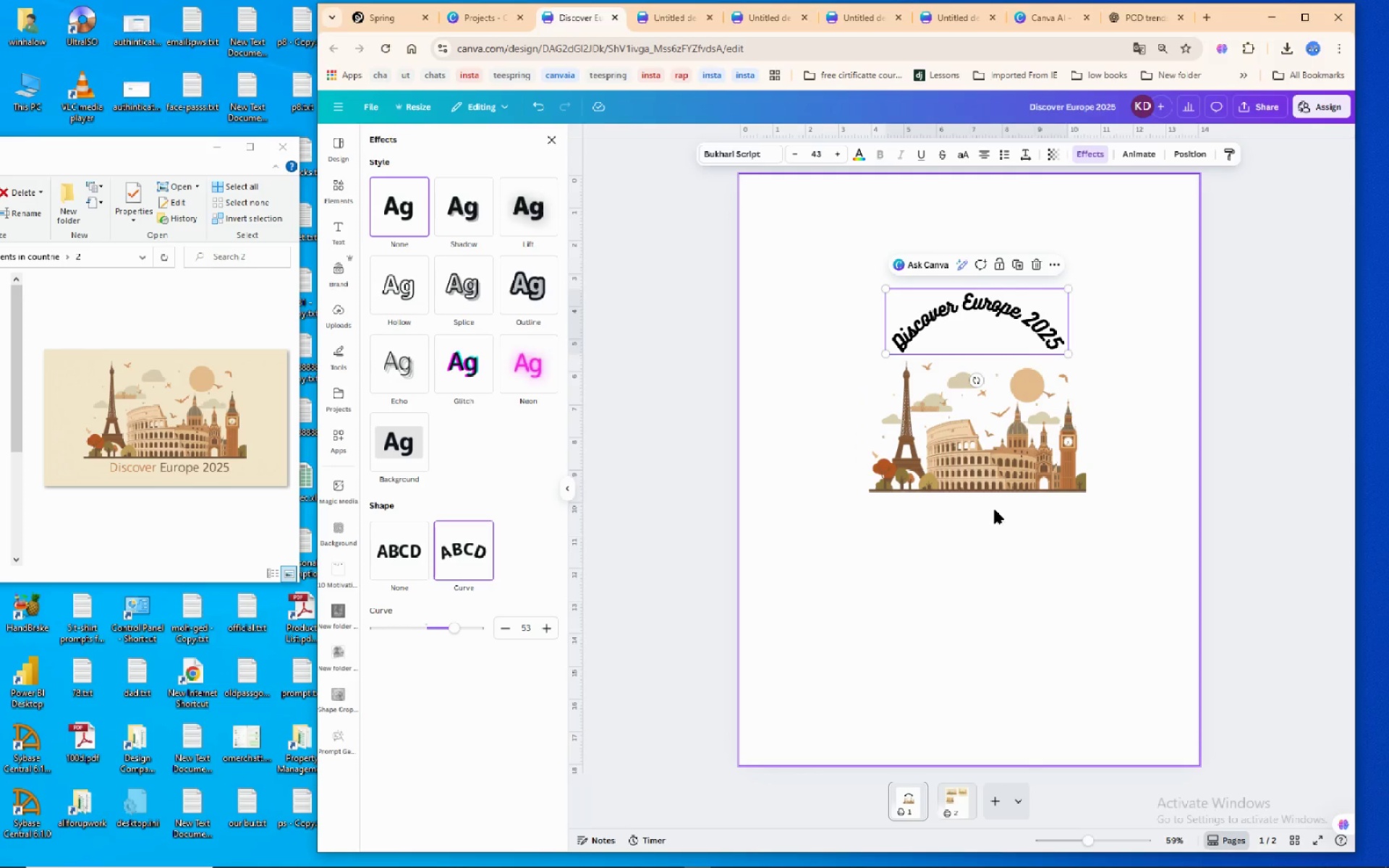 
left_click_drag(start_coordinate=[507, 622], to_coordinate=[528, 633])
 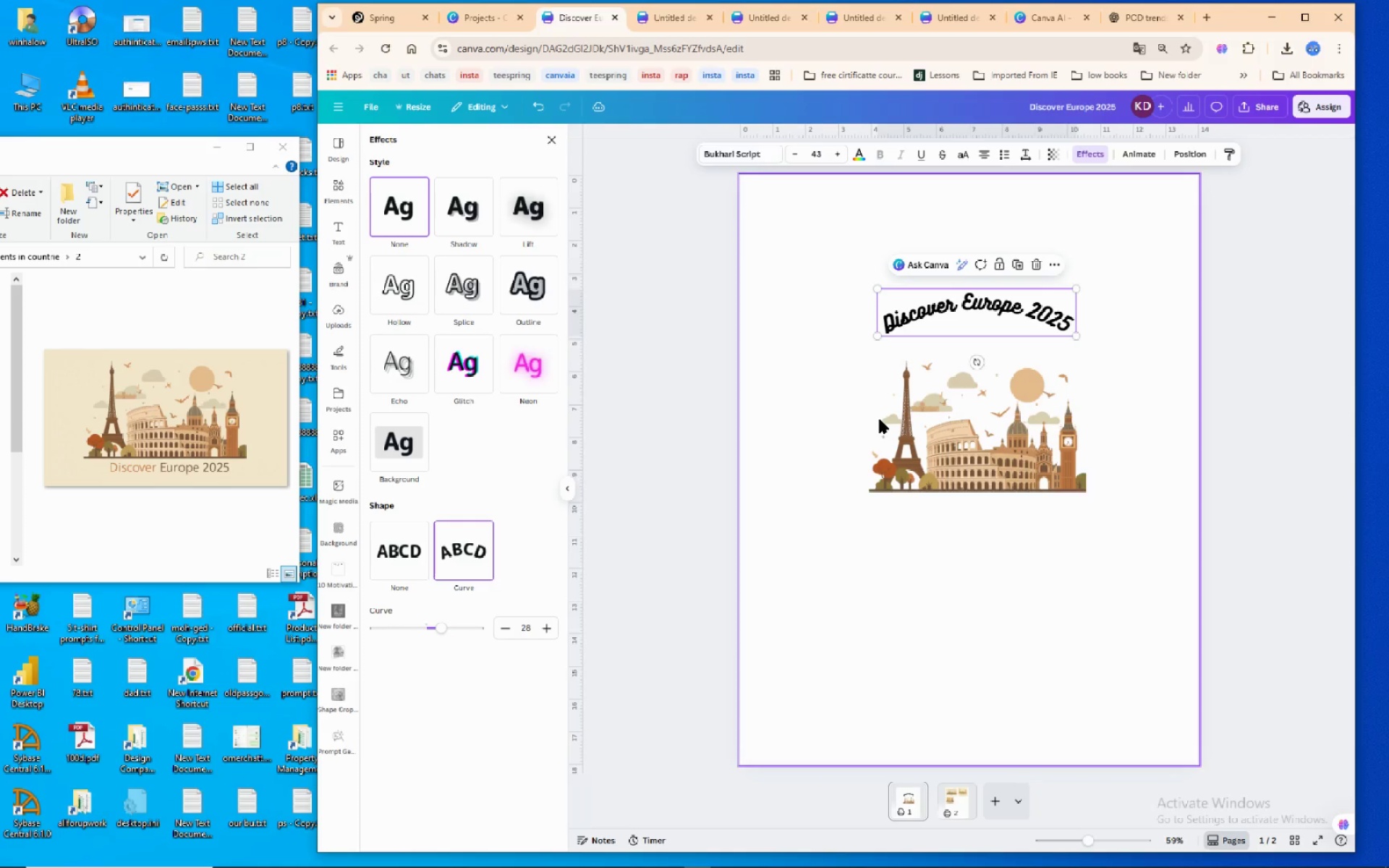 
wait(5.58)
 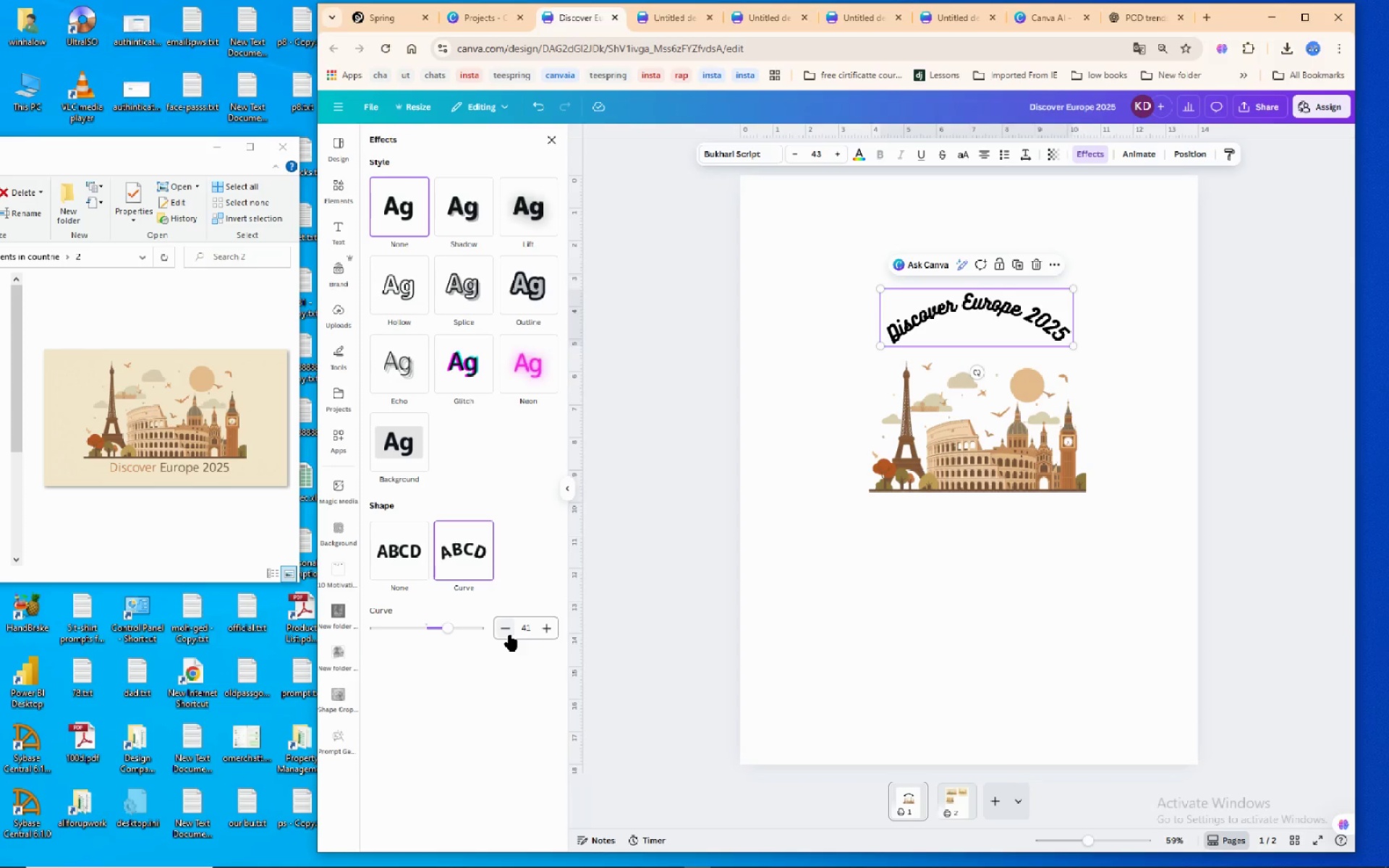 
left_click_drag(start_coordinate=[1003, 318], to_coordinate=[1000, 345])
 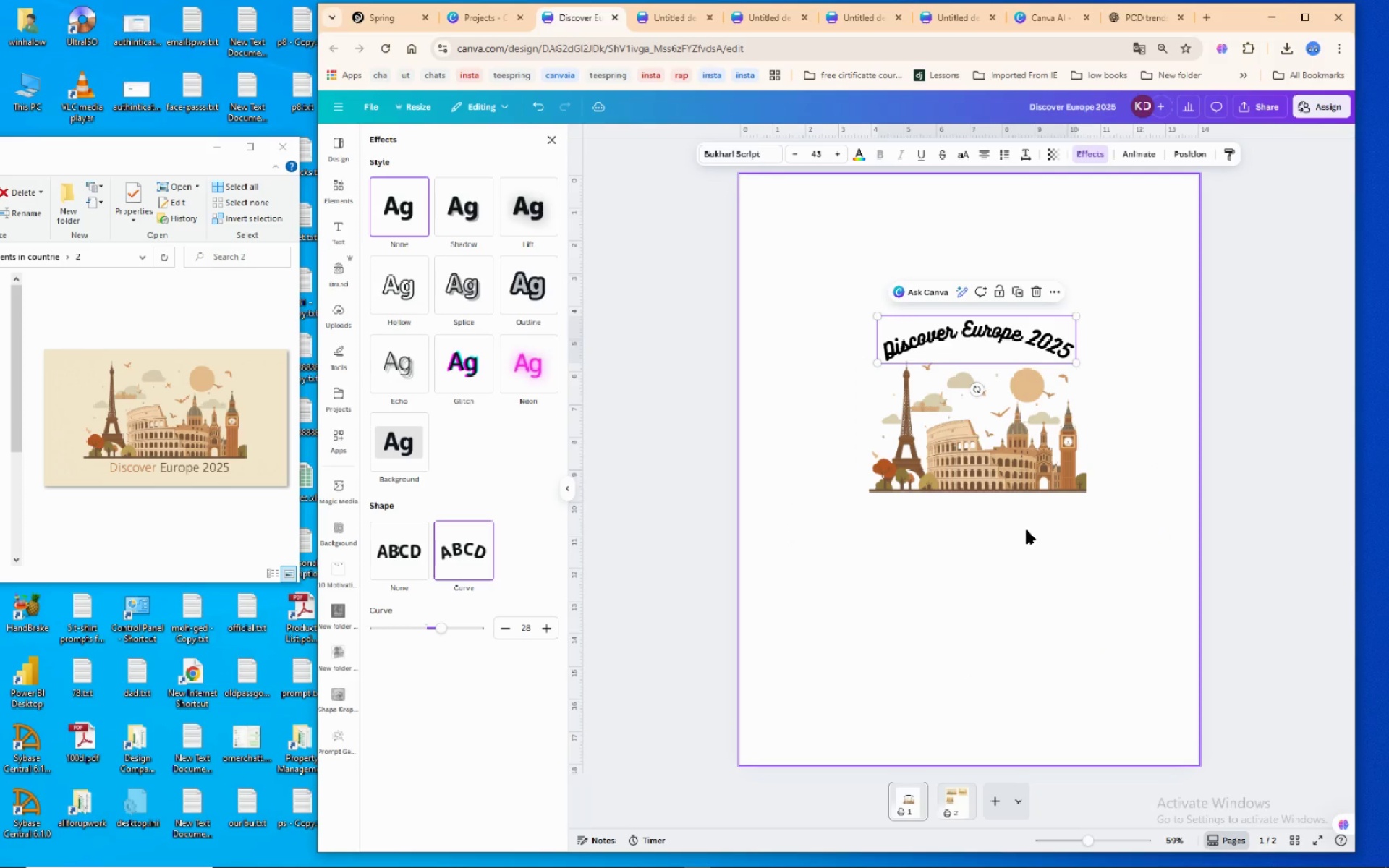 
left_click([1027, 530])
 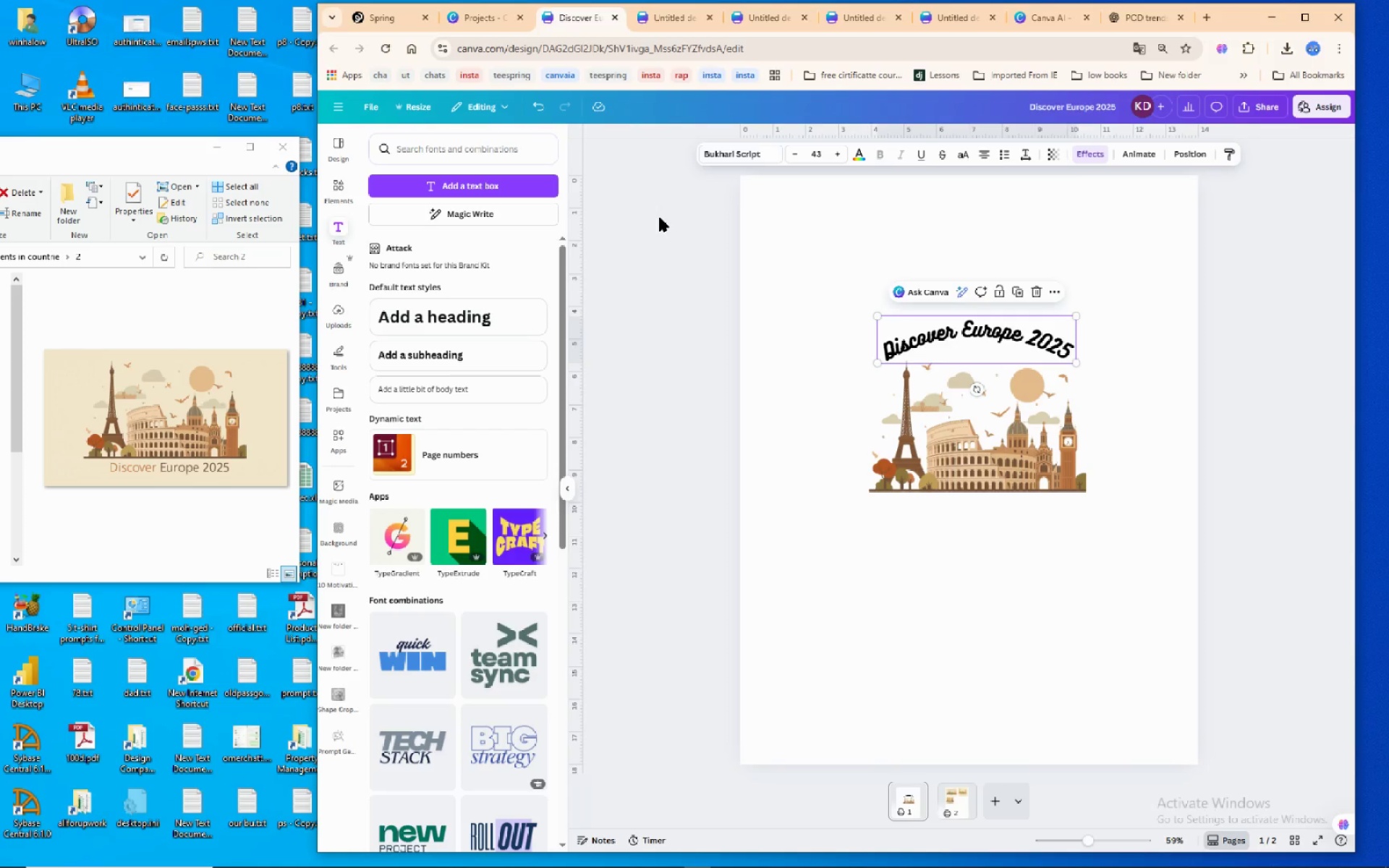 
wait(12.81)
 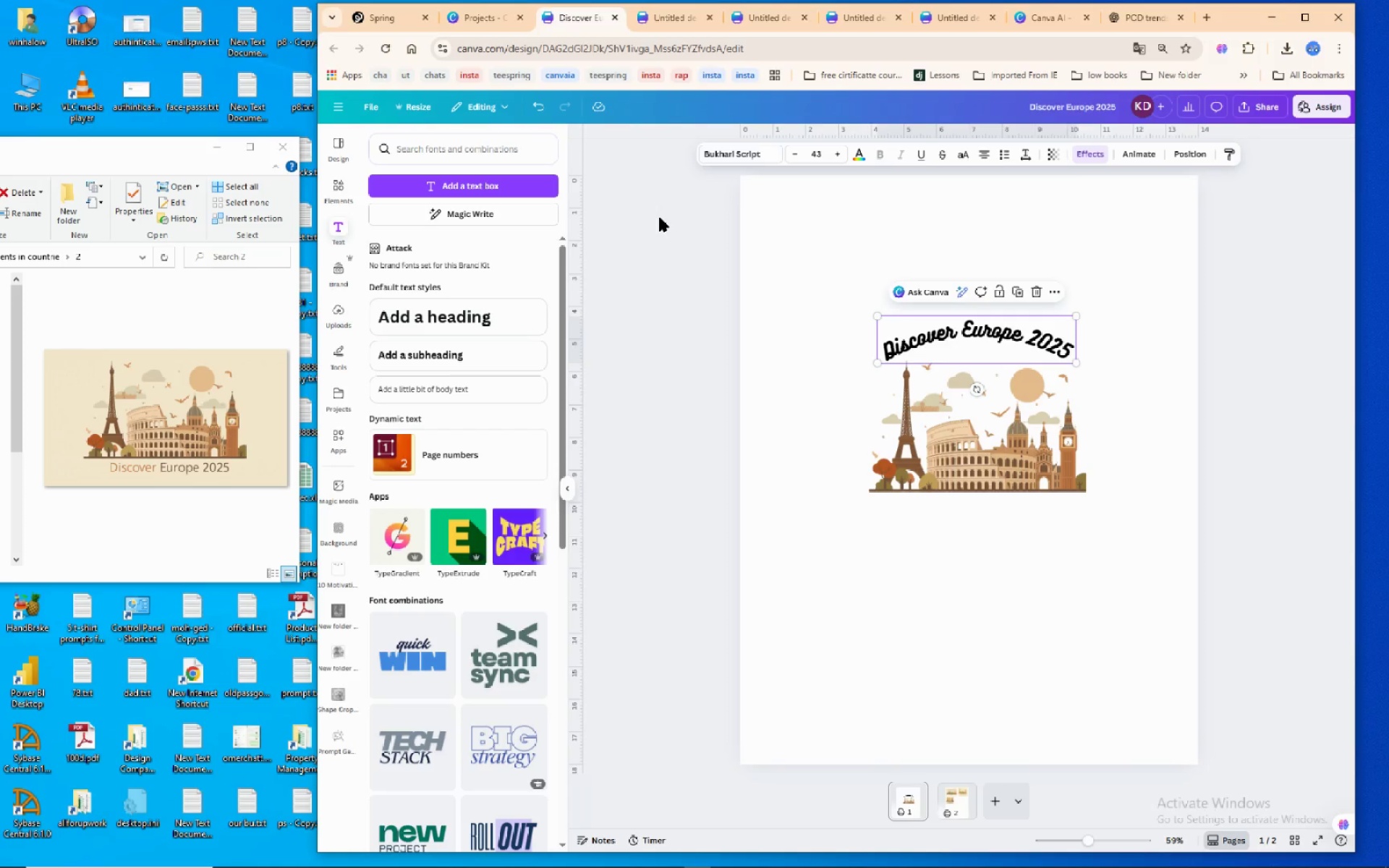 
mouse_move([473, 286])
 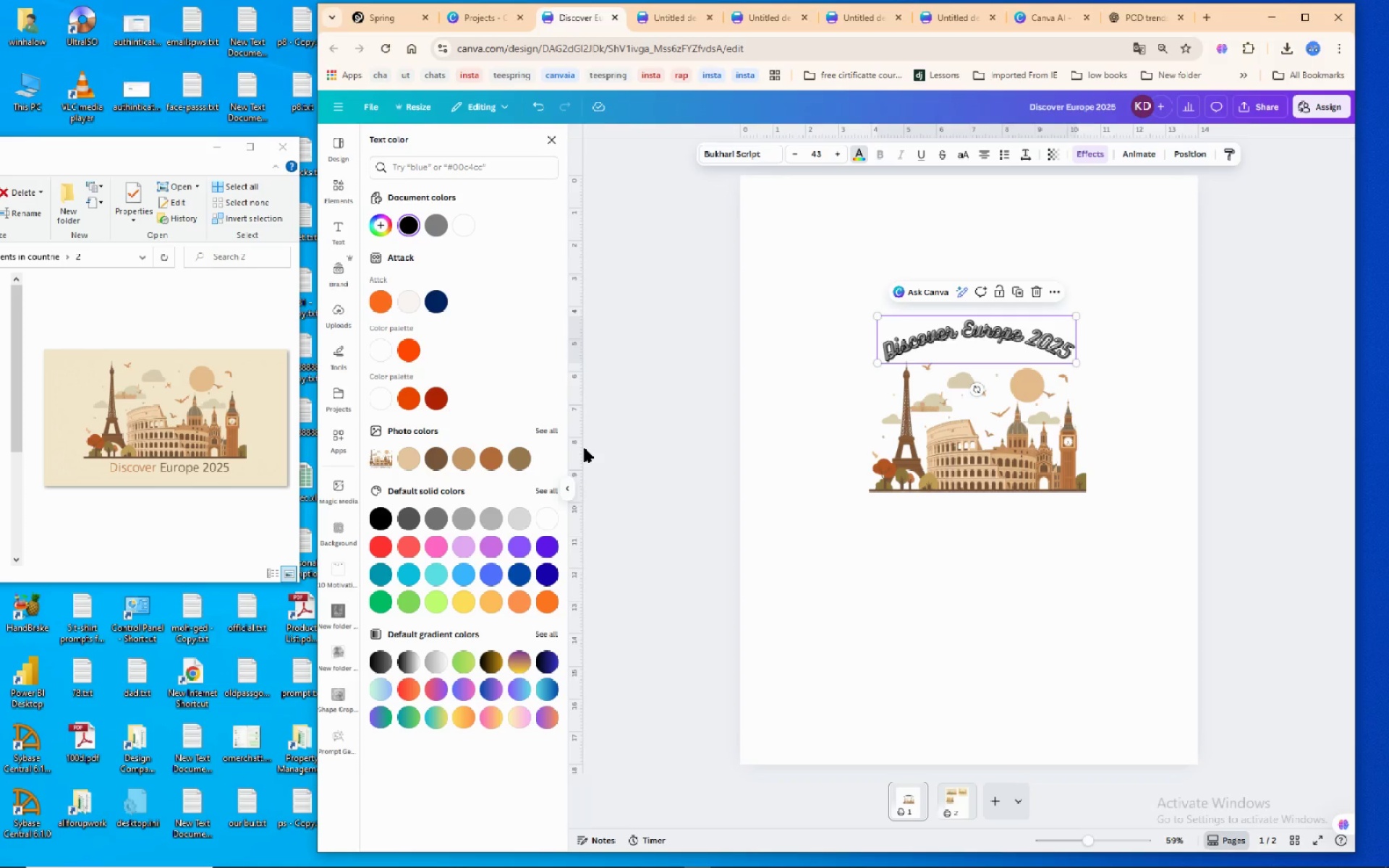 
wait(19.29)
 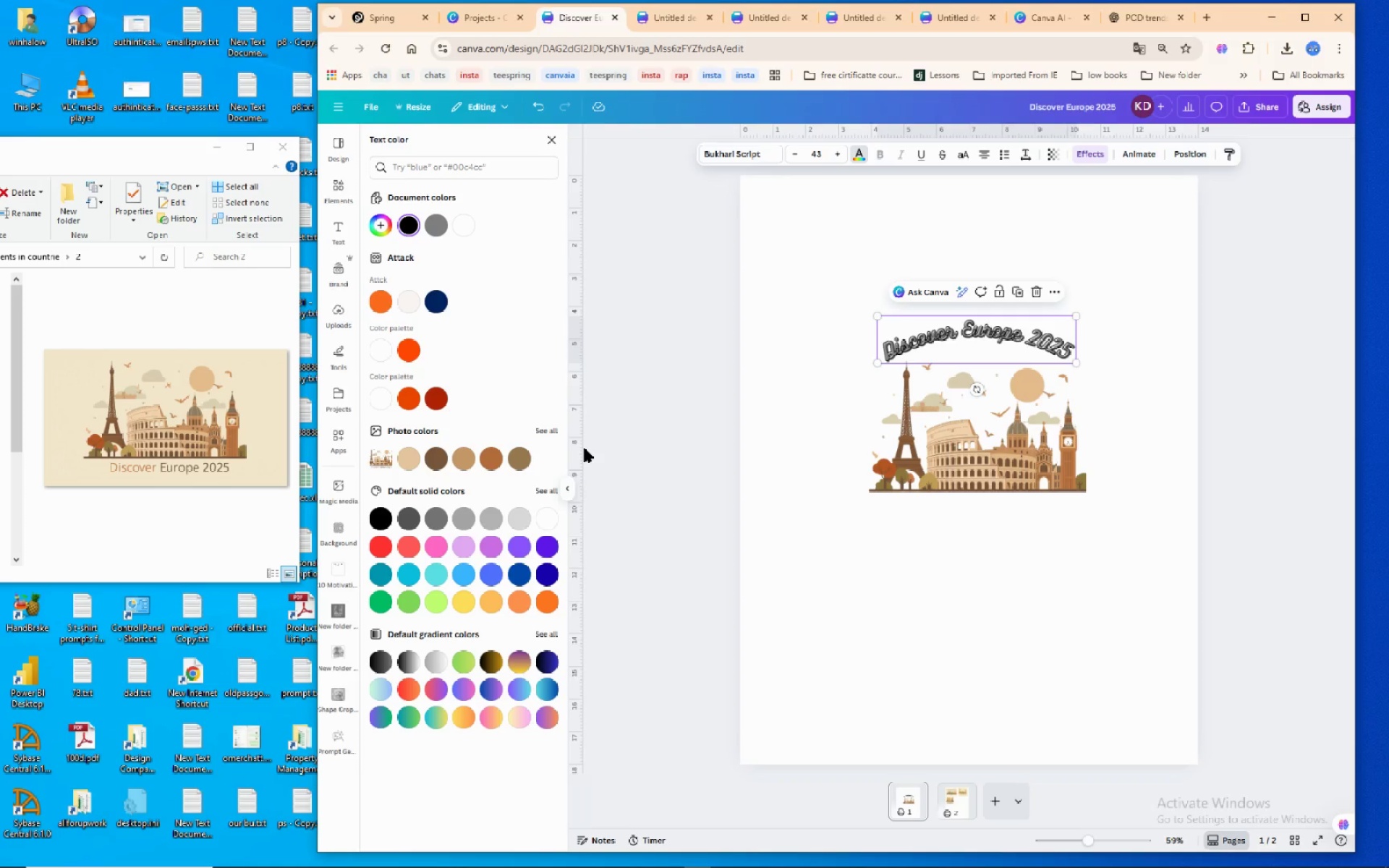 
left_click([441, 459])
 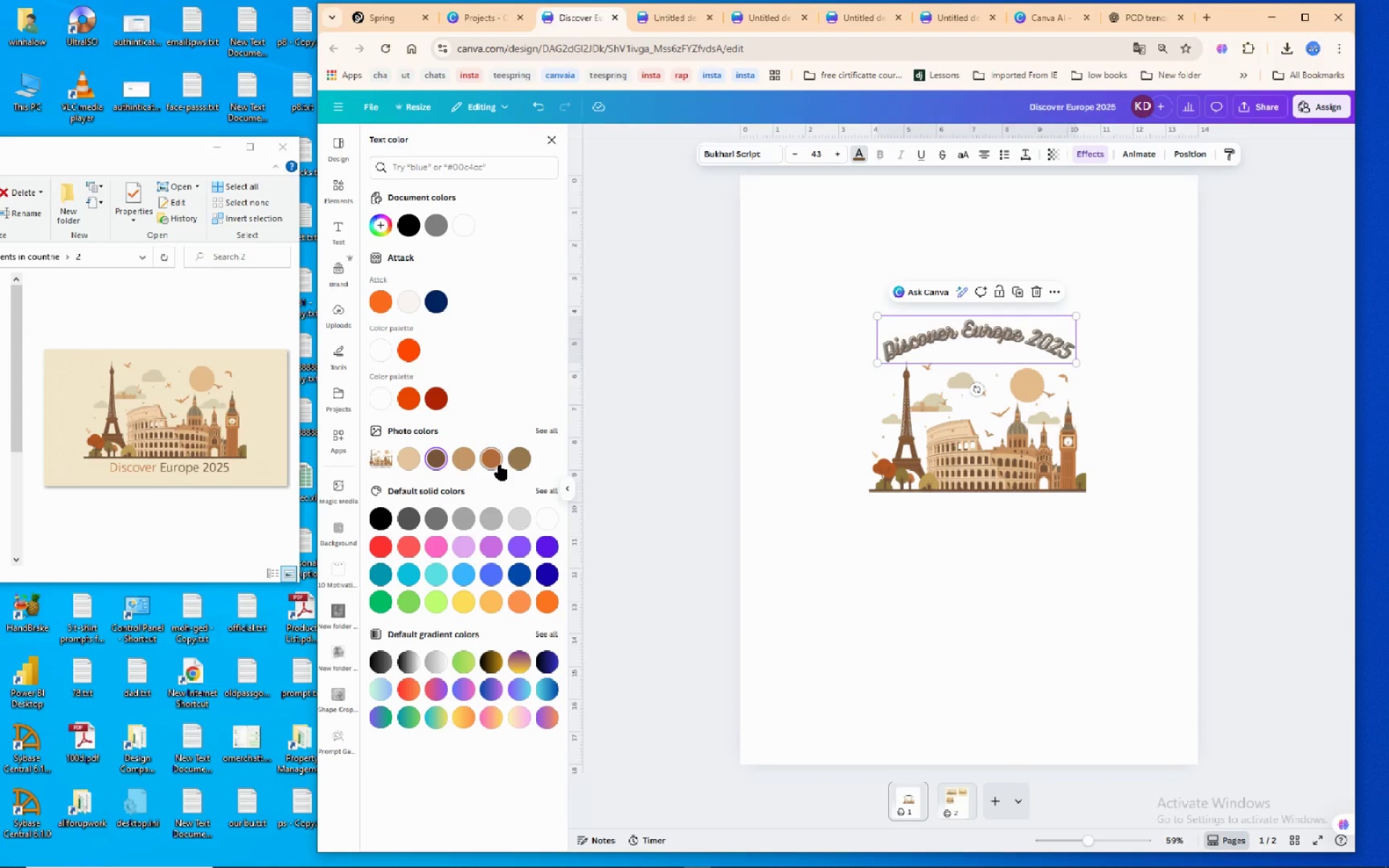 
left_click([515, 461])
 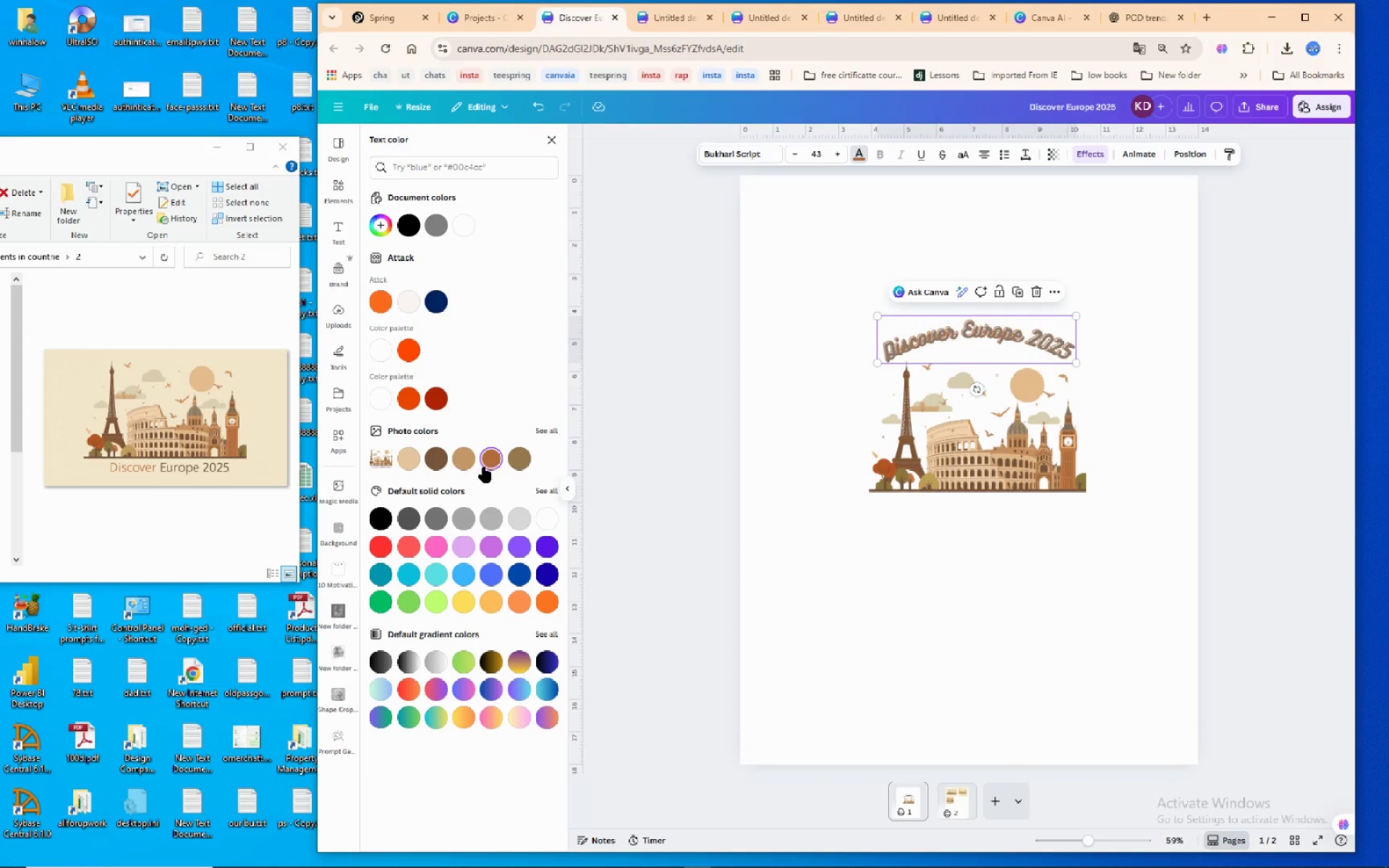 
wait(5.95)
 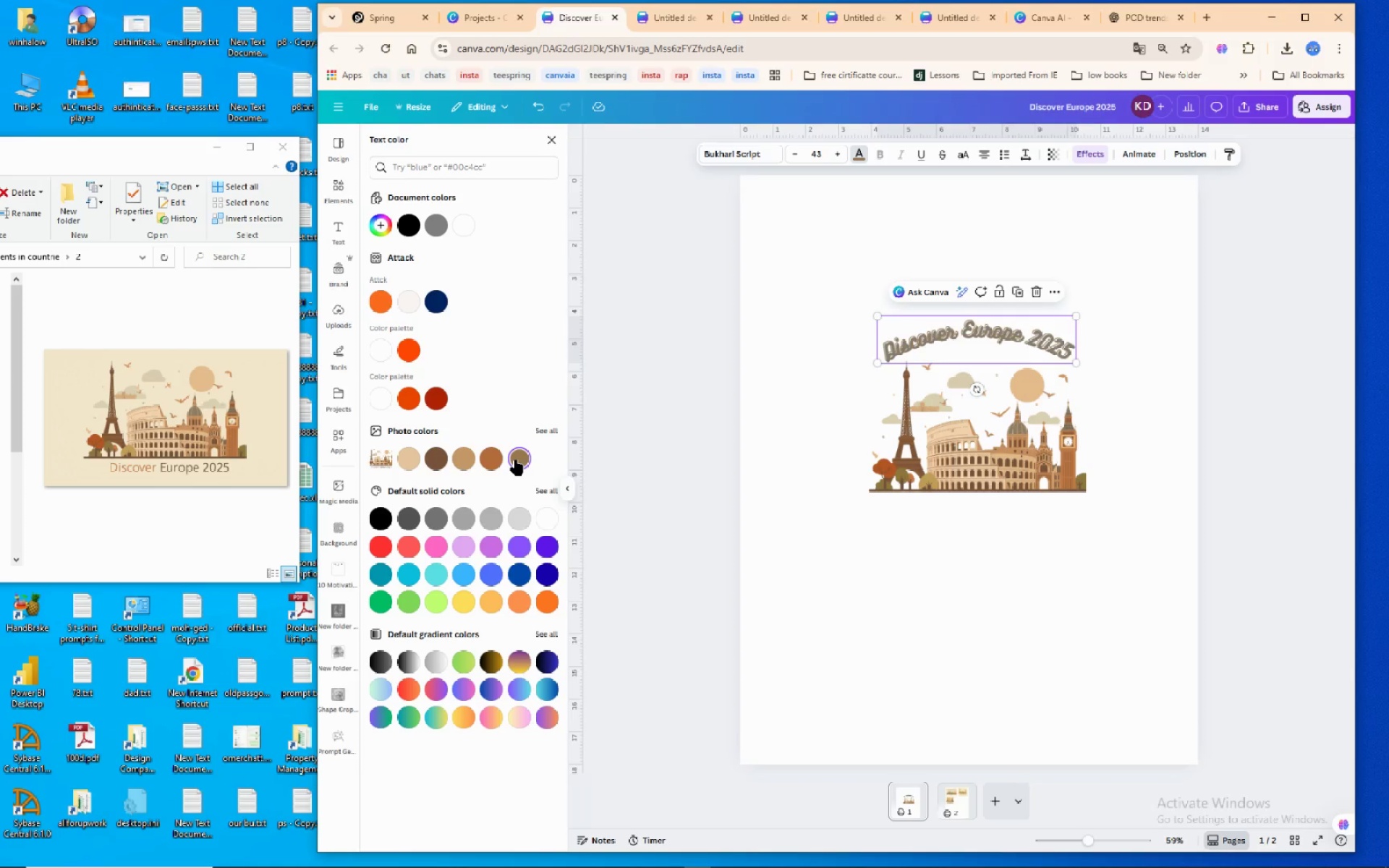 
left_click([443, 461])
 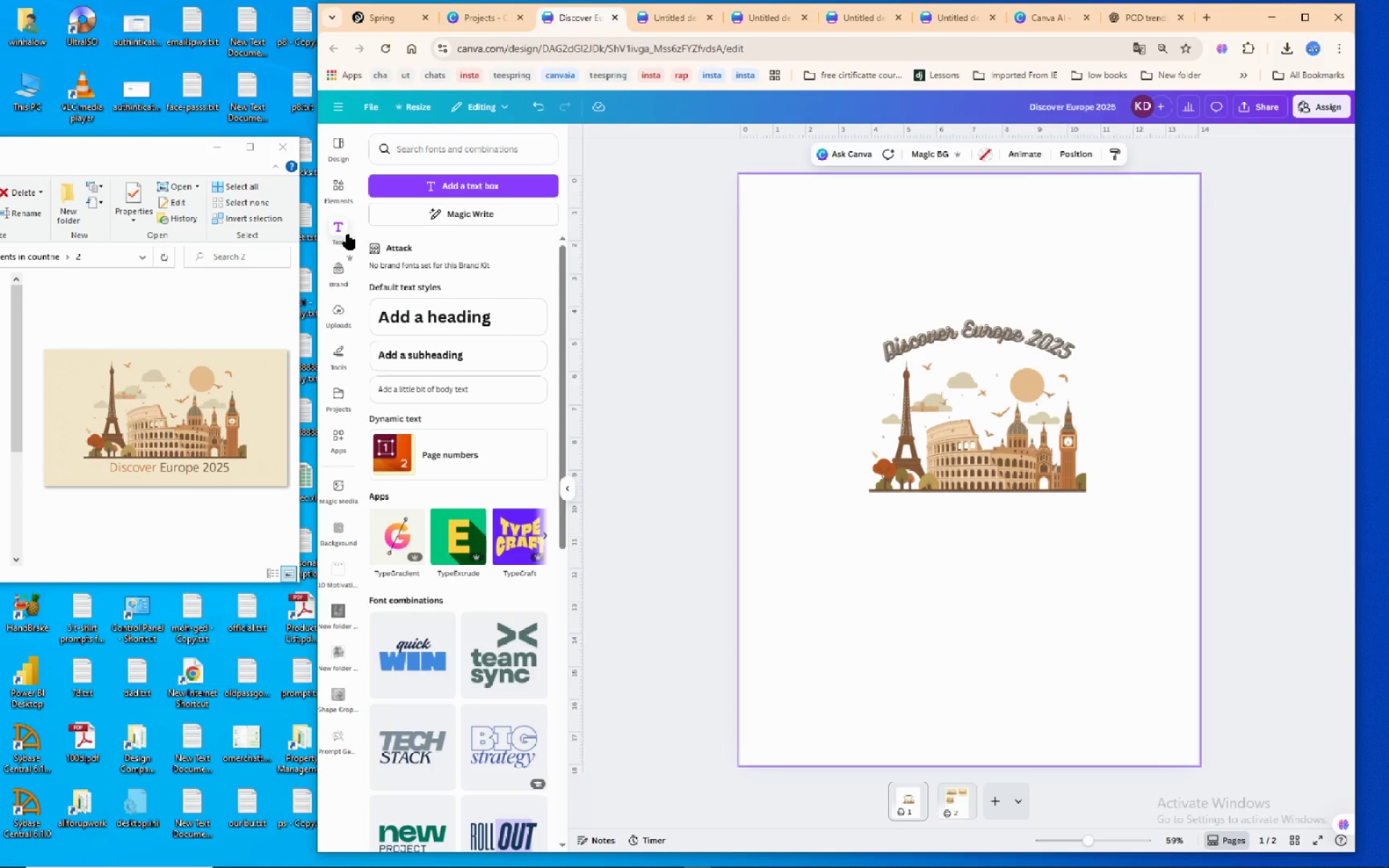 
wait(5.56)
 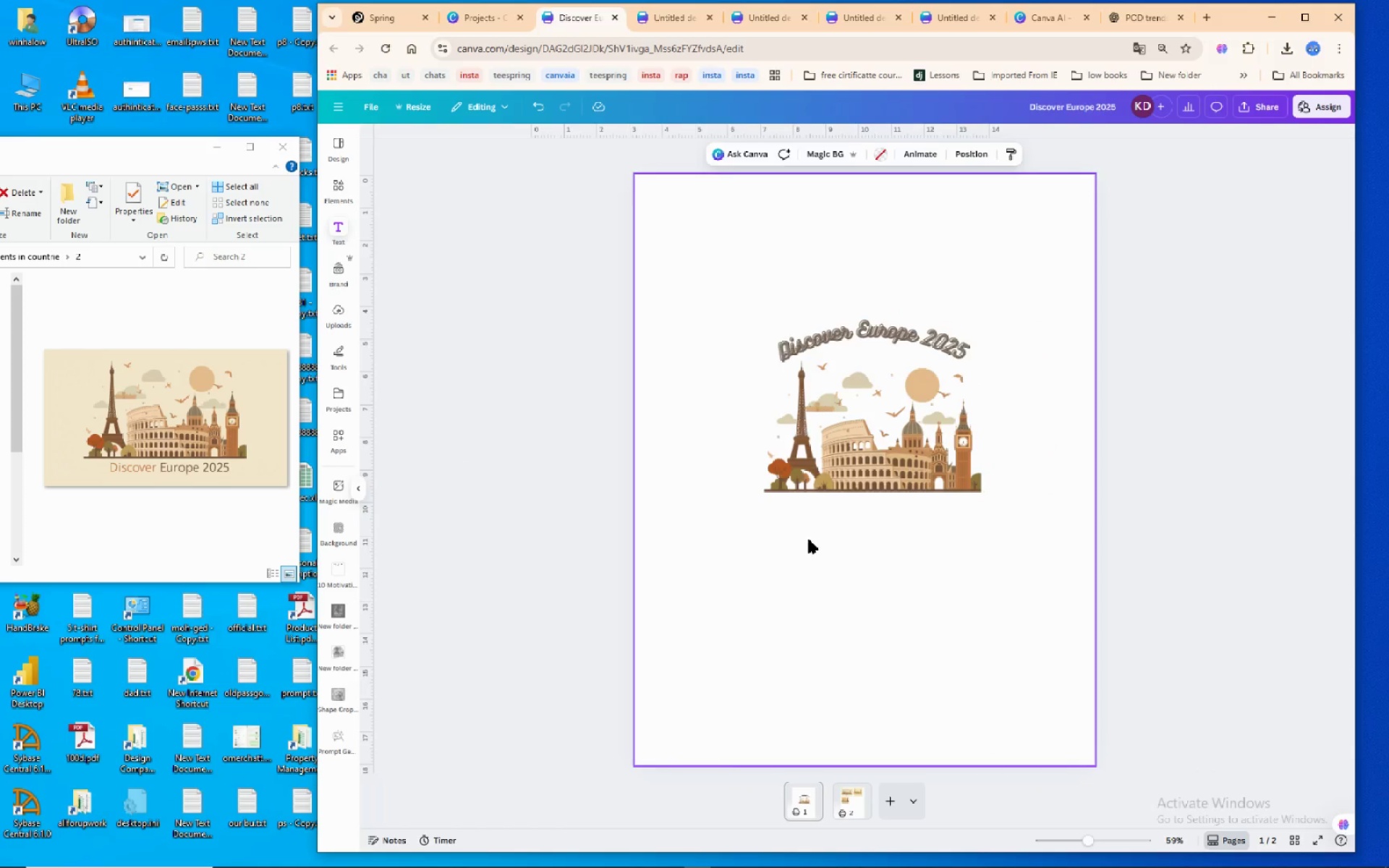 
mouse_move([351, 379])
 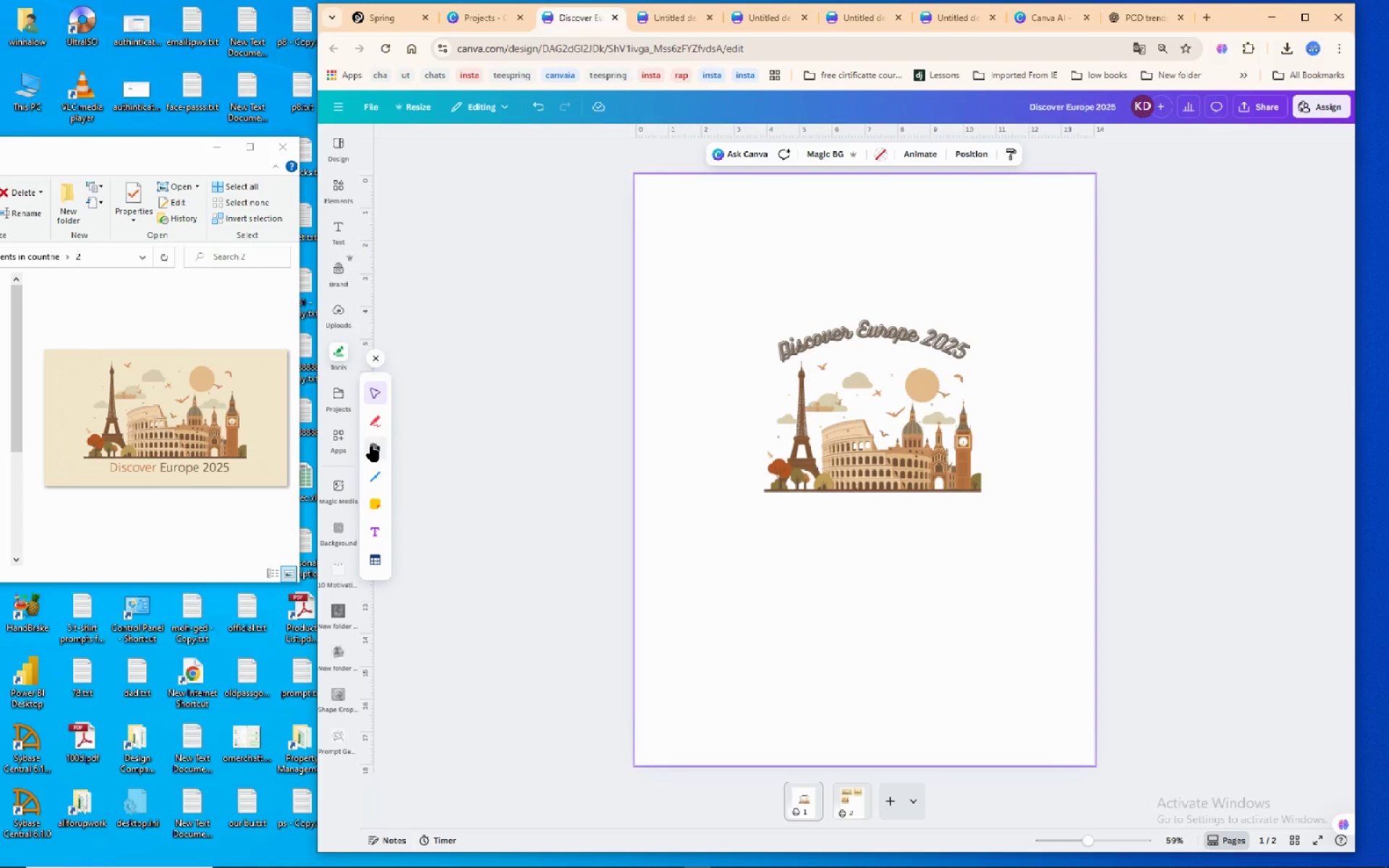 
left_click([372, 446])
 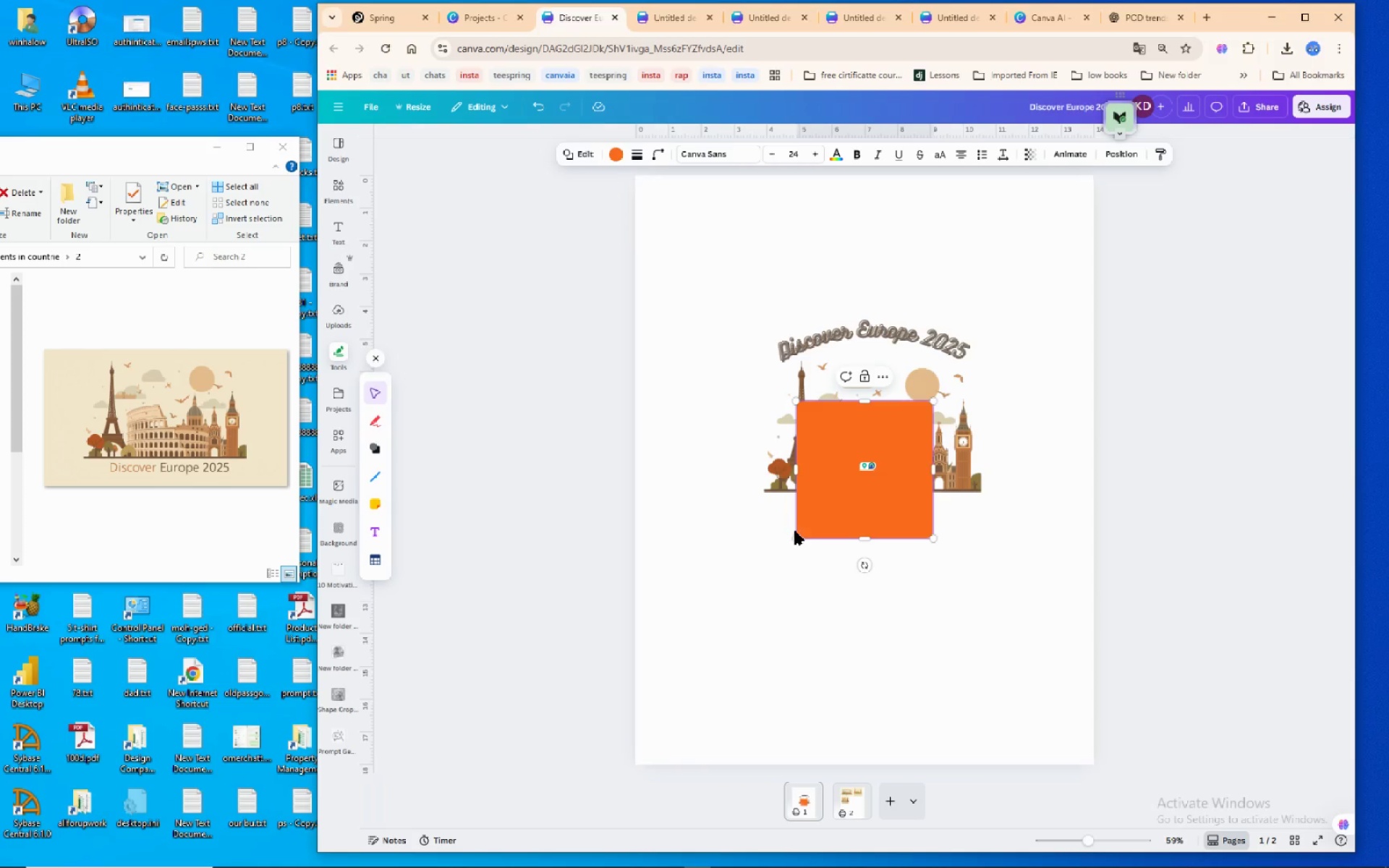 
wait(6.71)
 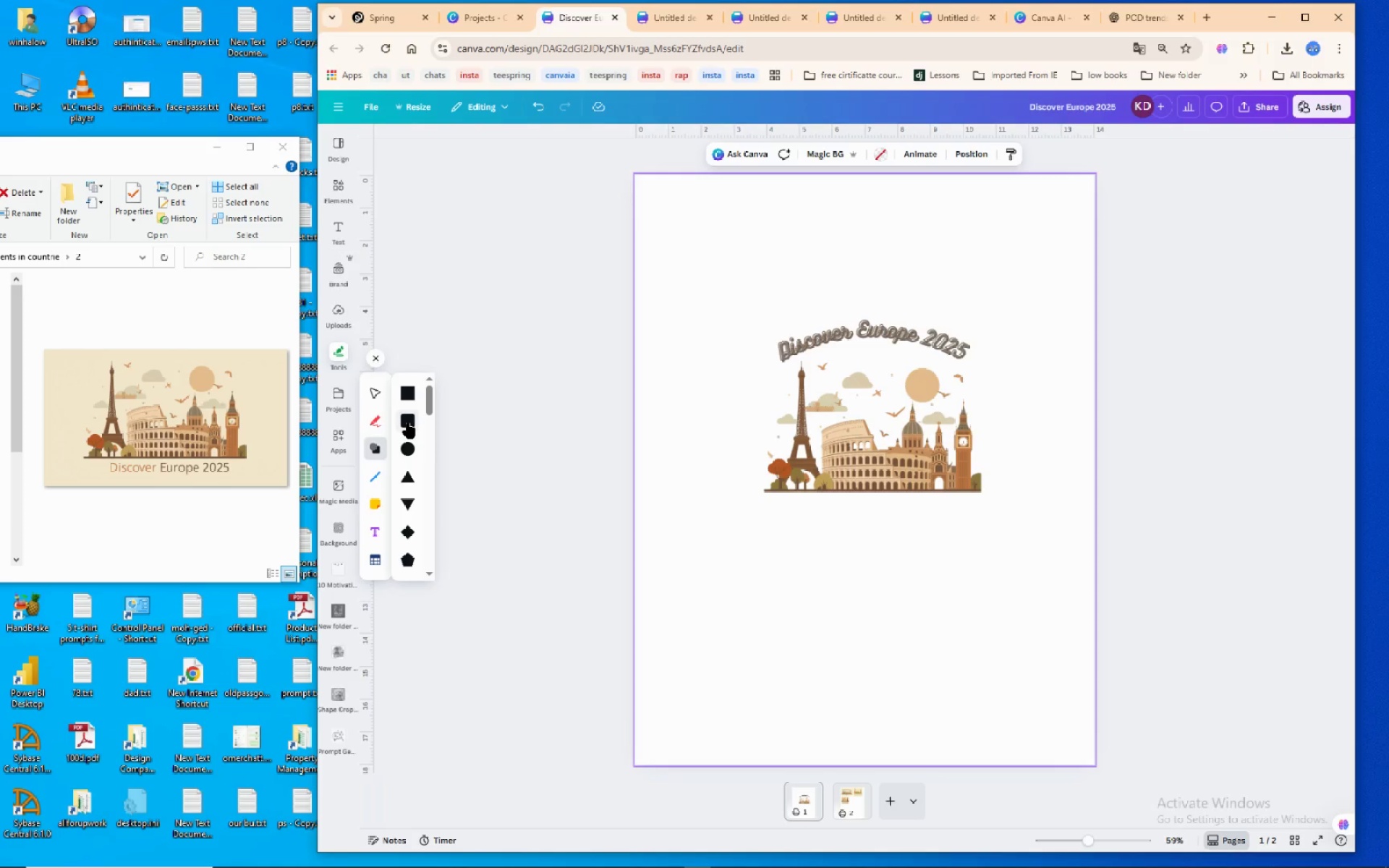 
left_click_drag(start_coordinate=[792, 538], to_coordinate=[631, 760])
 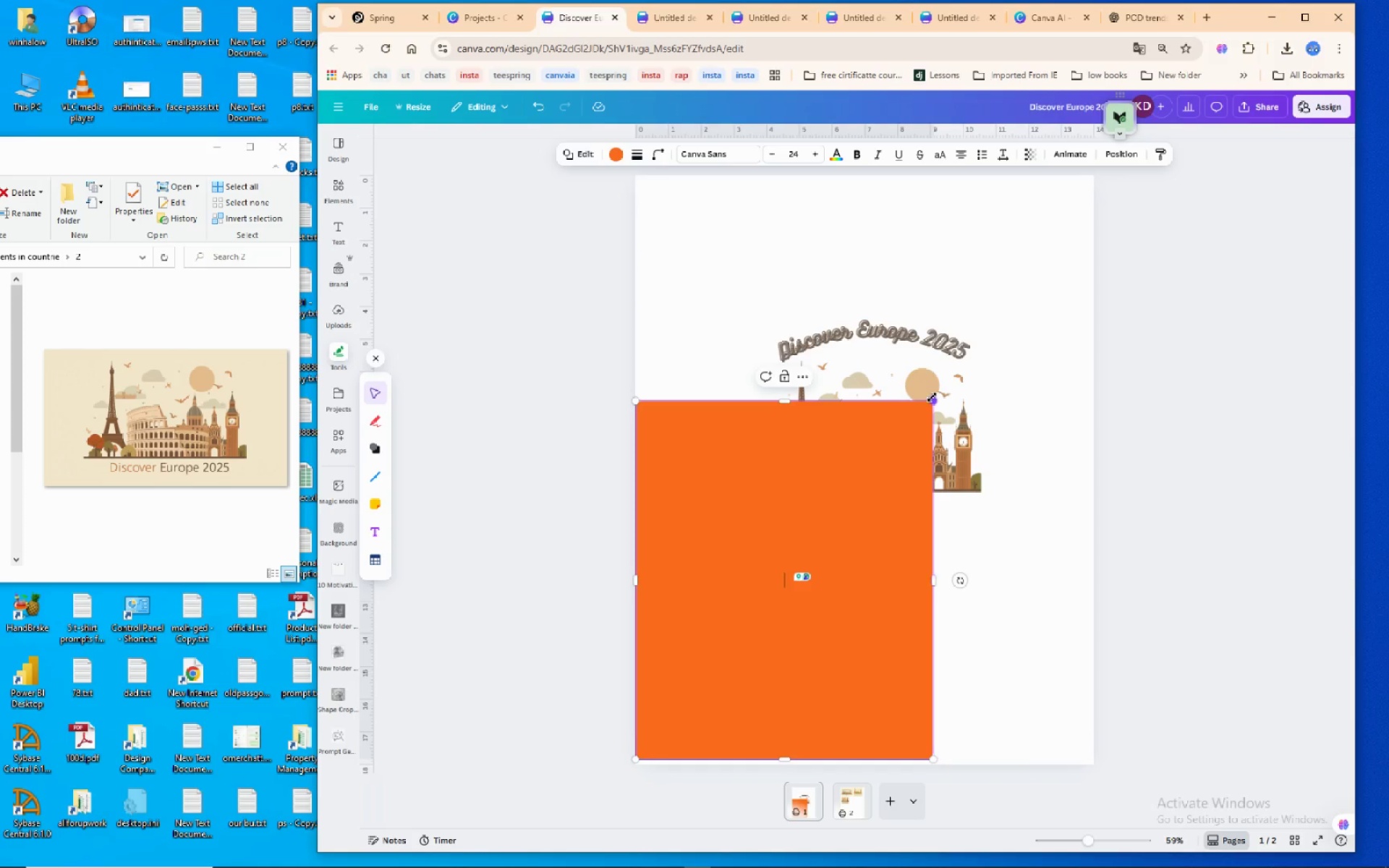 
left_click_drag(start_coordinate=[932, 396], to_coordinate=[1086, 174])
 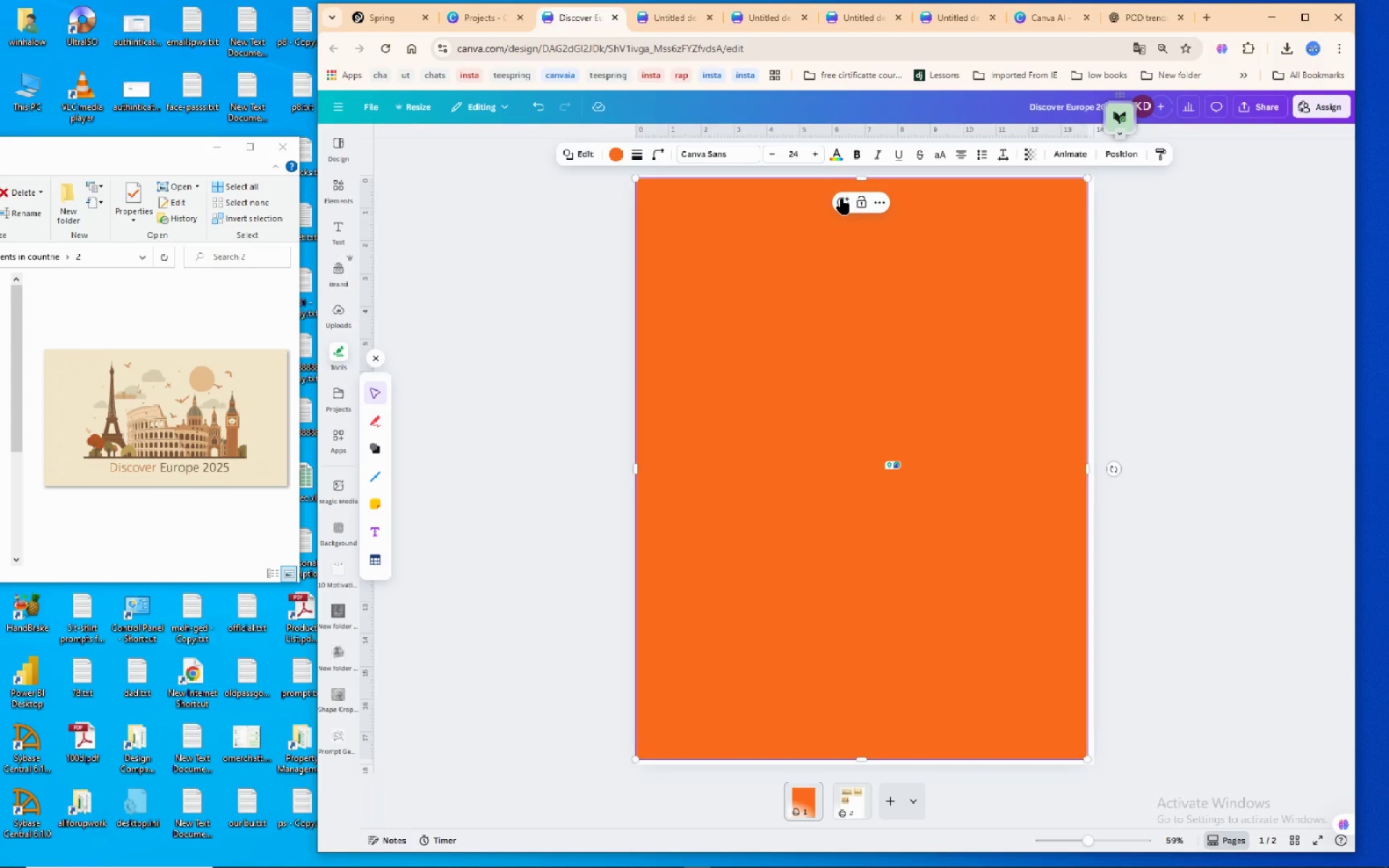 
mouse_move([871, 210])
 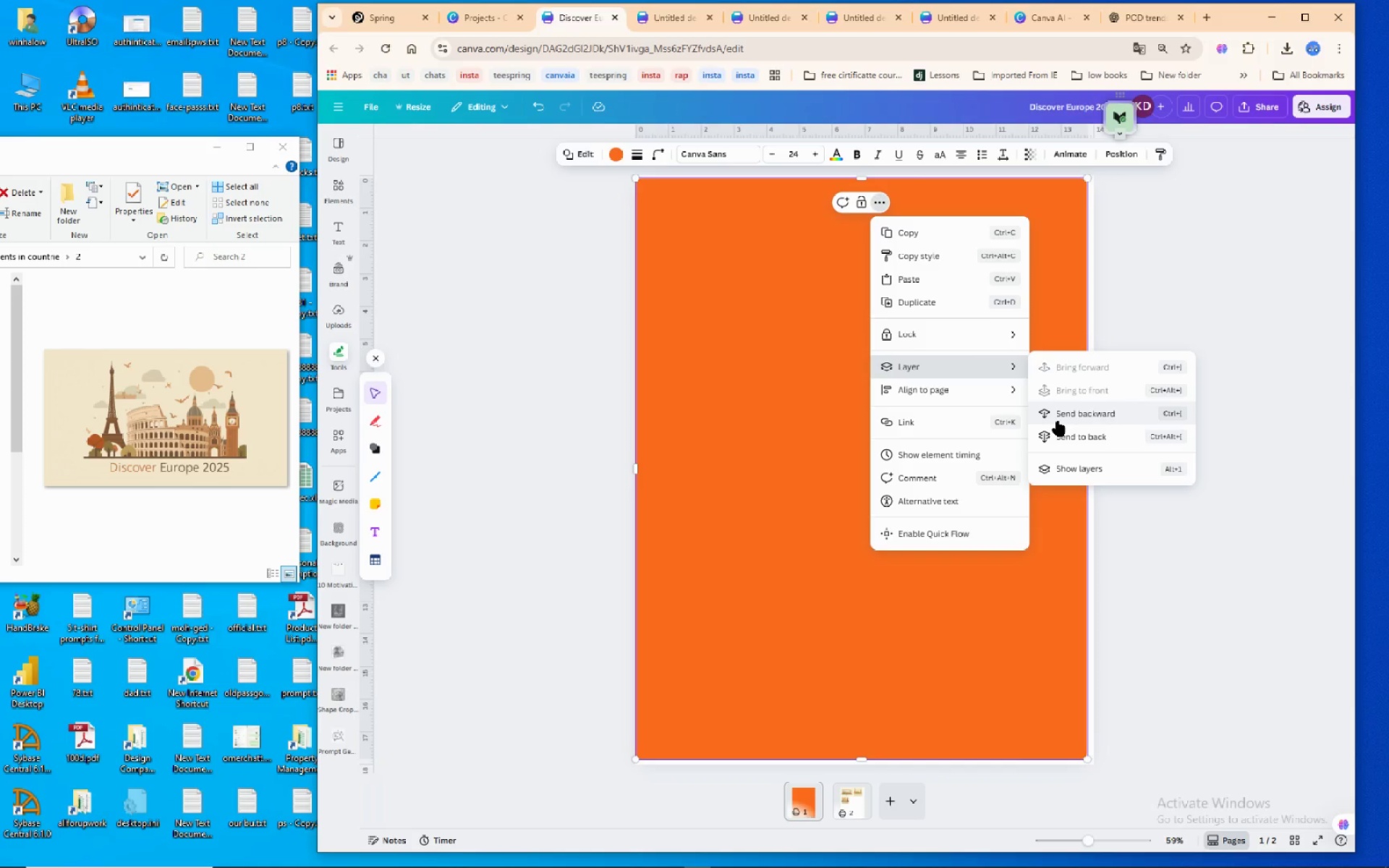 
wait(6.5)
 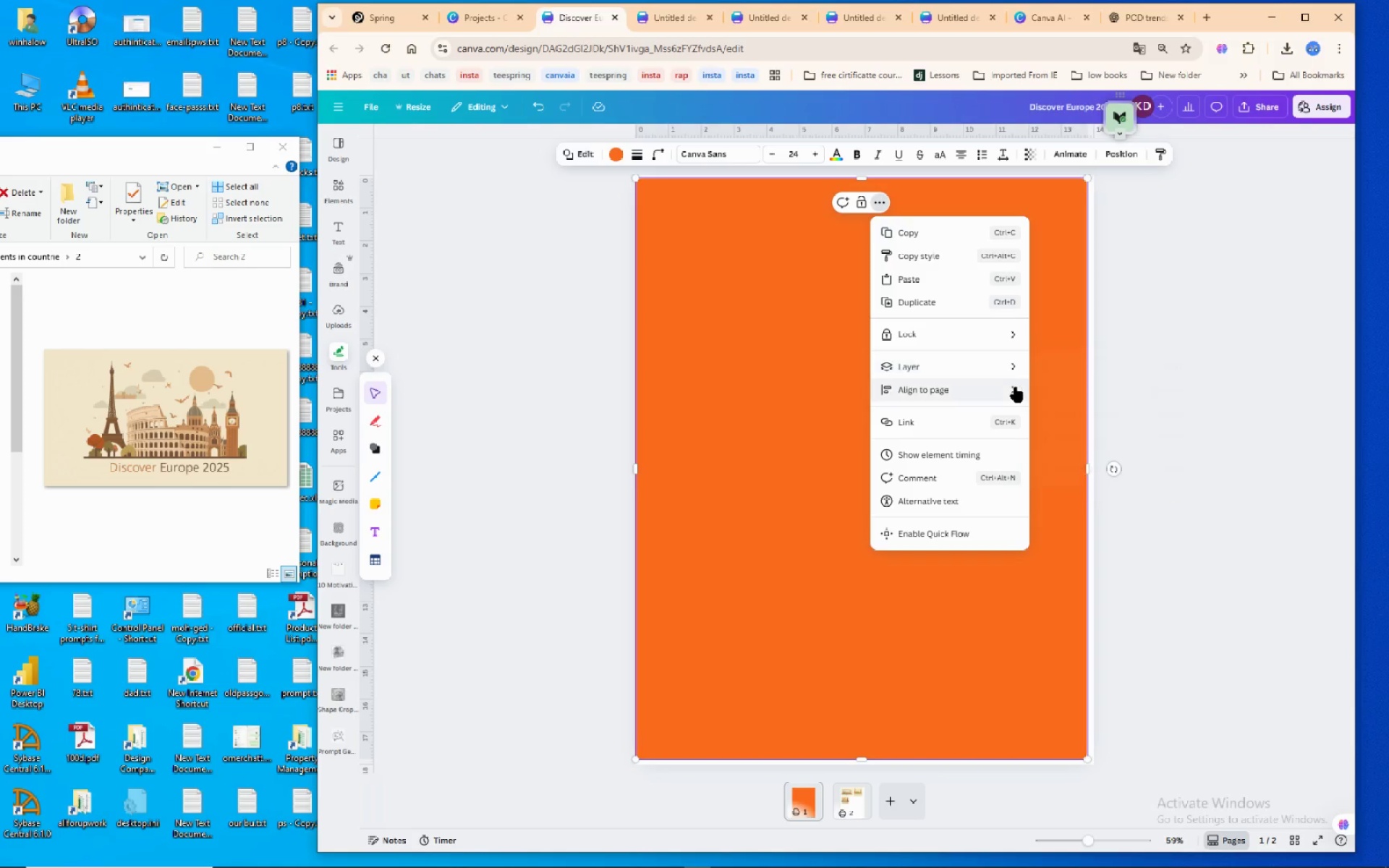 
left_click([1081, 440])
 